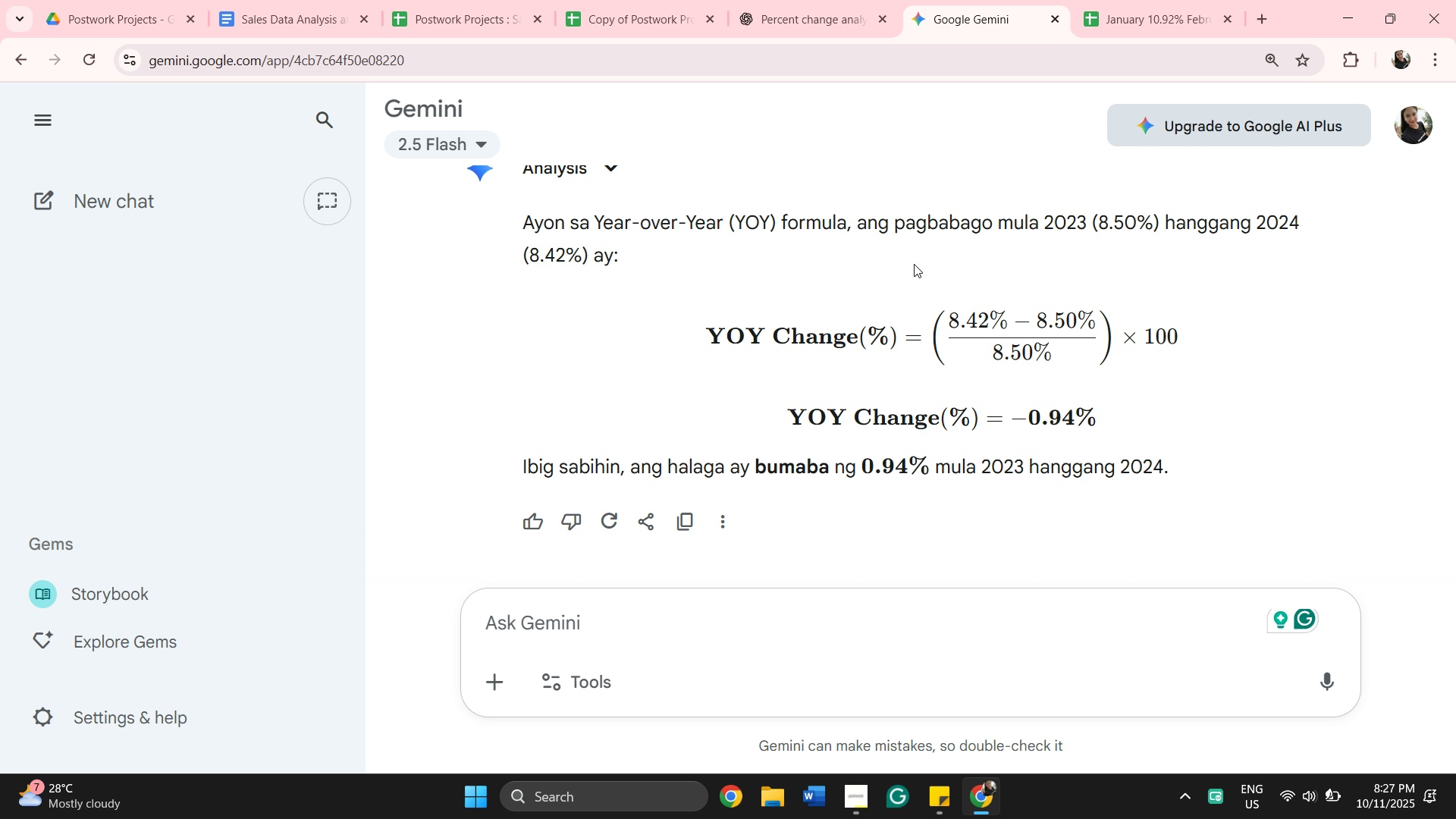 
scroll: coordinate [1039, 262], scroll_direction: down, amount: 1.0
 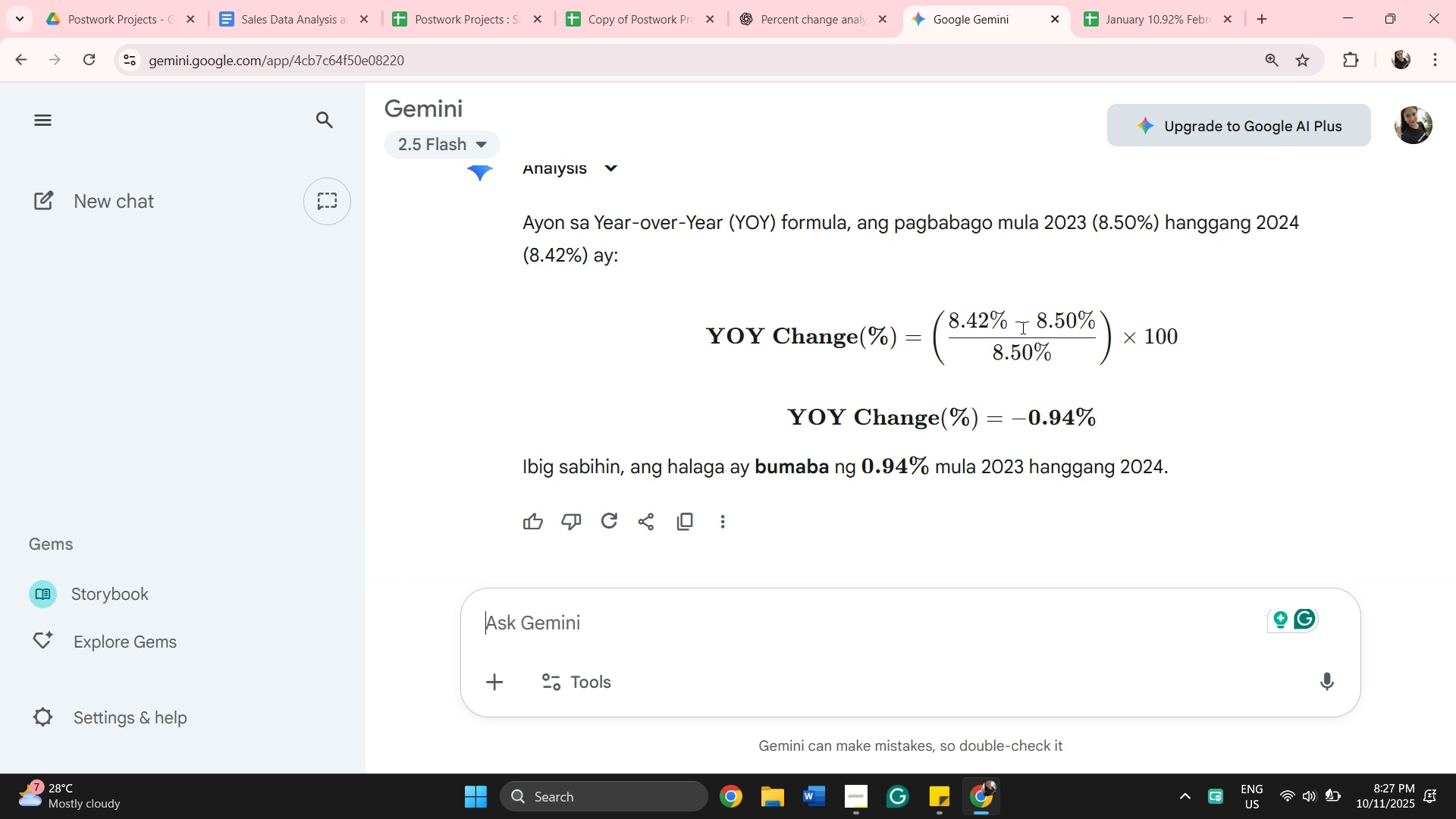 
scroll: coordinate [956, 290], scroll_direction: up, amount: 1.0
 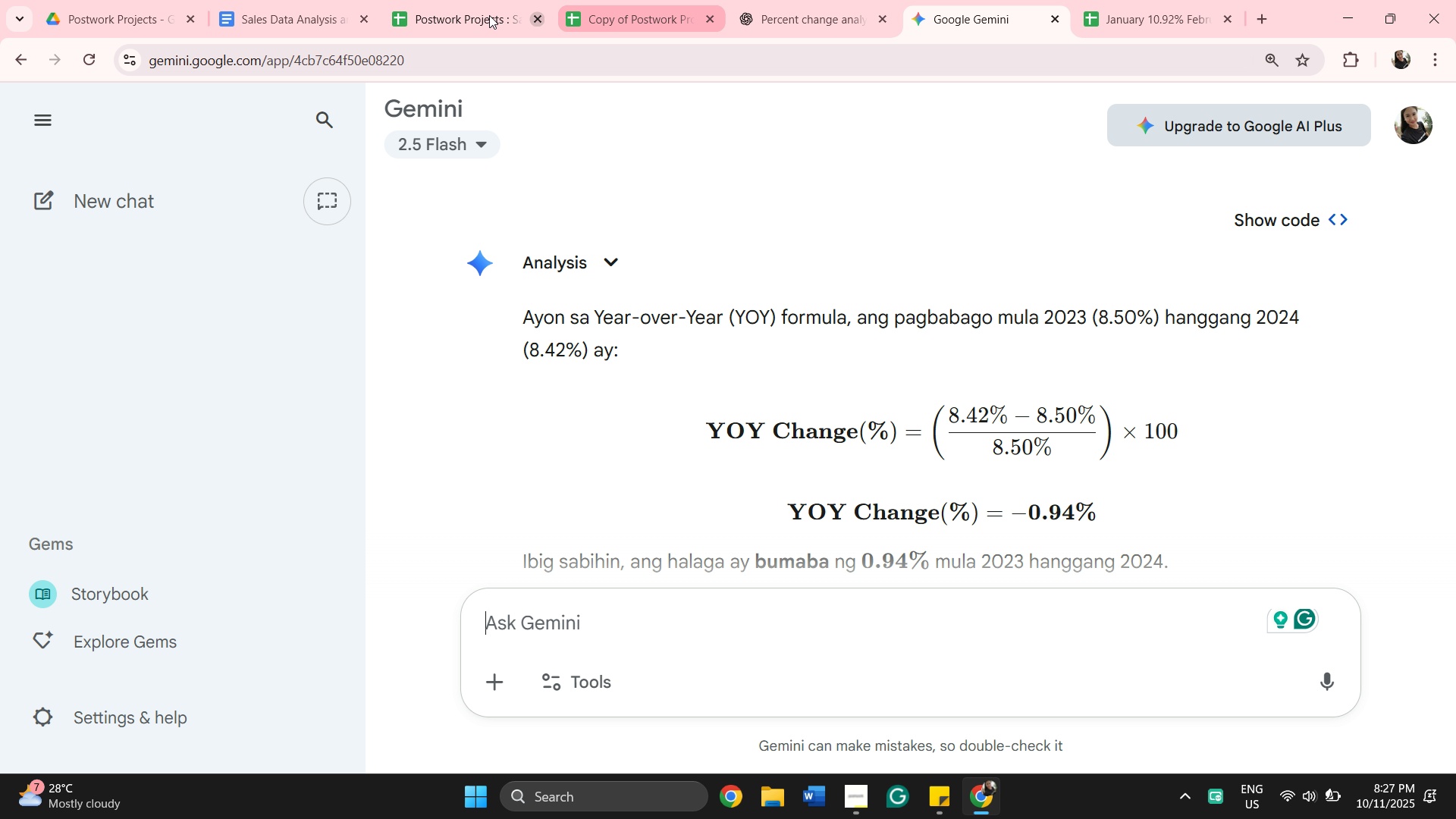 
left_click([430, 17])
 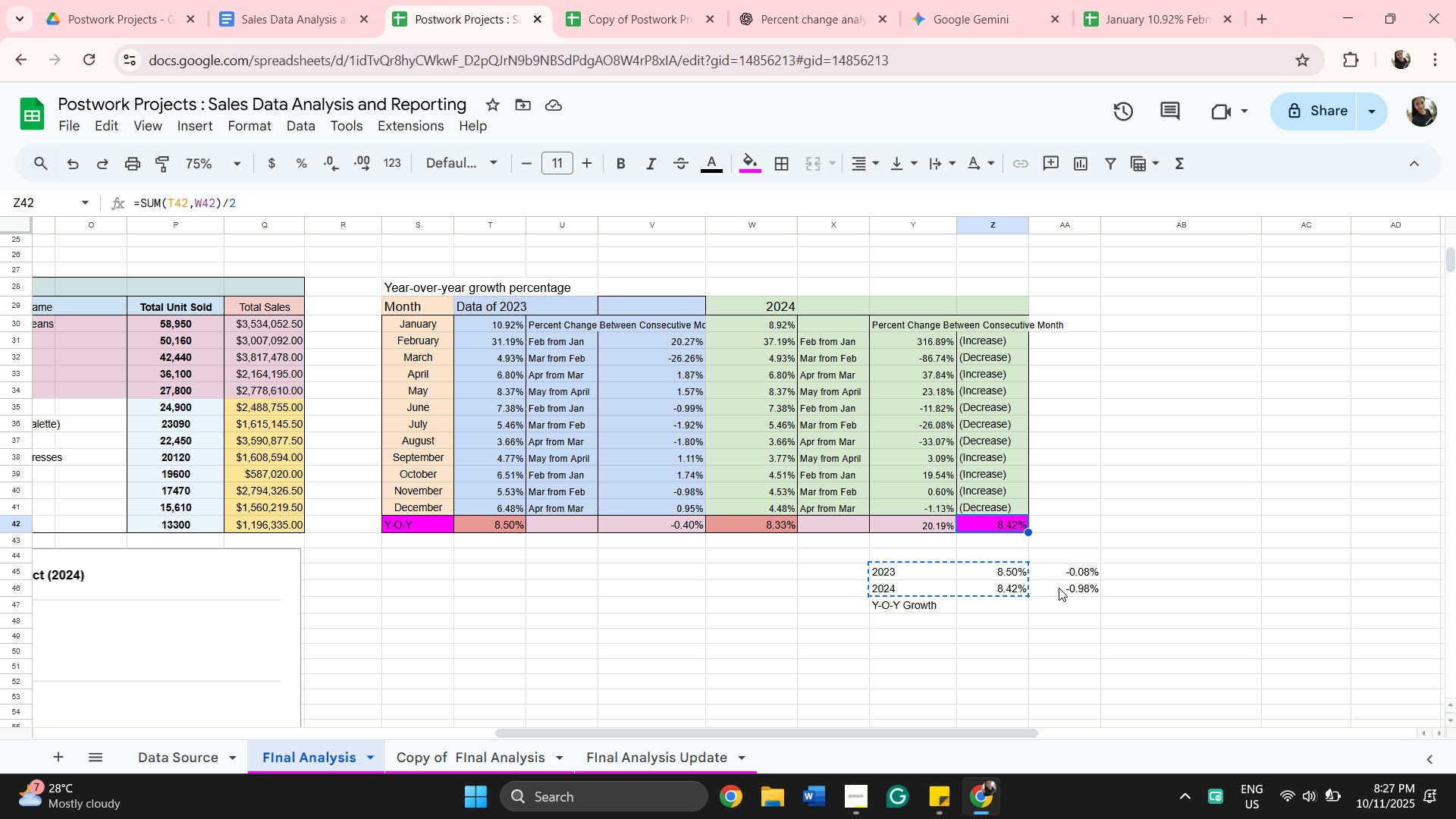 
left_click([1059, 588])
 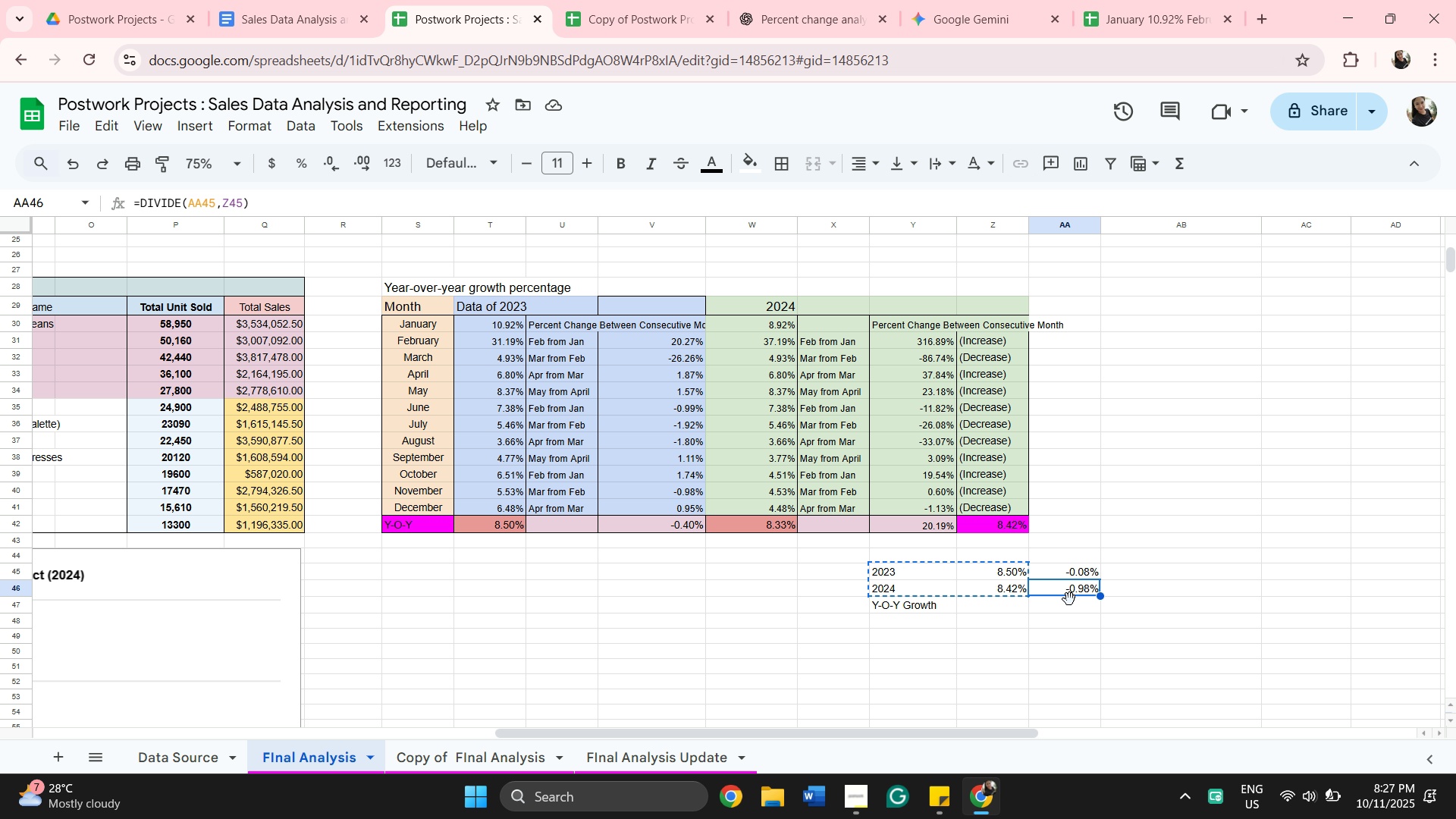 
left_click([1068, 607])
 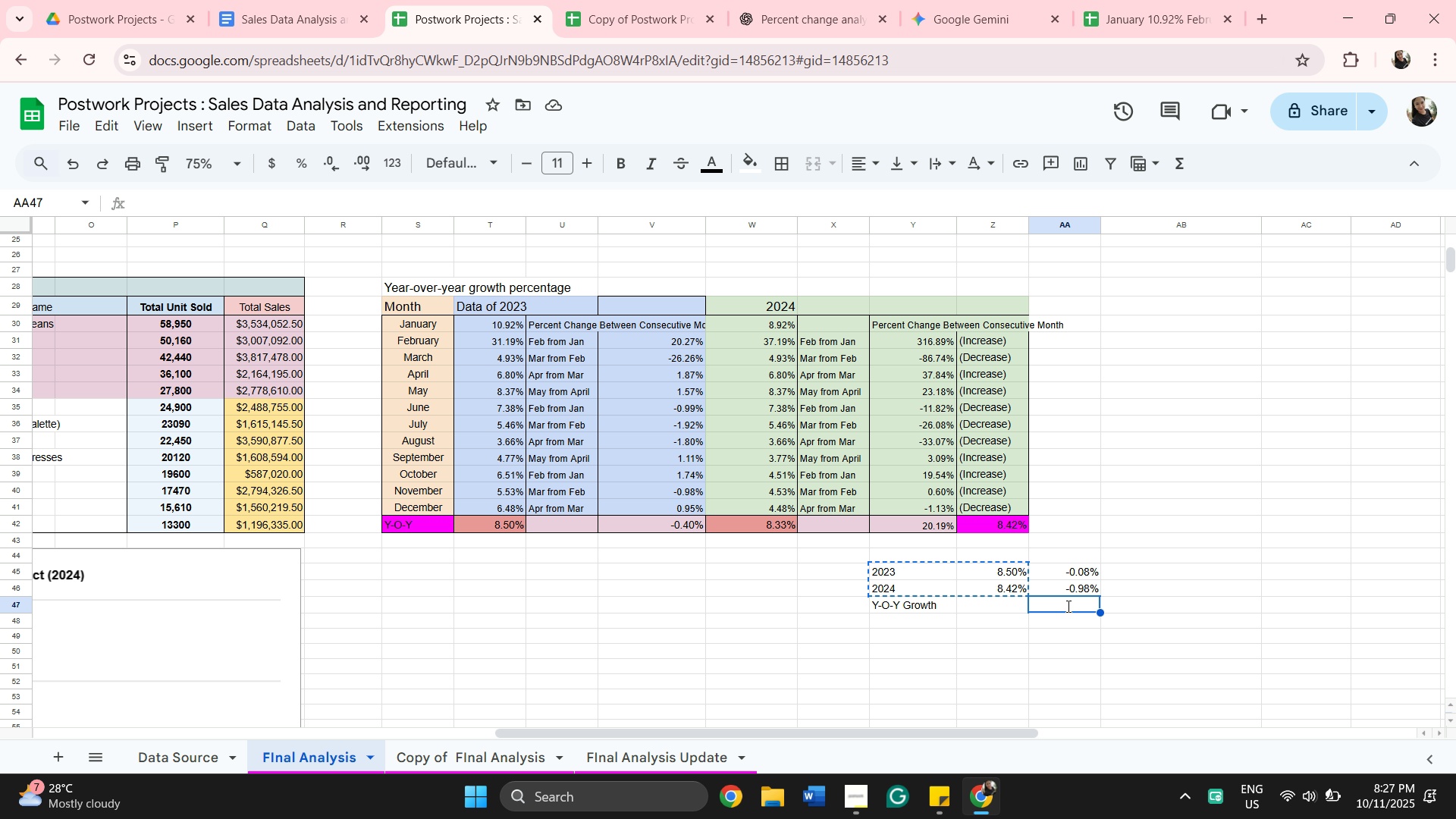 
key(Equal)
 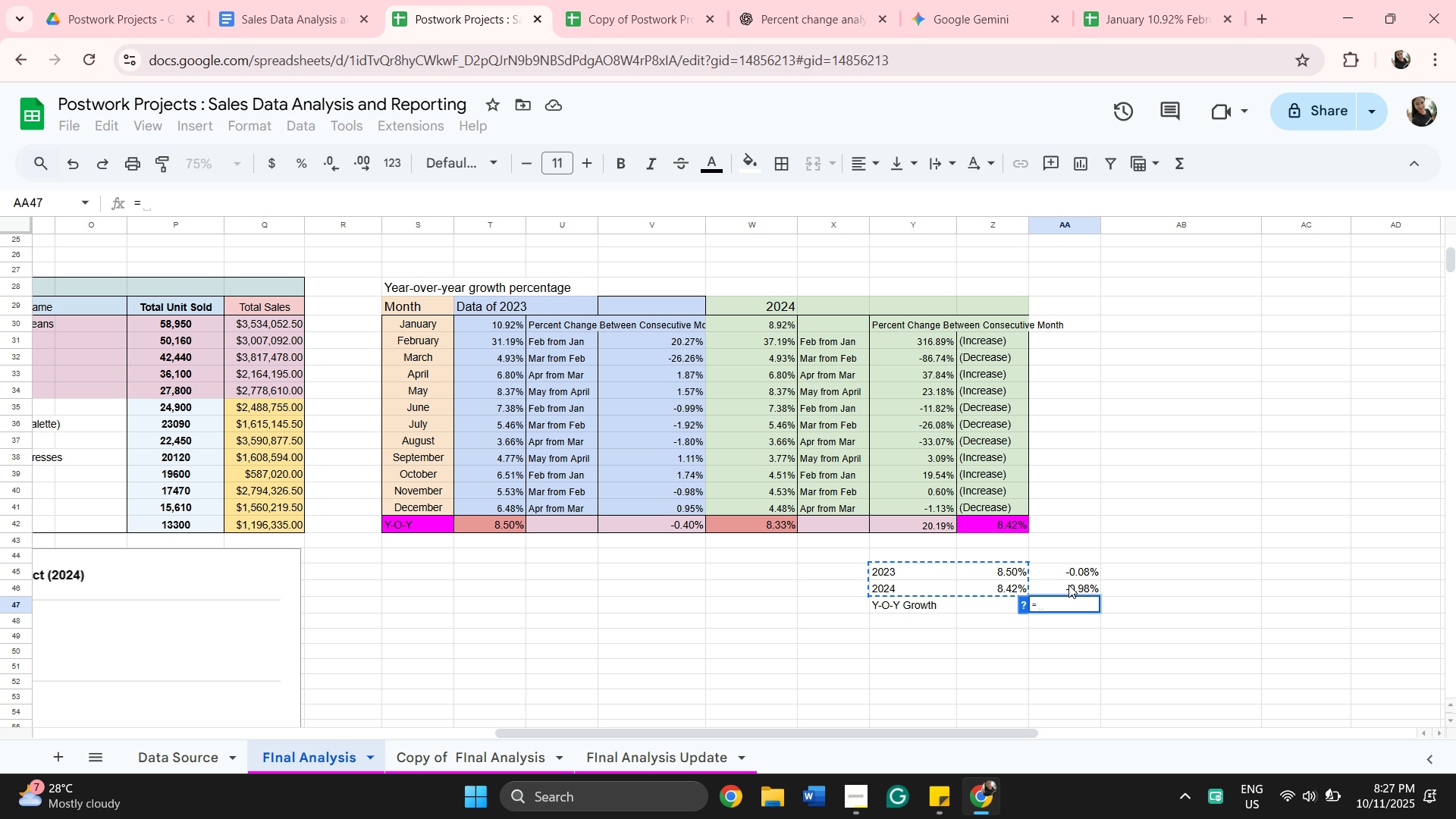 
wait(8.27)
 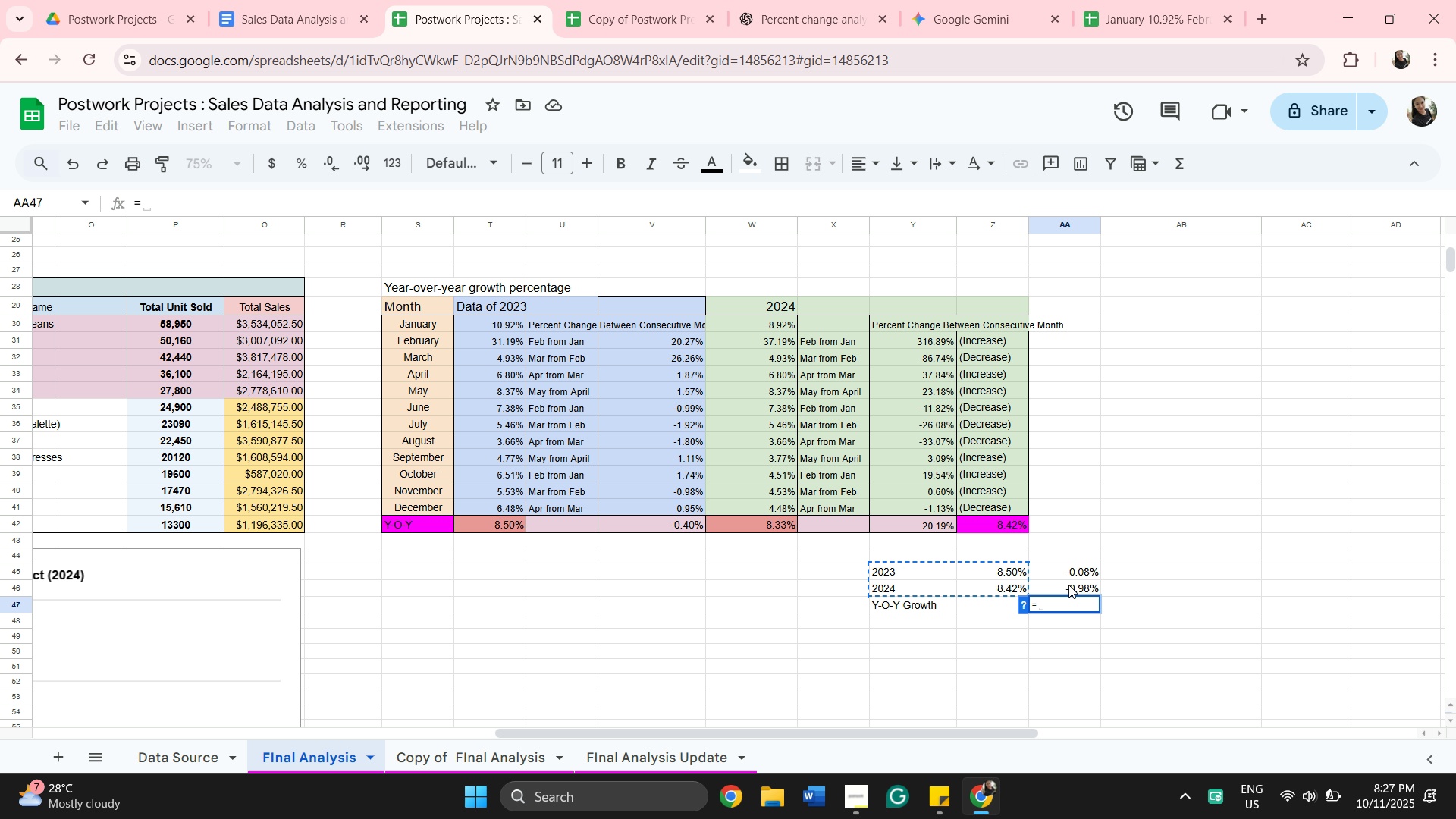 
type(mi)
key(Backspace)
type(u/)
key(Backspace)
type(ltiplu)
key(Backspace)
 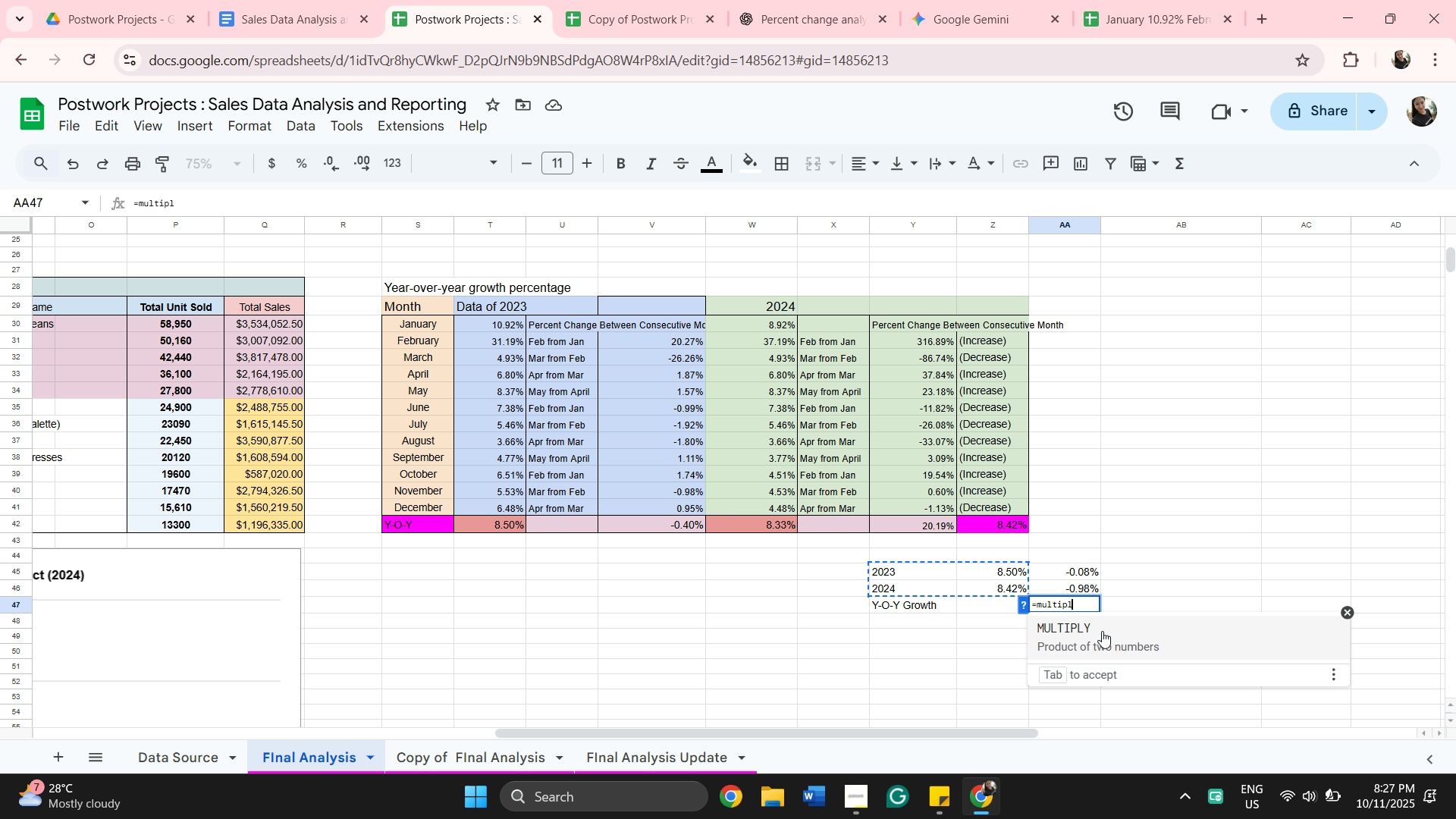 
left_click([1102, 631])
 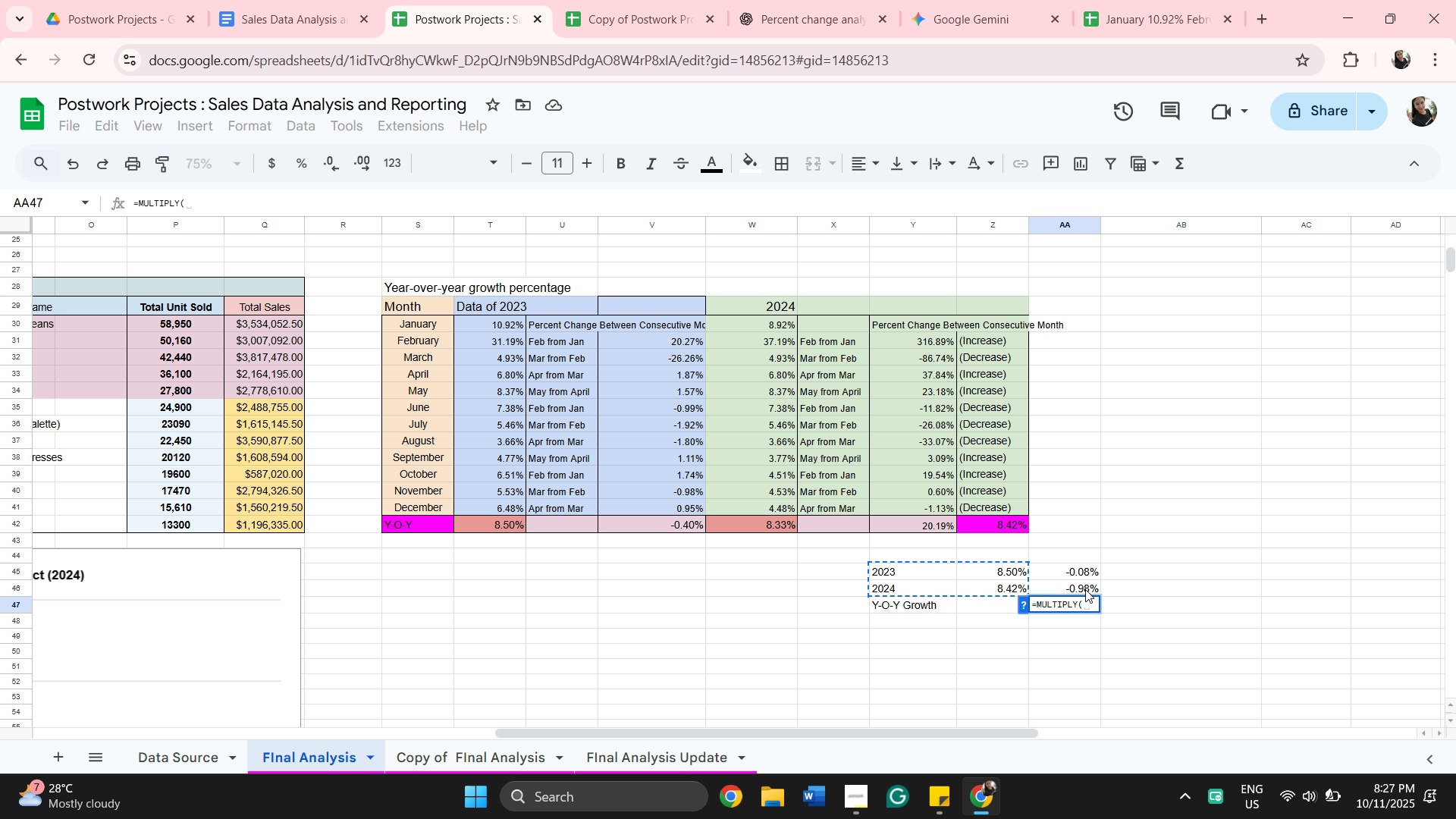 
left_click([1085, 589])
 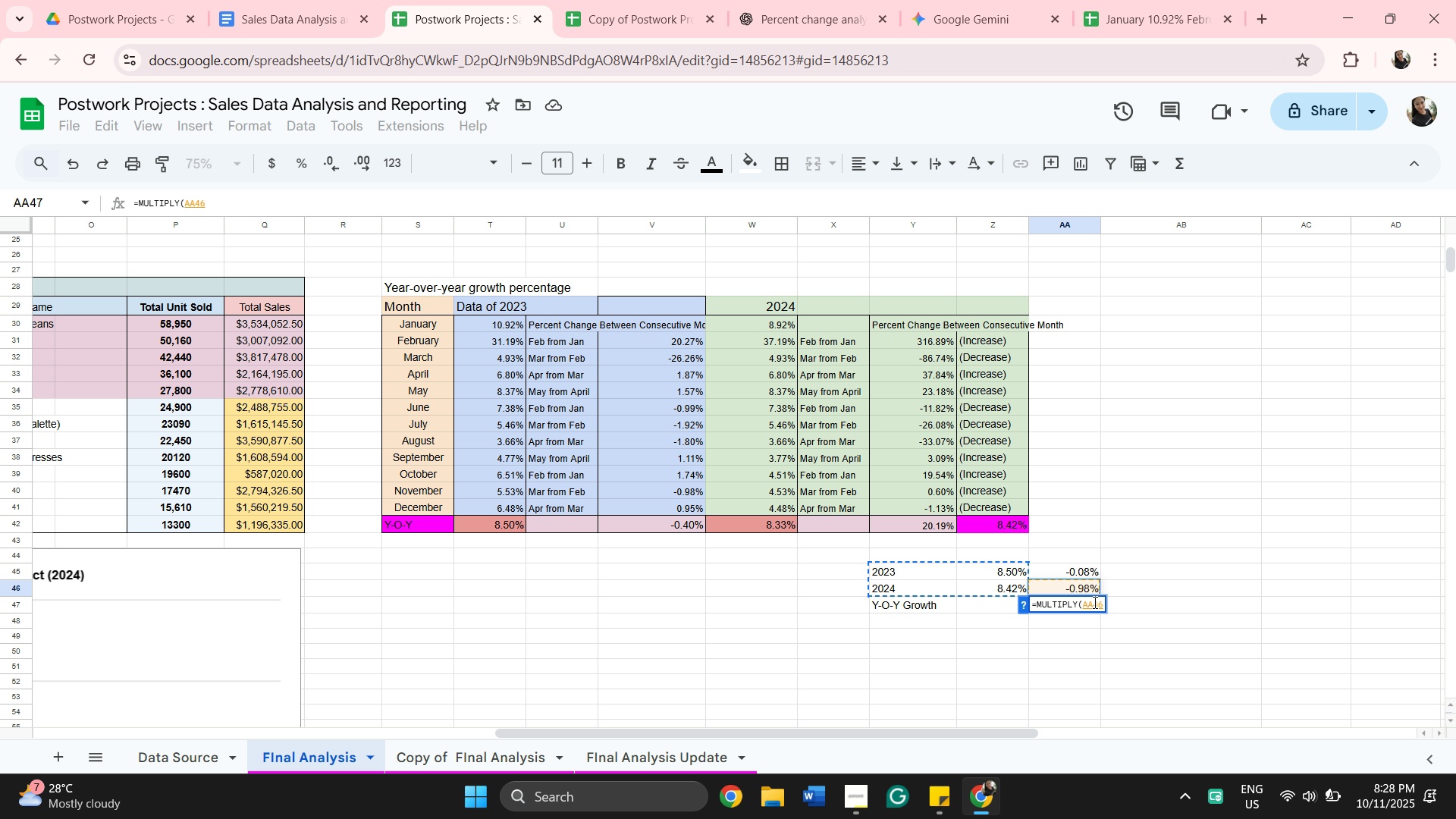 
type(,100))
 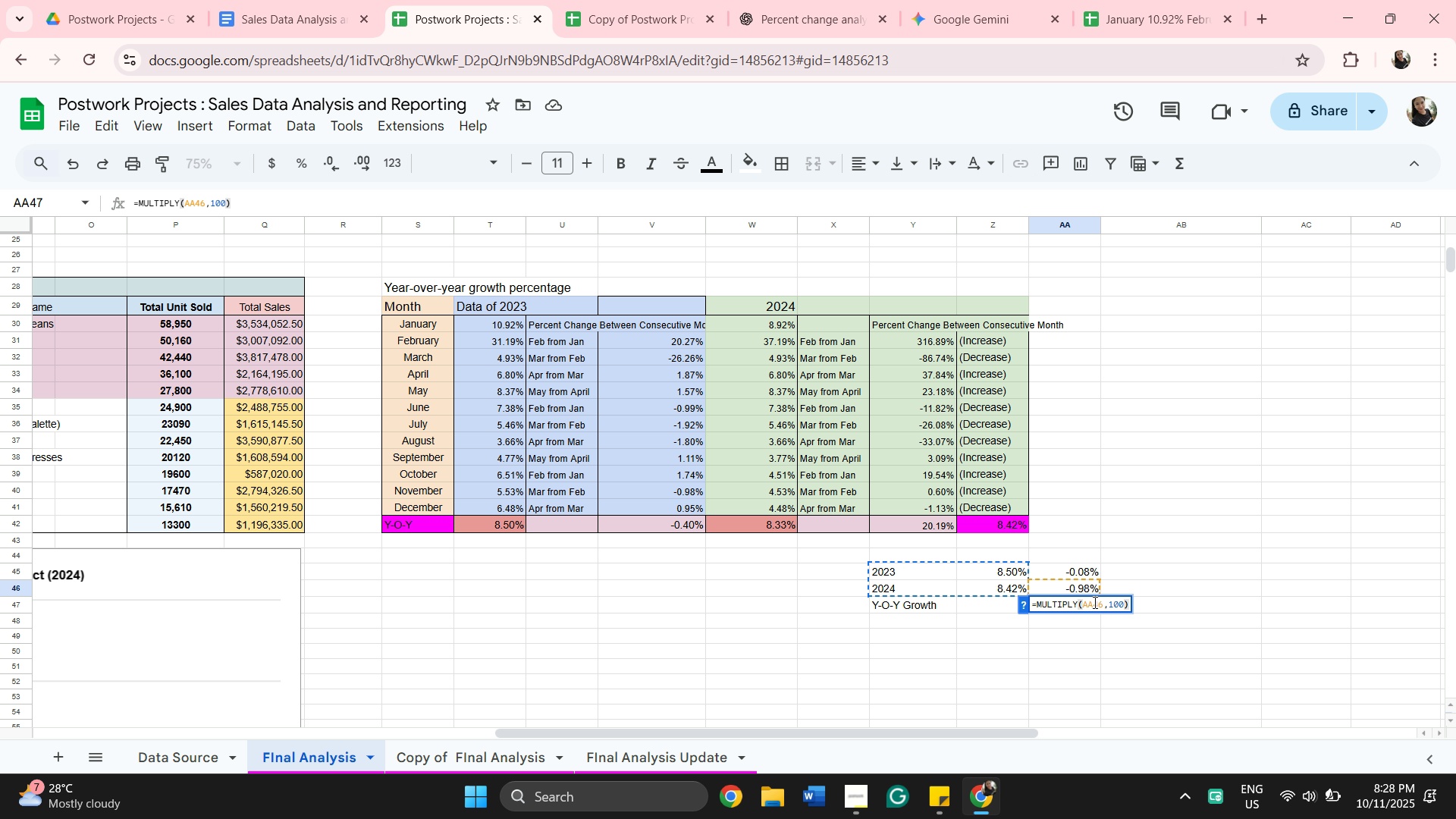 
key(Enter)
 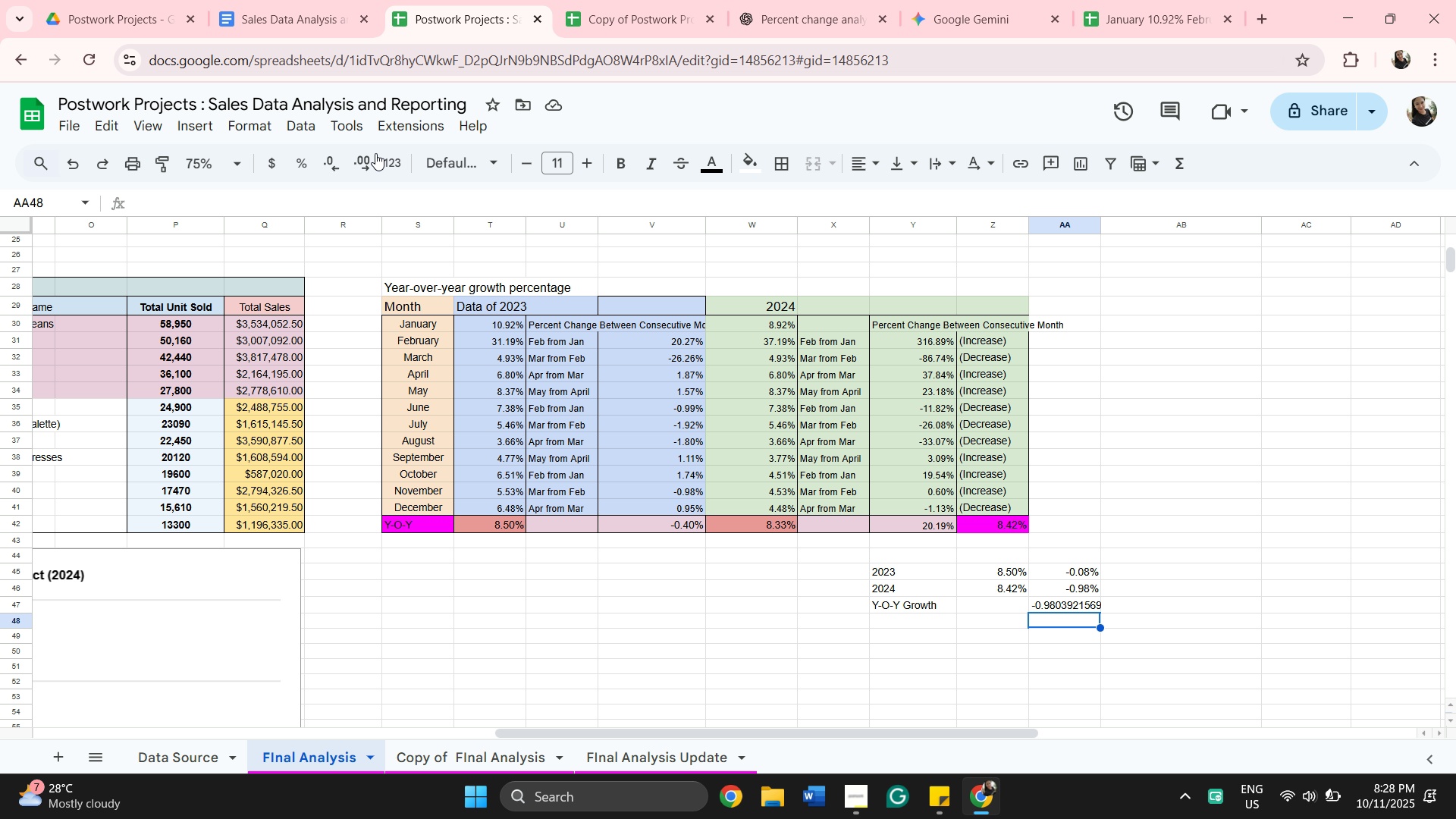 
wait(10.44)
 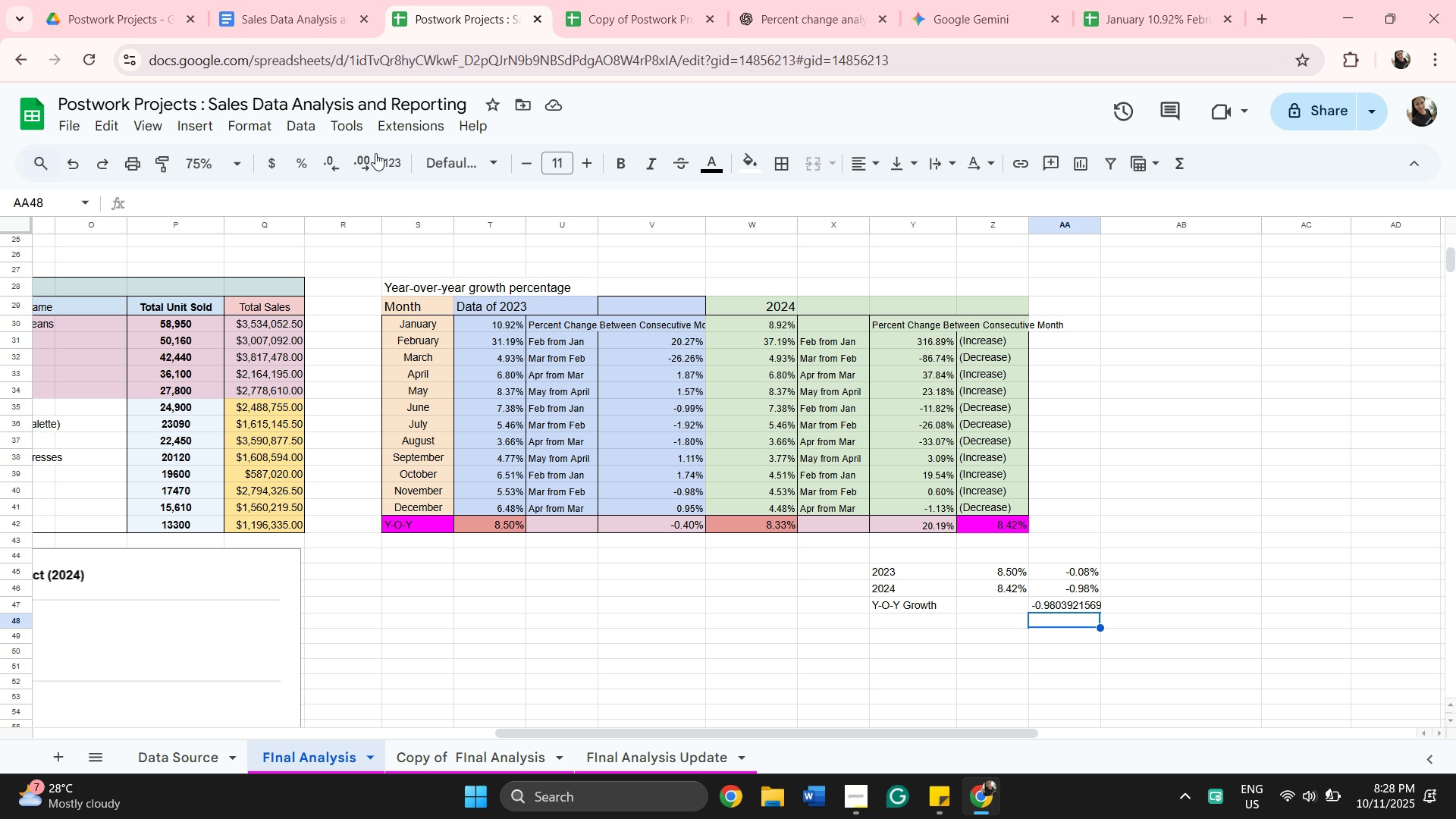 
left_click([303, 162])
 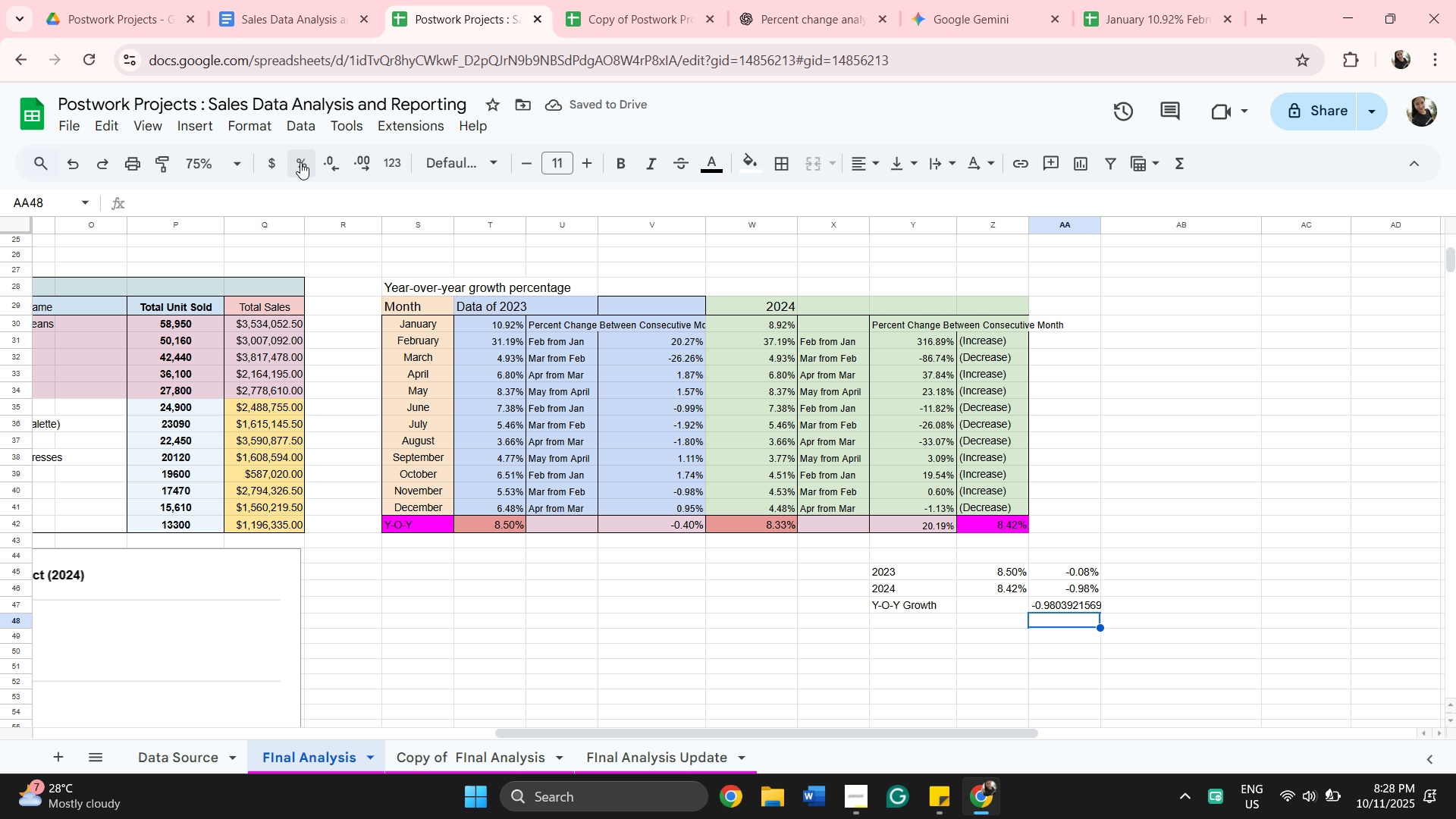 
wait(6.86)
 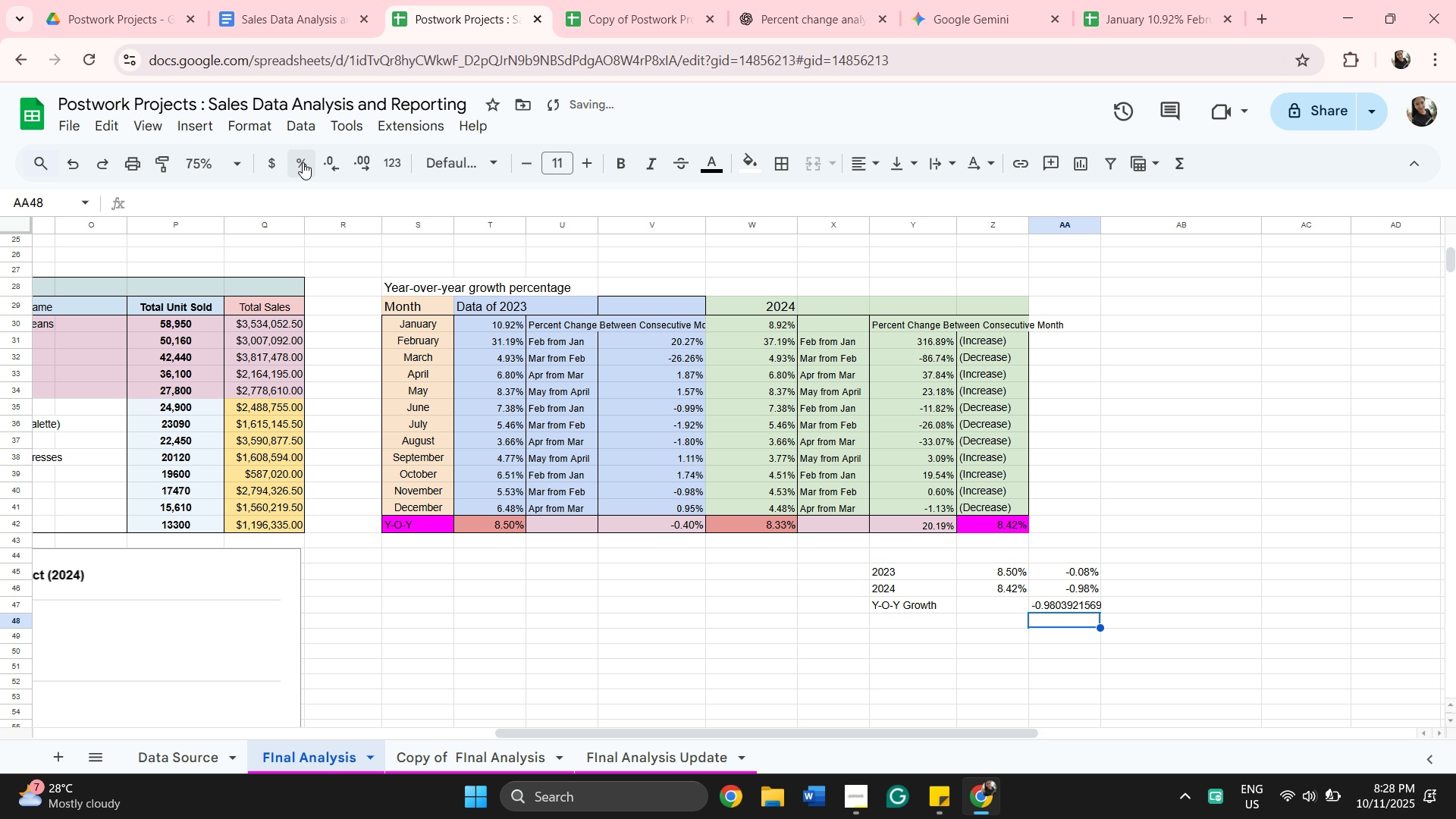 
left_click([1036, 604])
 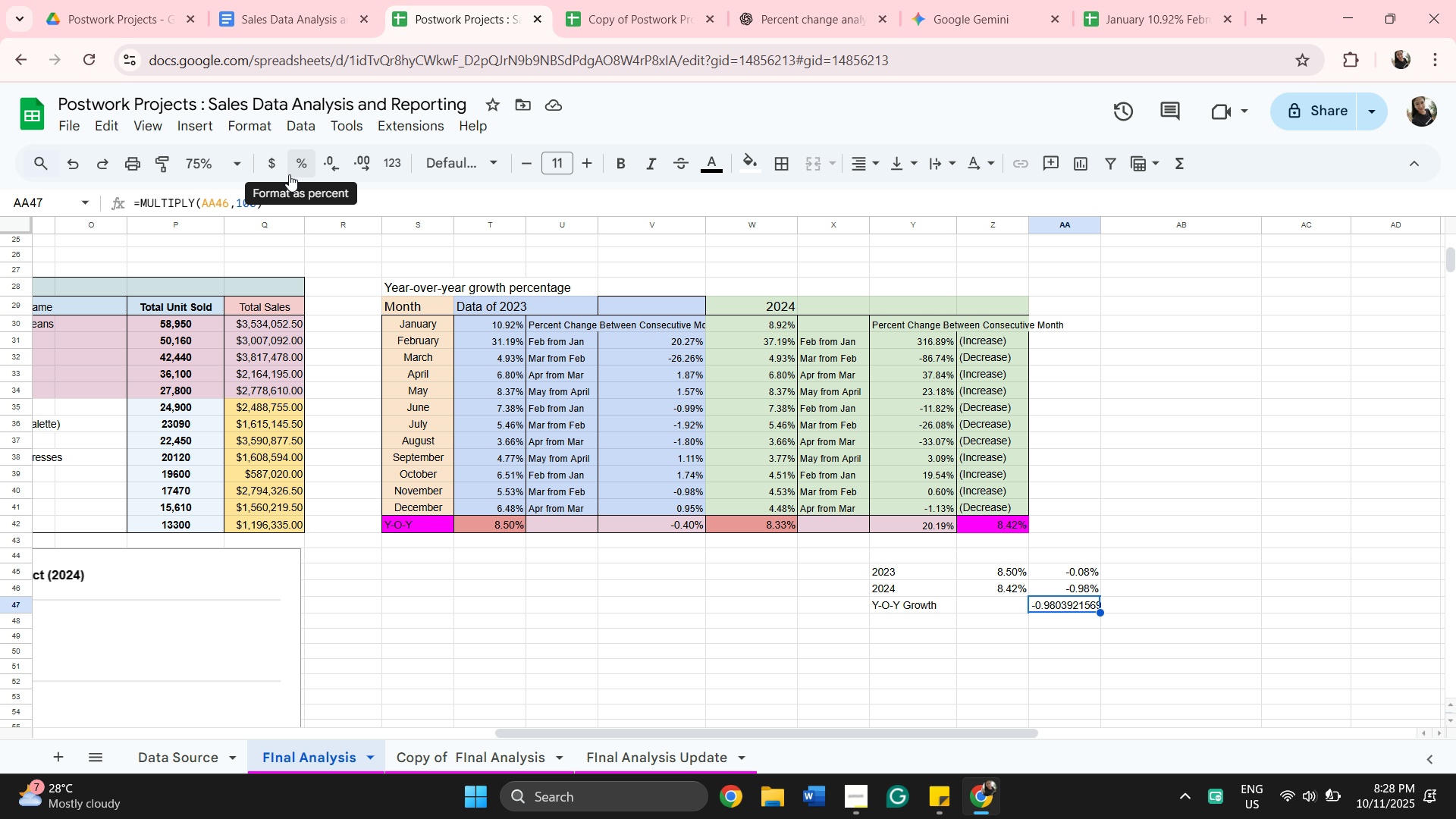 
left_click([297, 167])
 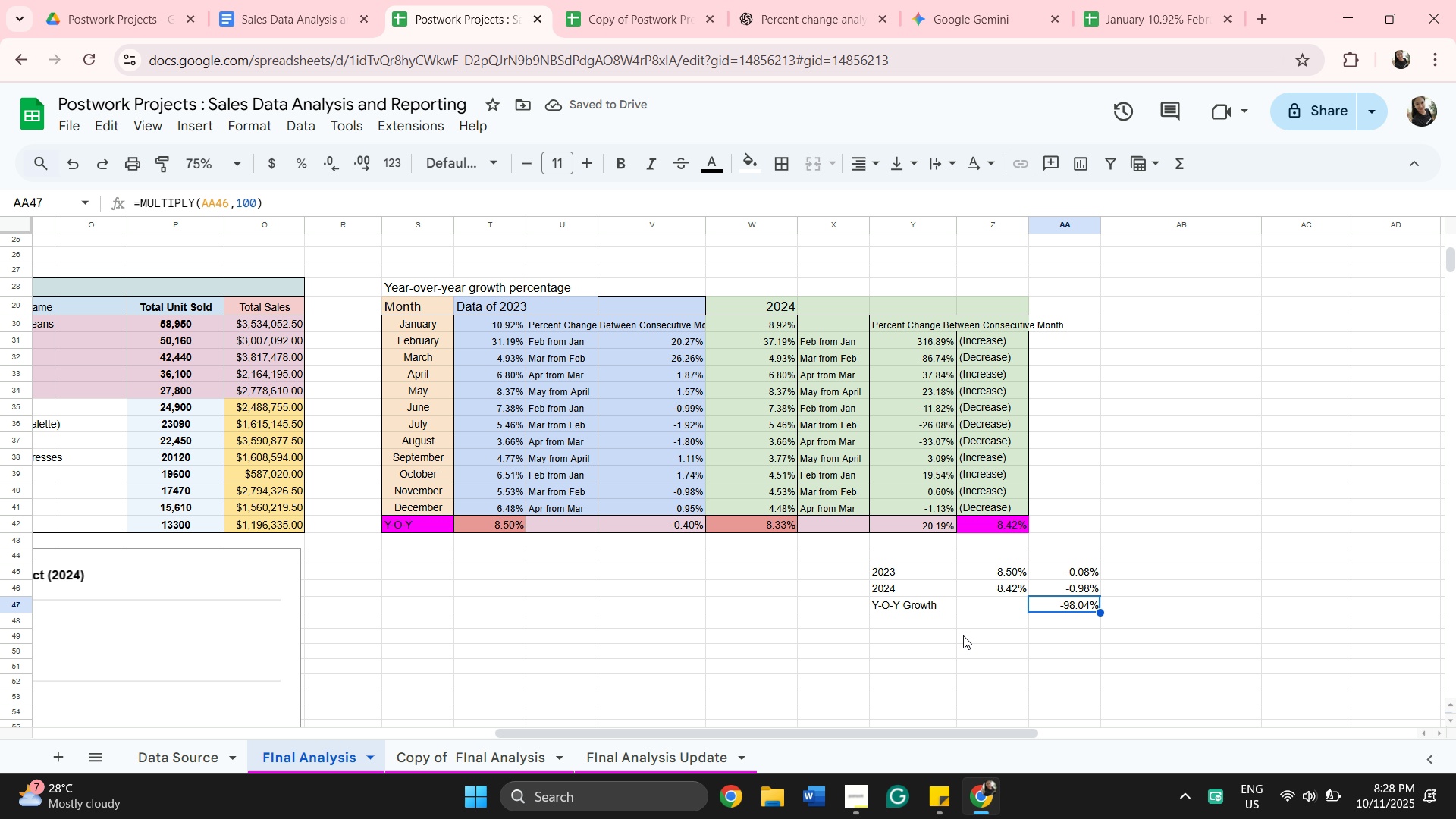 
wait(8.57)
 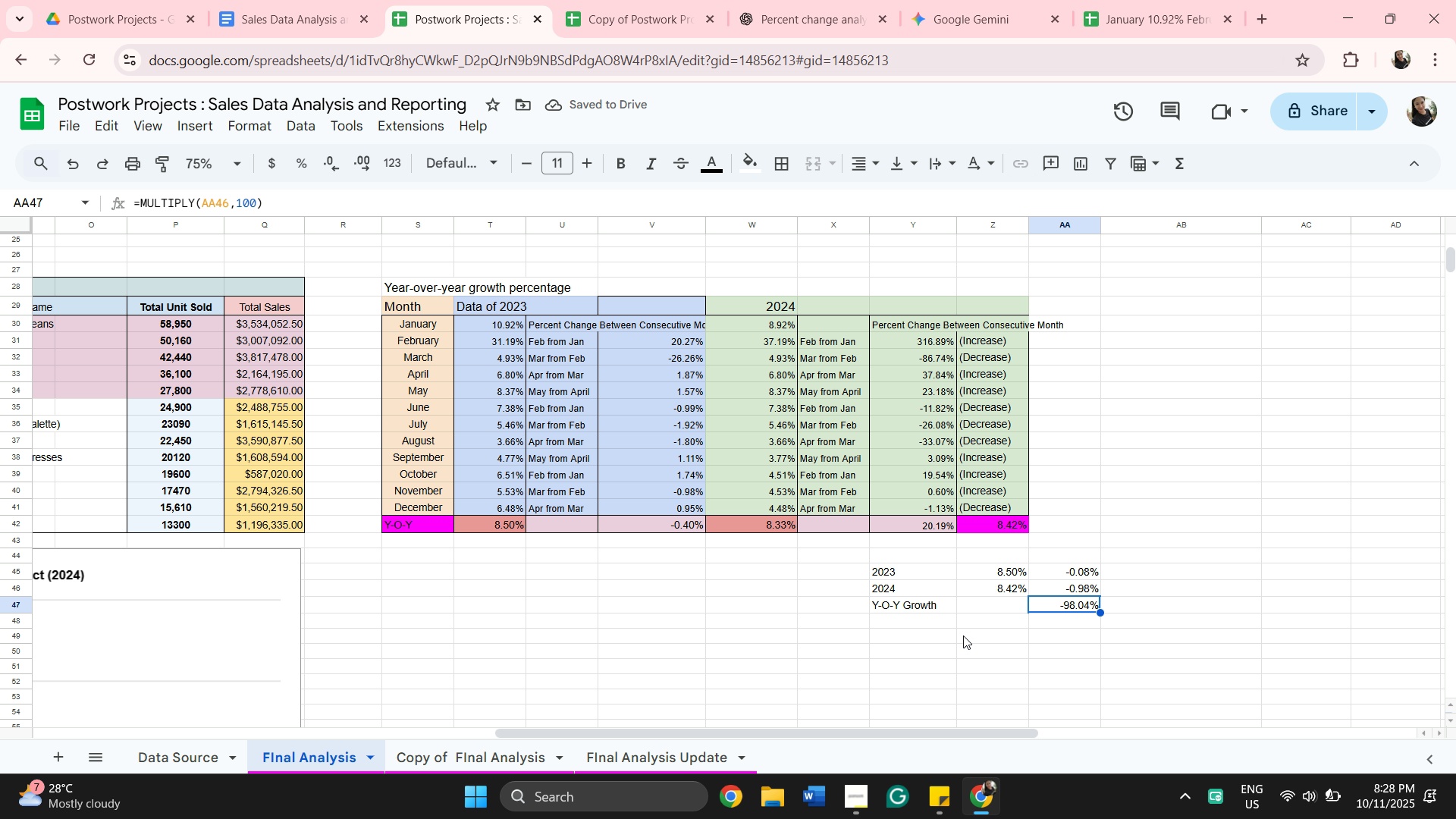 
scroll: coordinate [512, 391], scroll_direction: down, amount: 1.0
 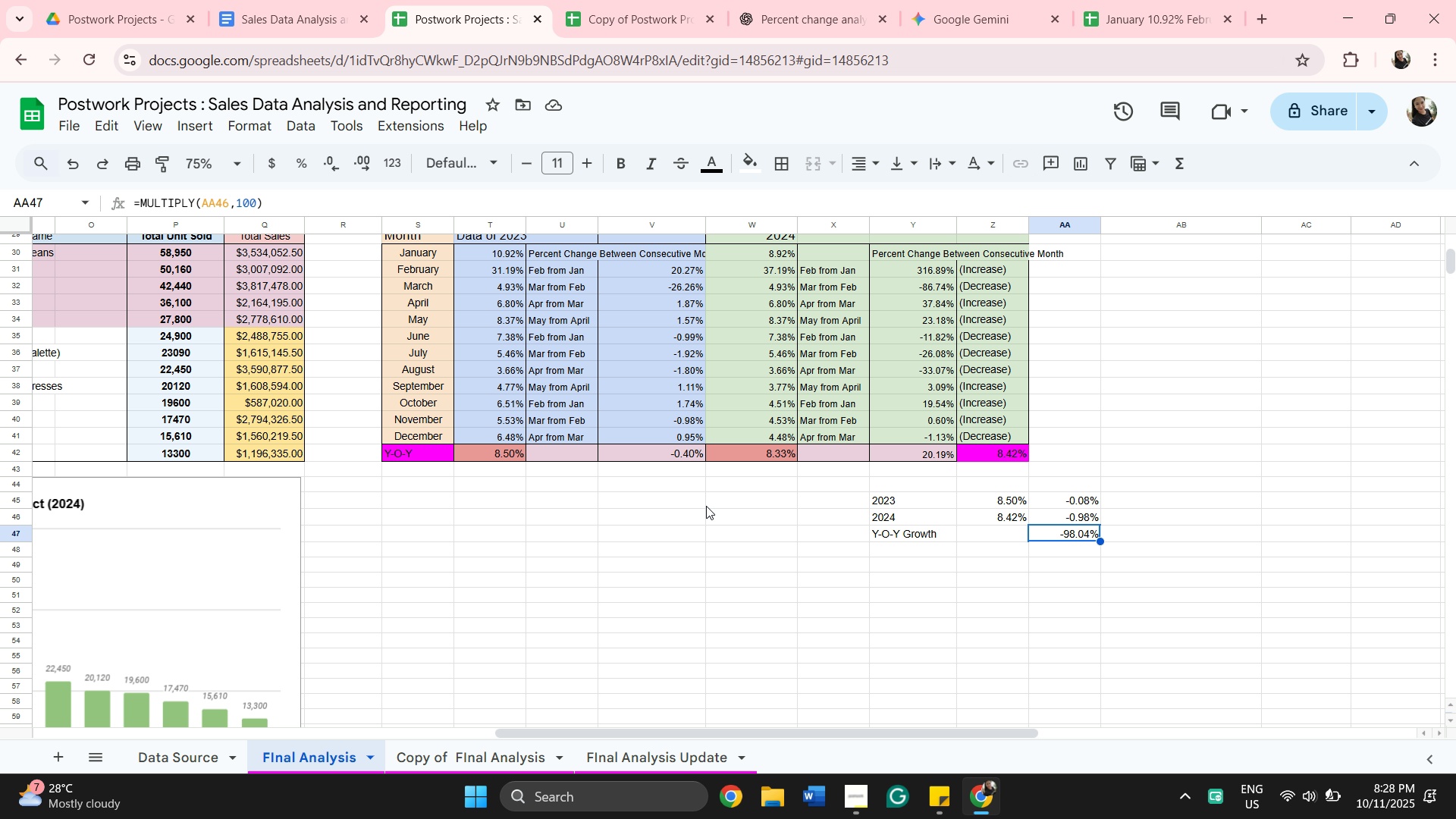 
scroll: coordinate [712, 500], scroll_direction: up, amount: 2.0
 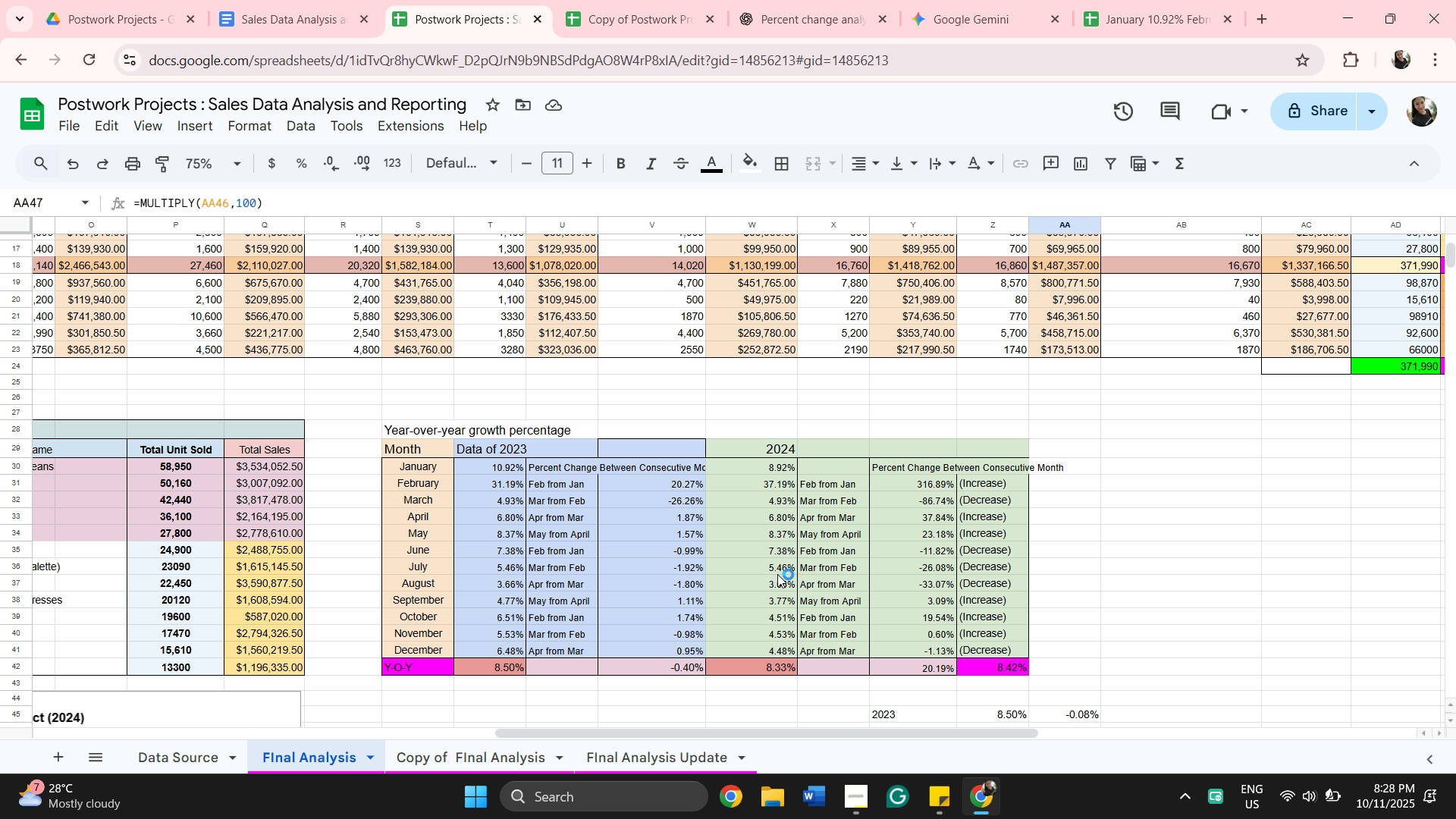 
wait(7.05)
 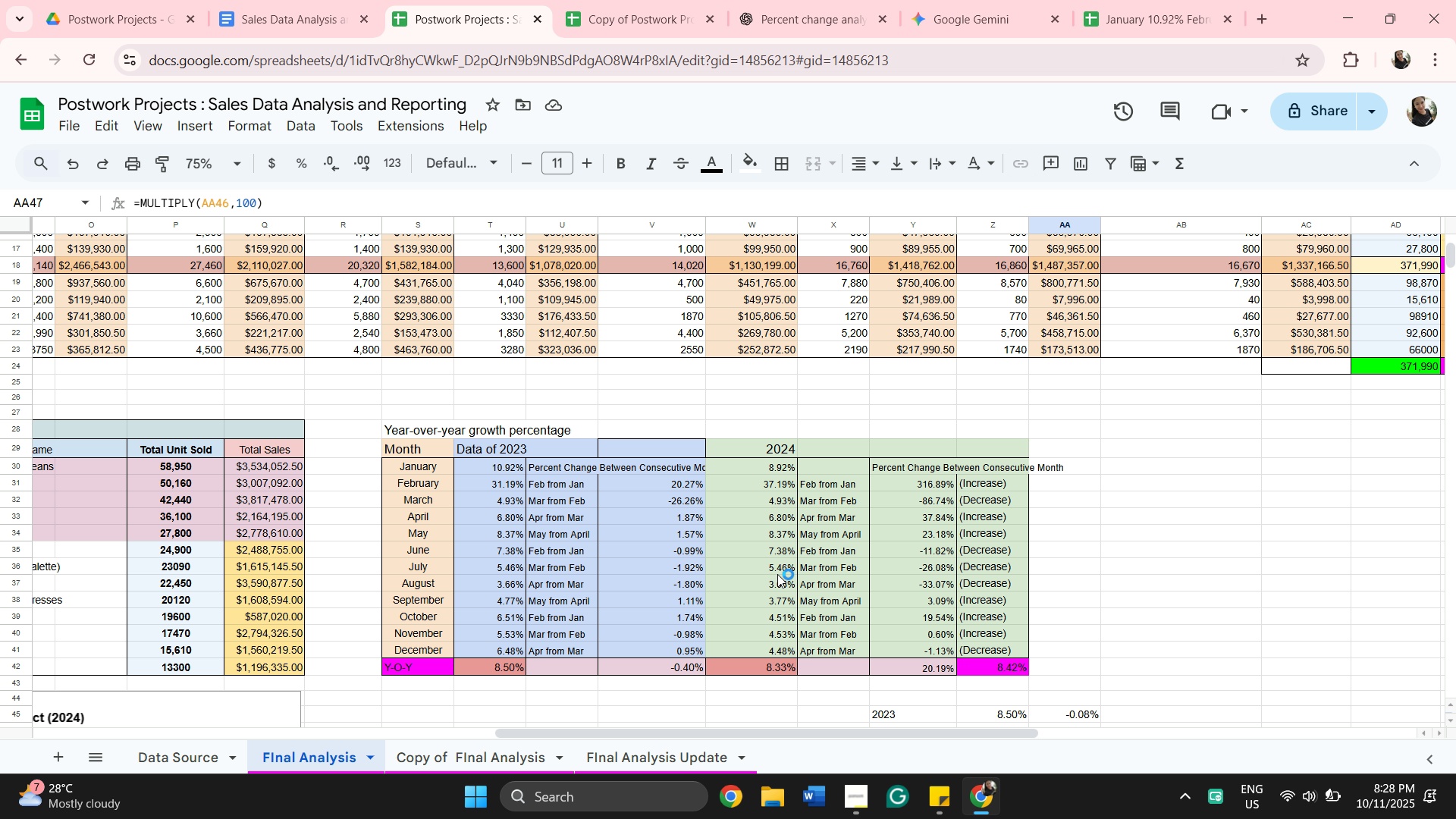 
scroll: coordinate [702, 529], scroll_direction: down, amount: 2.0
 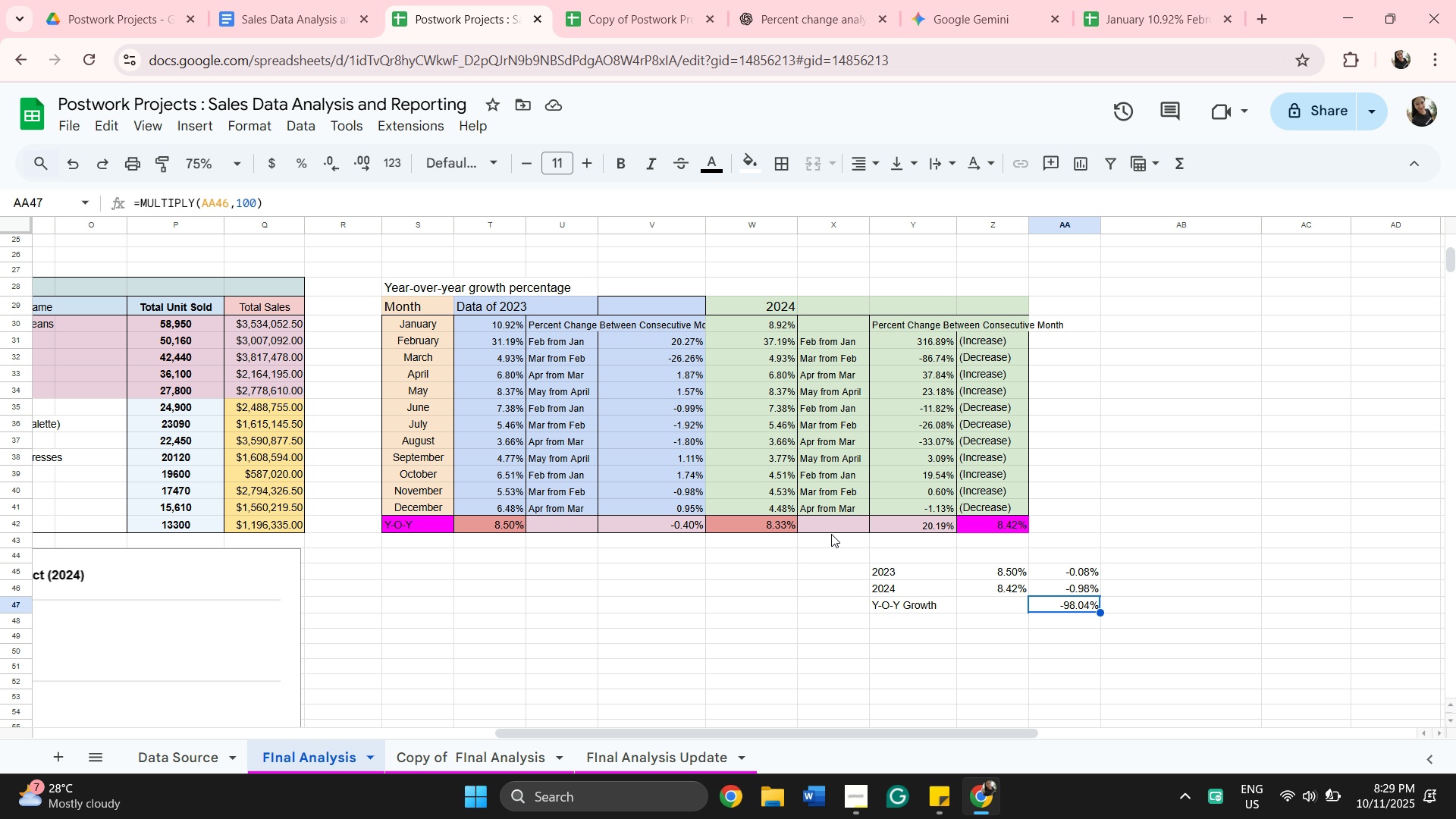 
wait(23.46)
 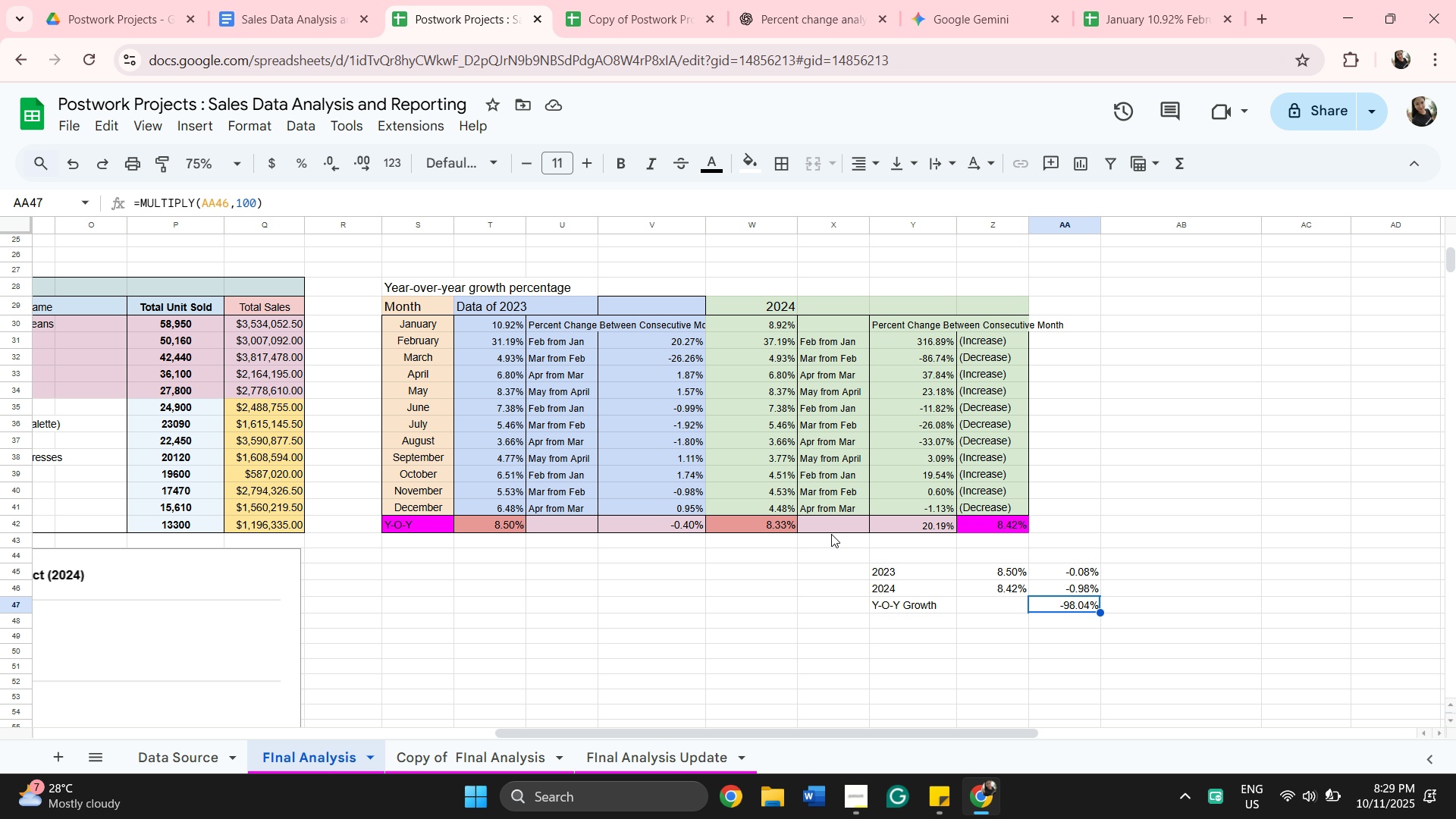 
scroll: coordinate [603, 218], scroll_direction: up, amount: 2.0
 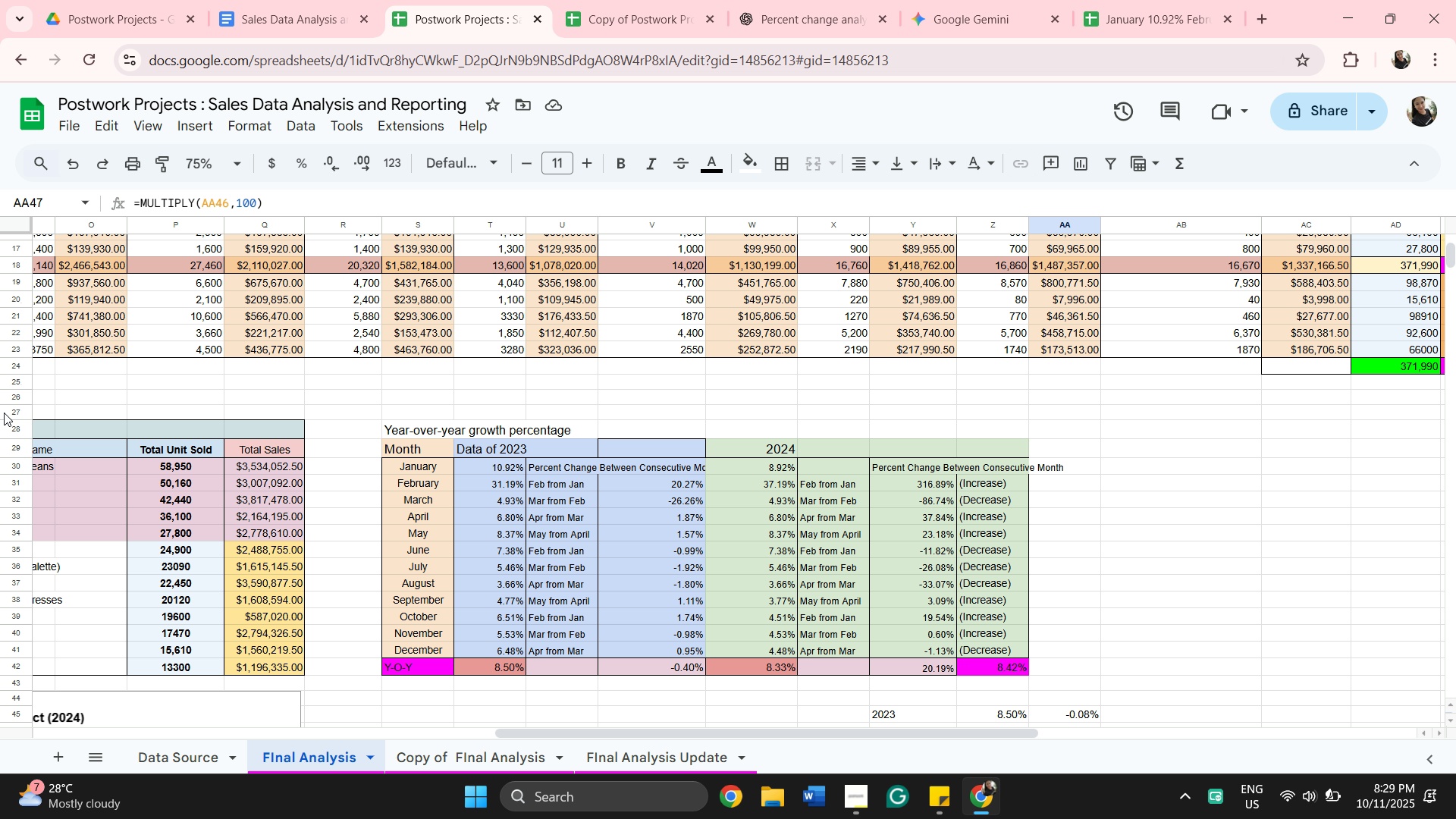 
wait(9.06)
 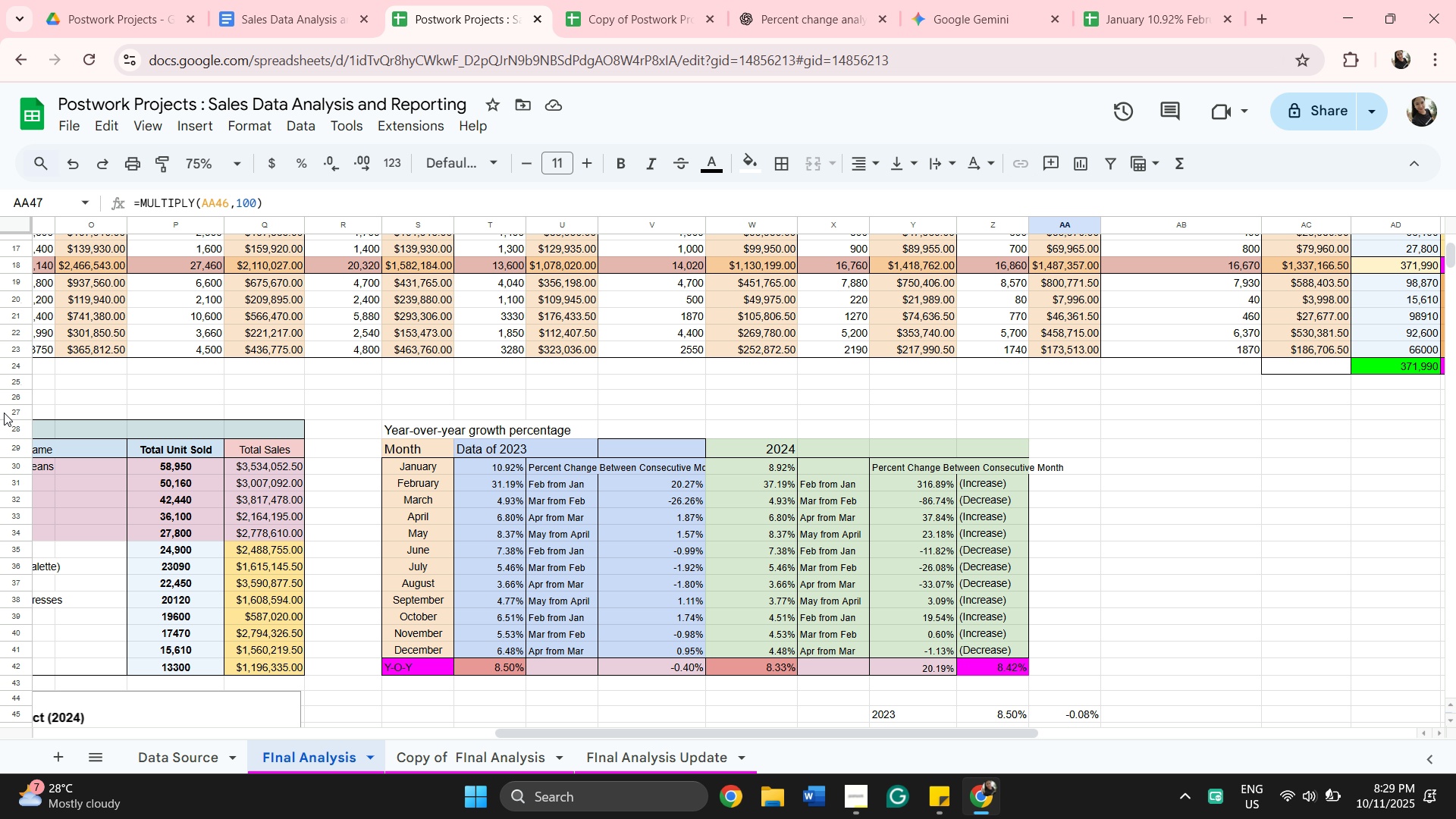 
left_click([543, 469])
 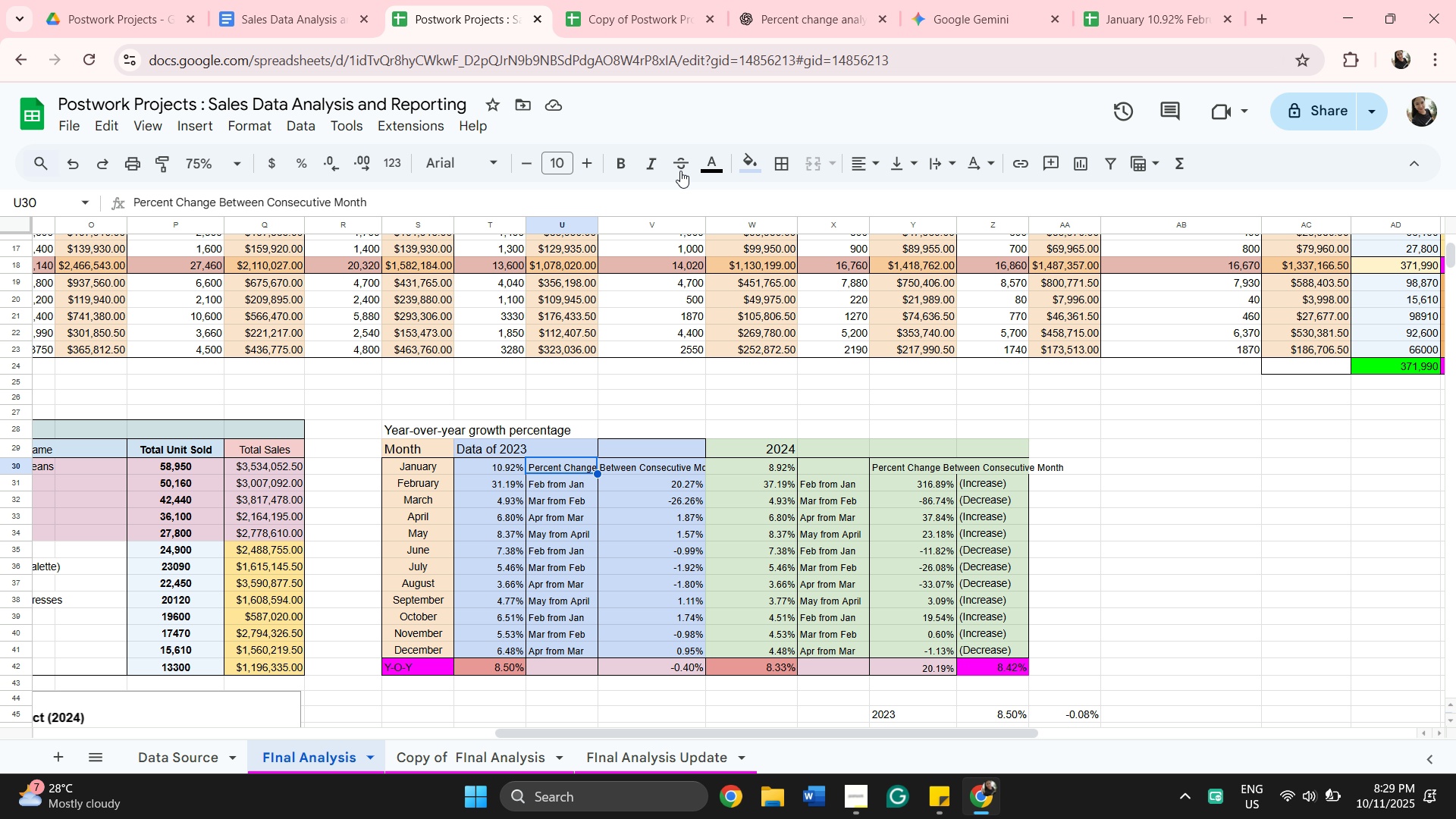 
left_click([655, 165])
 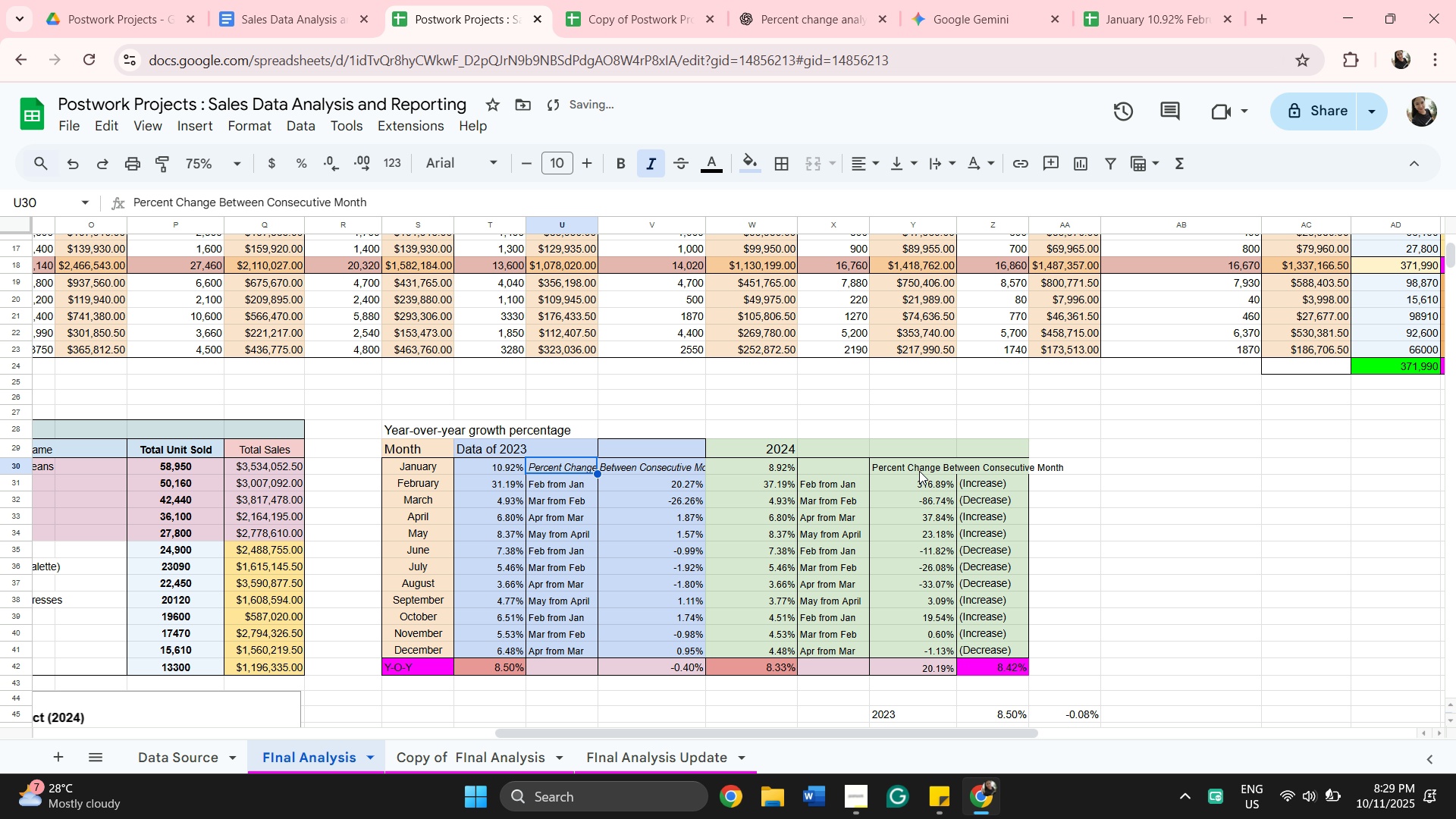 
left_click([919, 471])
 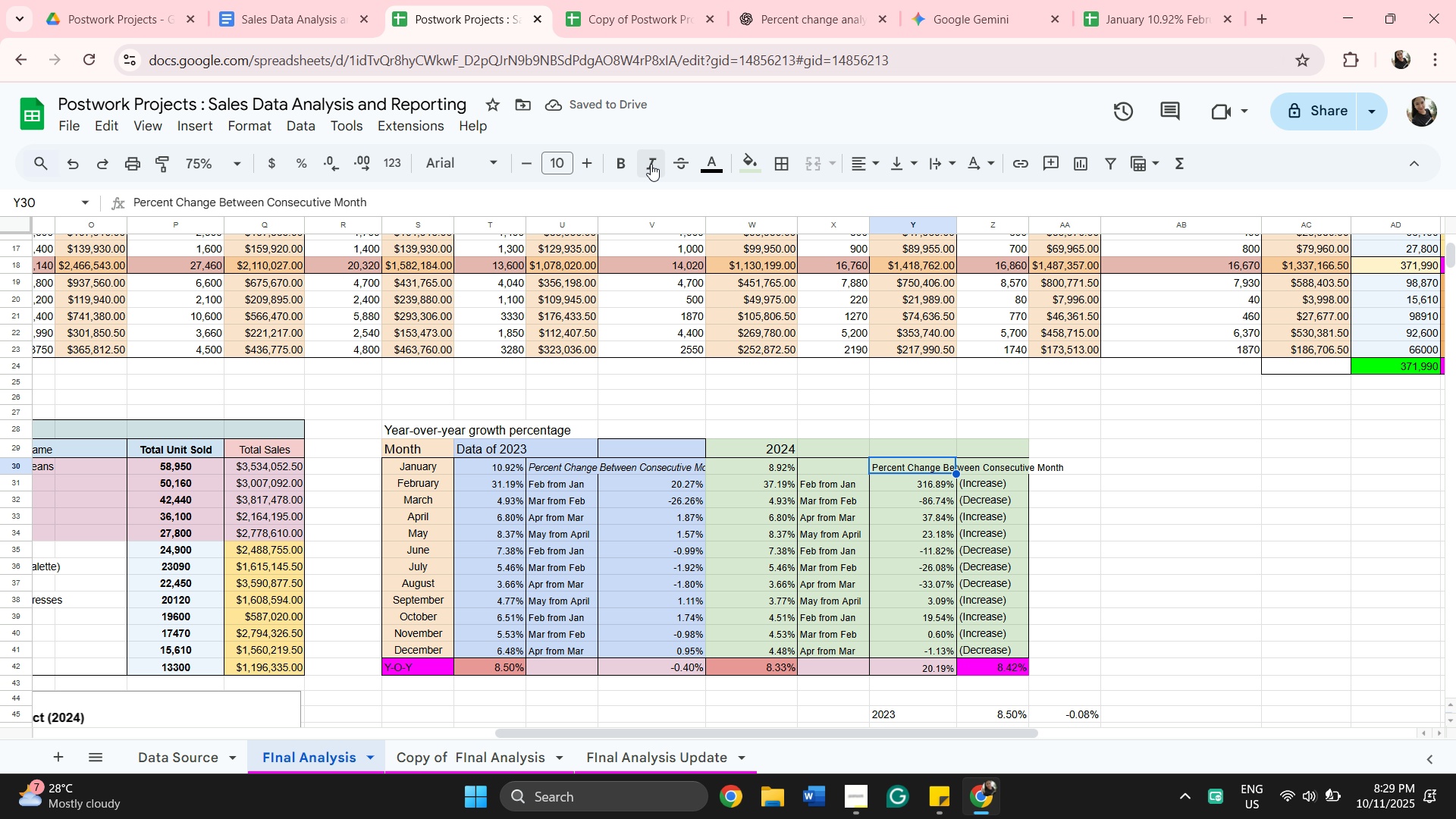 
left_click([651, 164])
 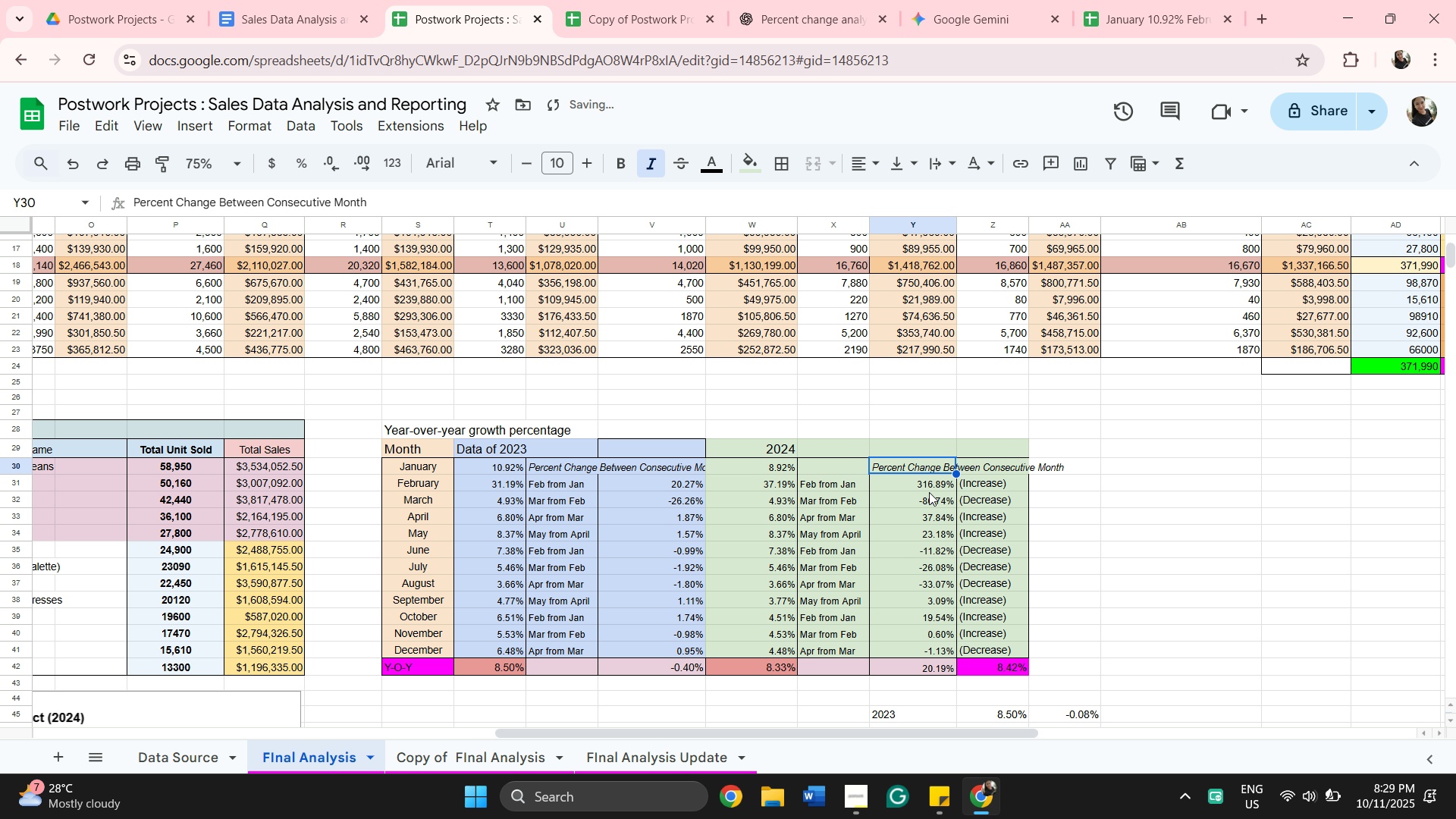 
scroll: coordinate [930, 493], scroll_direction: down, amount: 2.0
 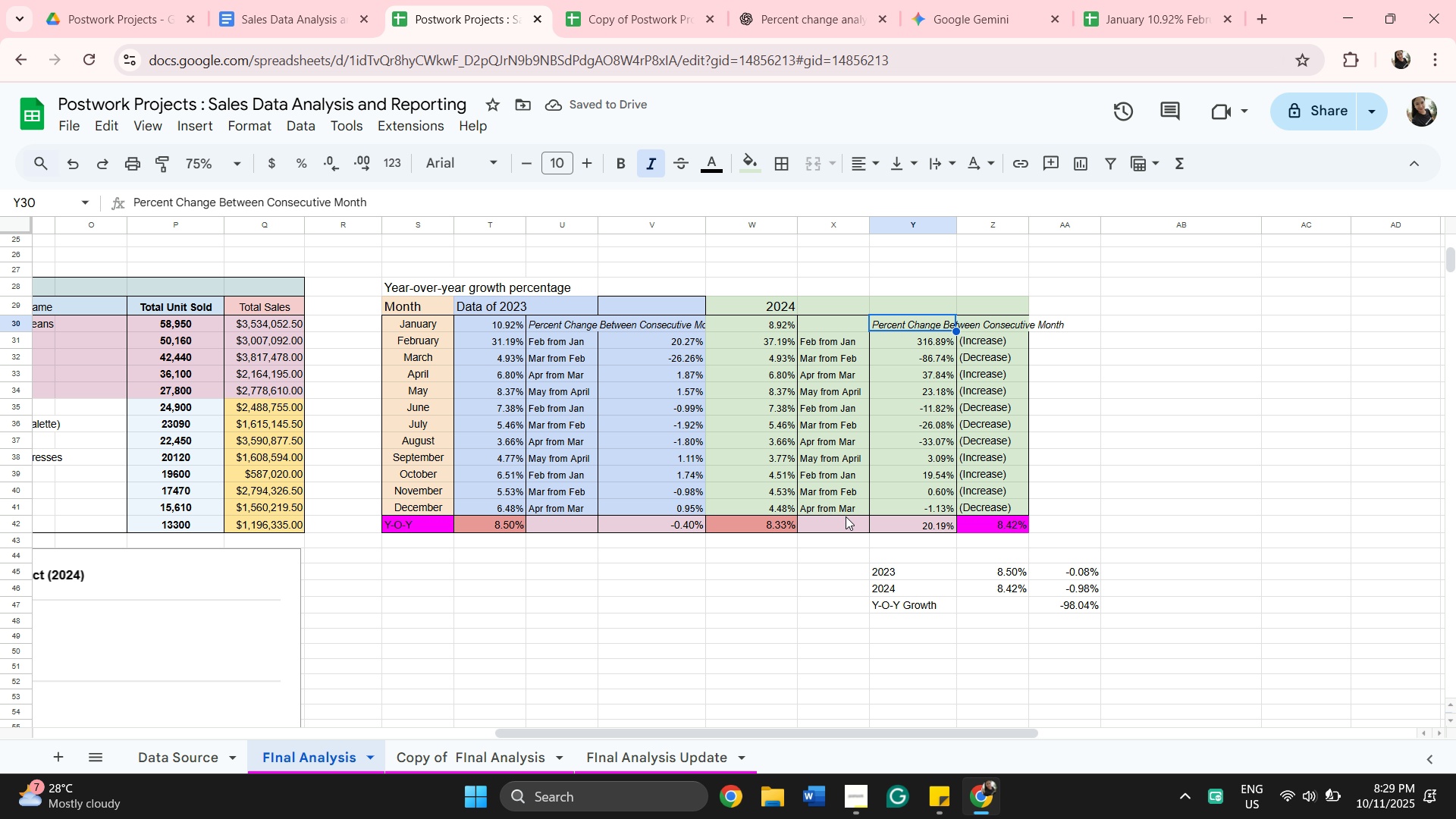 
wait(5.36)
 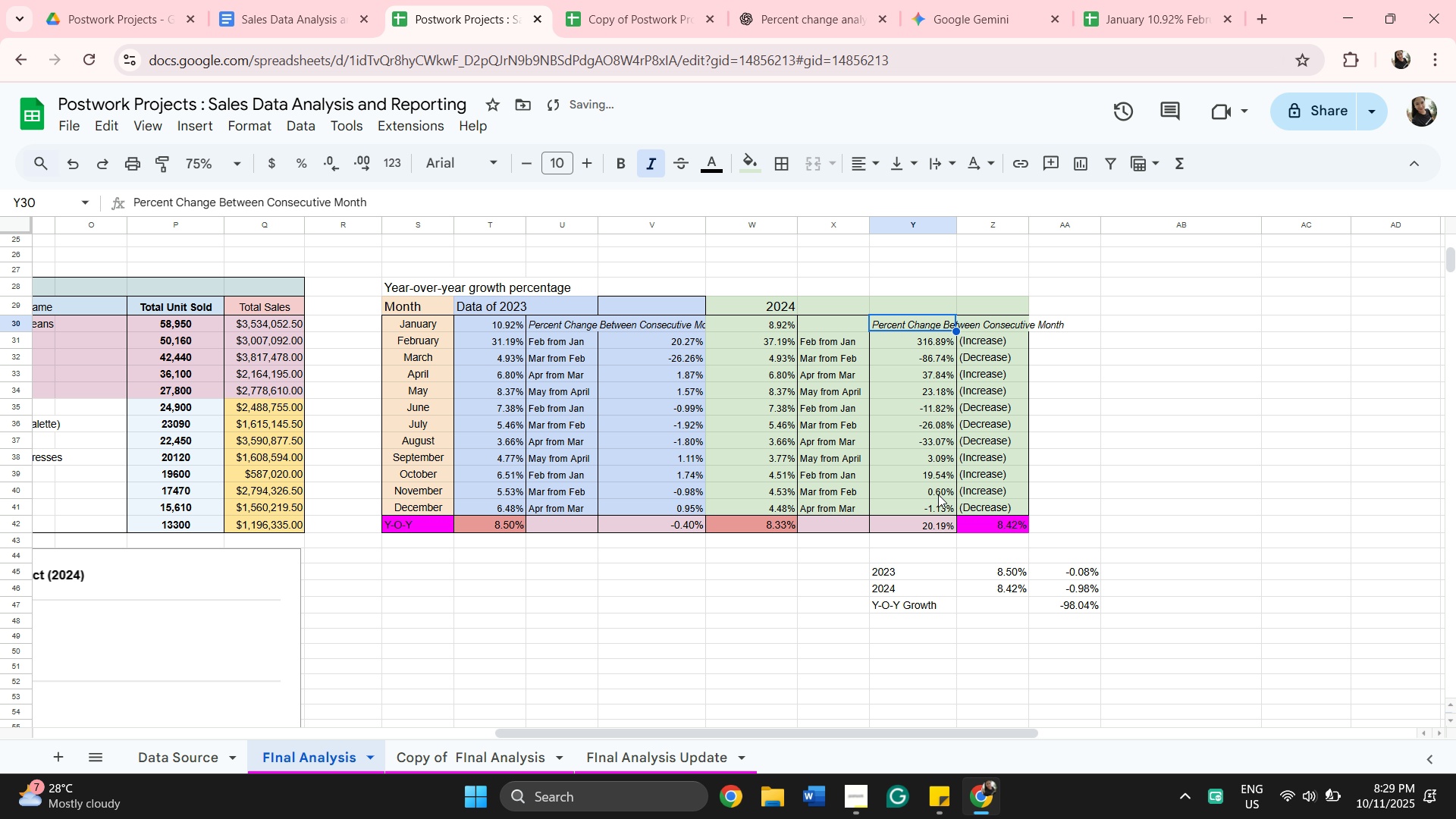 
left_click([1157, 411])
 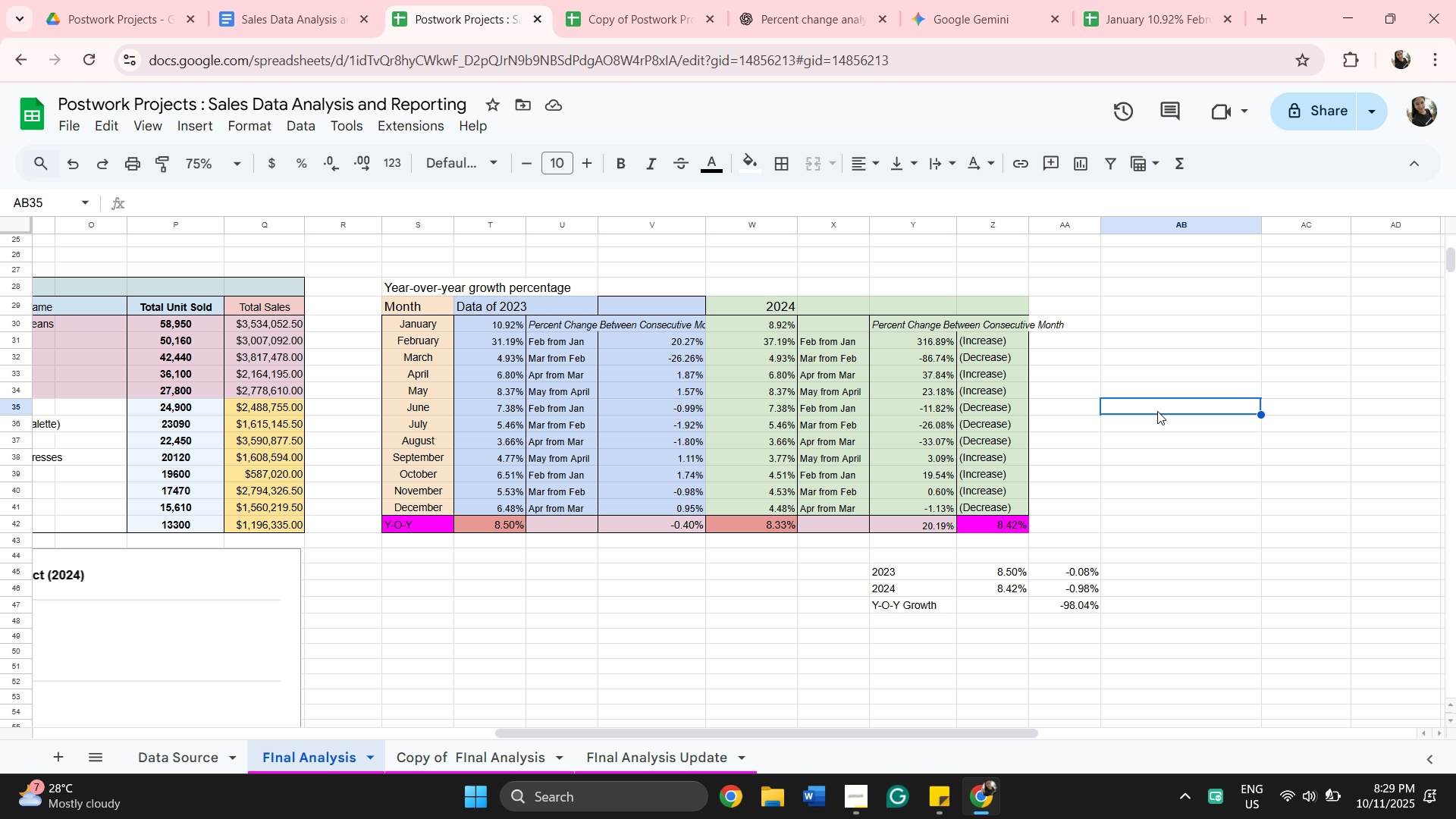 
wait(8.7)
 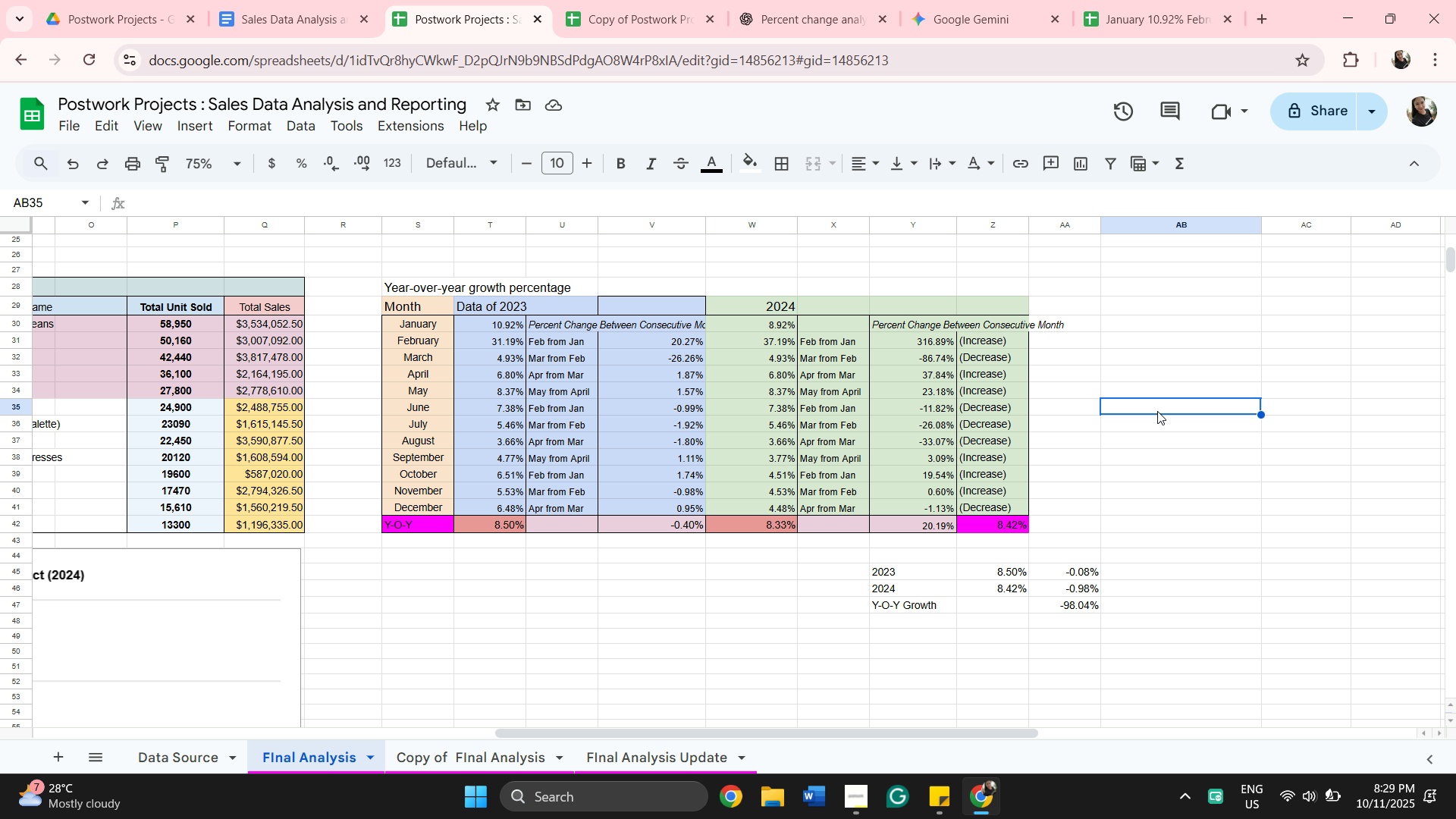 
left_click([669, 347])
 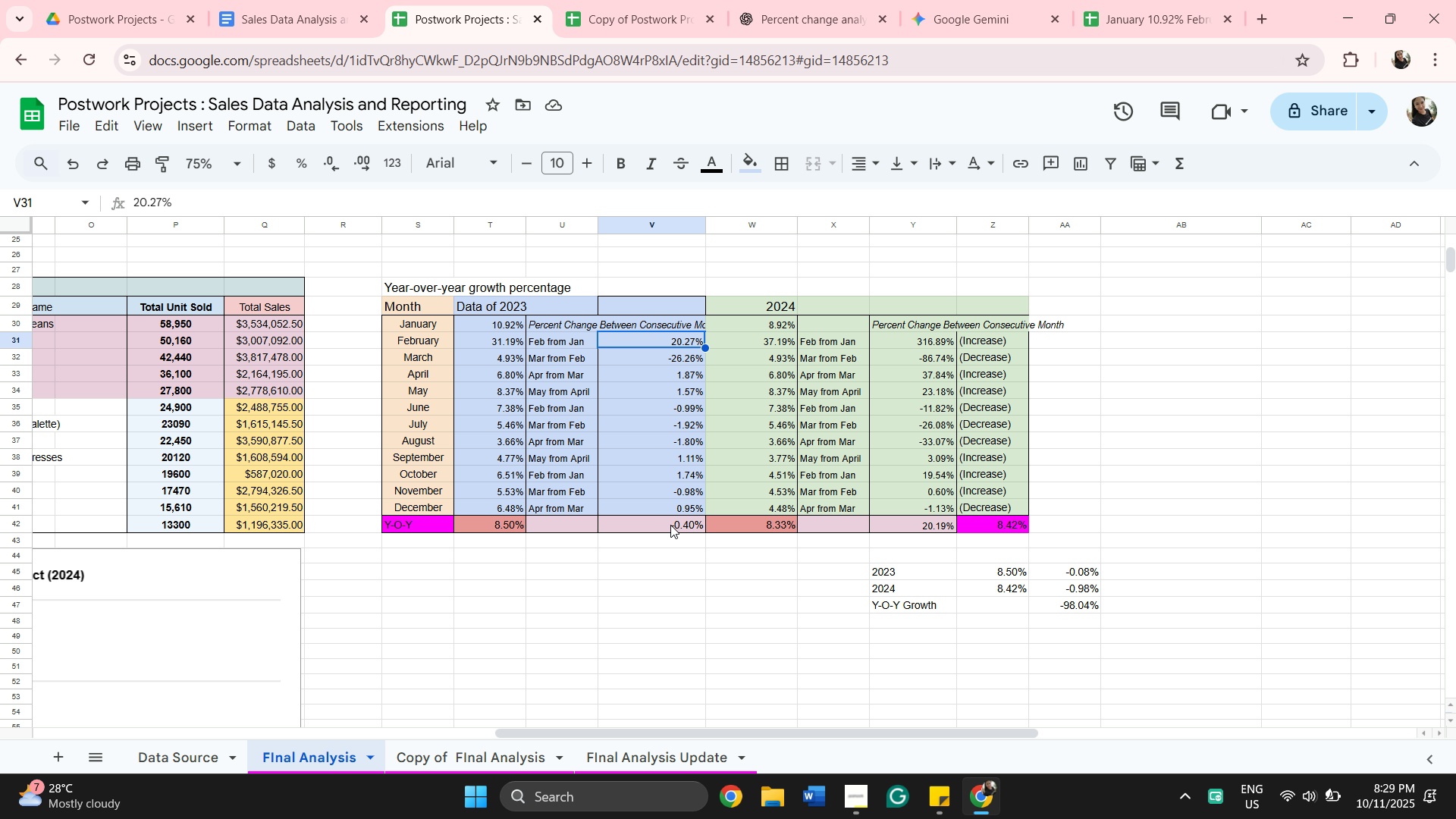 
wait(10.5)
 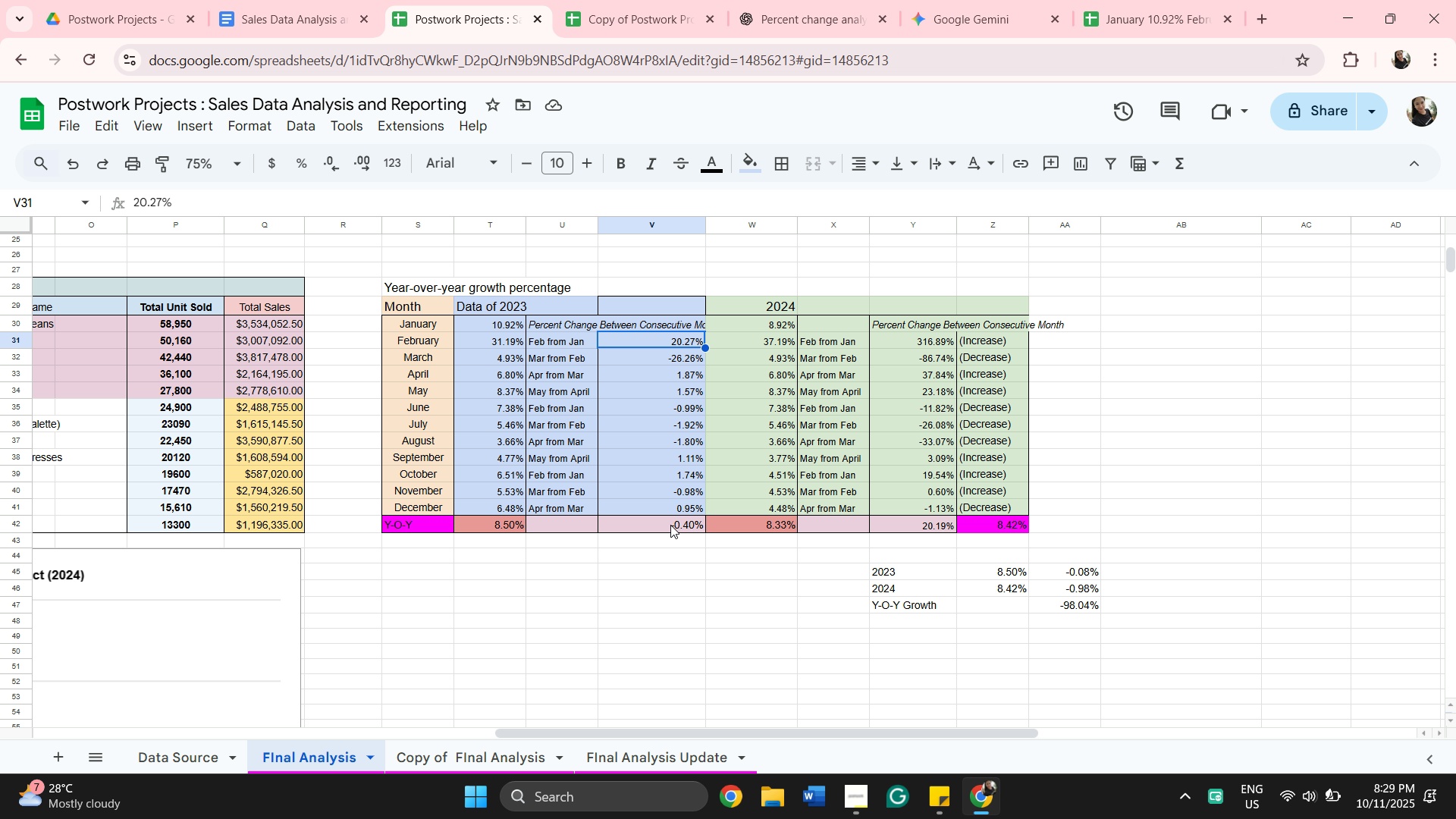 
left_click([302, 19])
 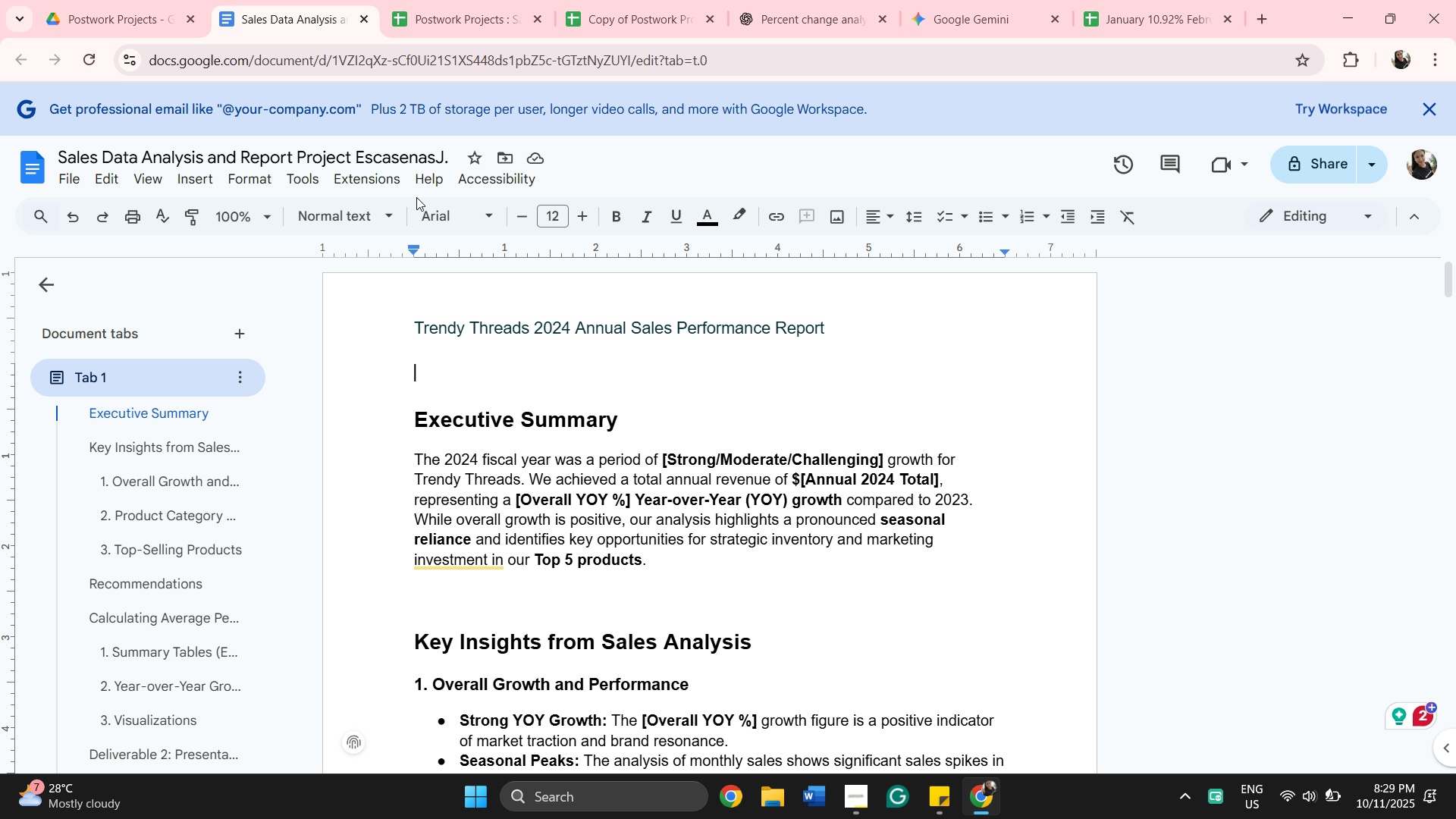 
wait(15.19)
 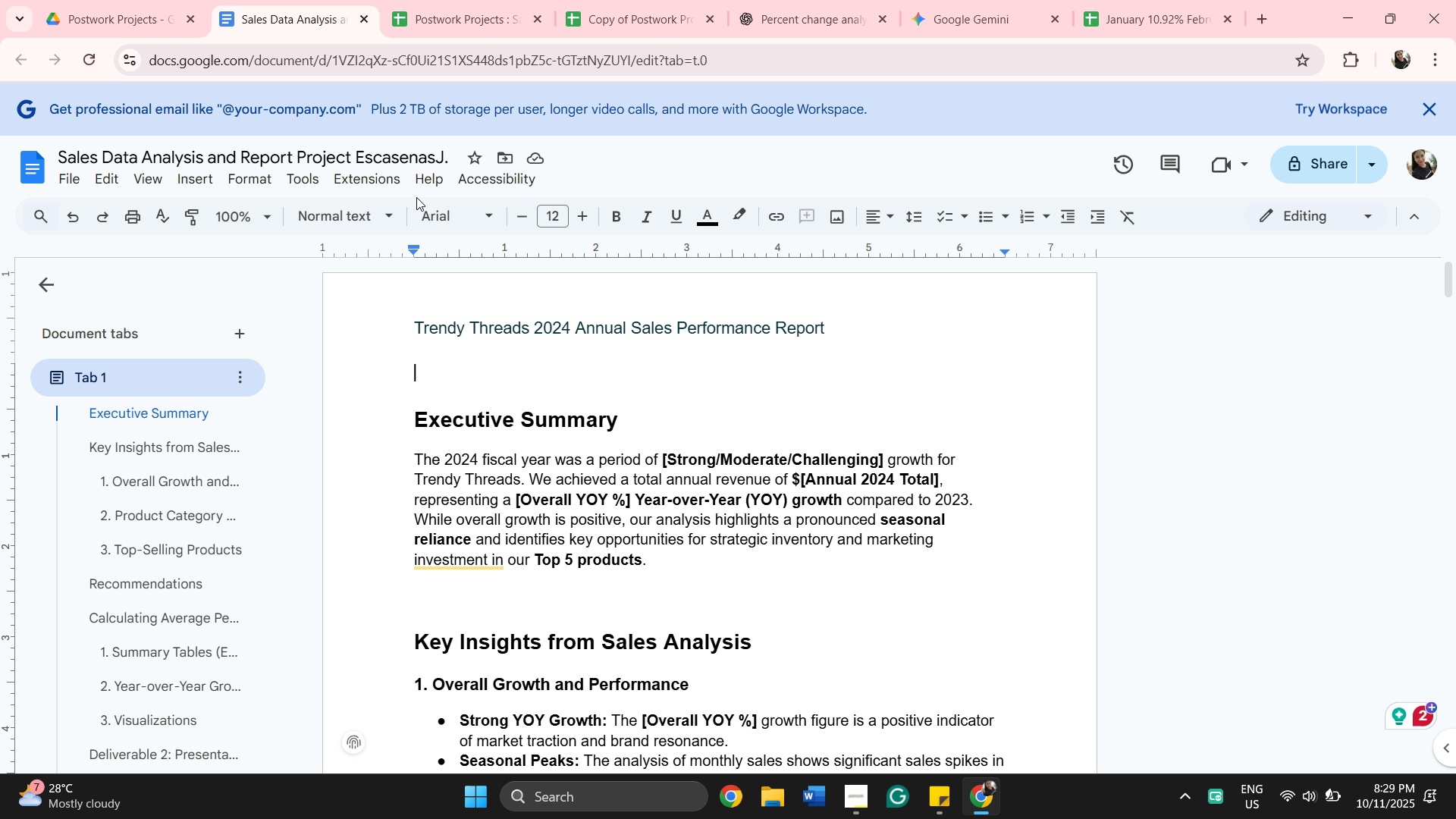 
scroll: coordinate [606, 281], scroll_direction: none, amount: 0.0
 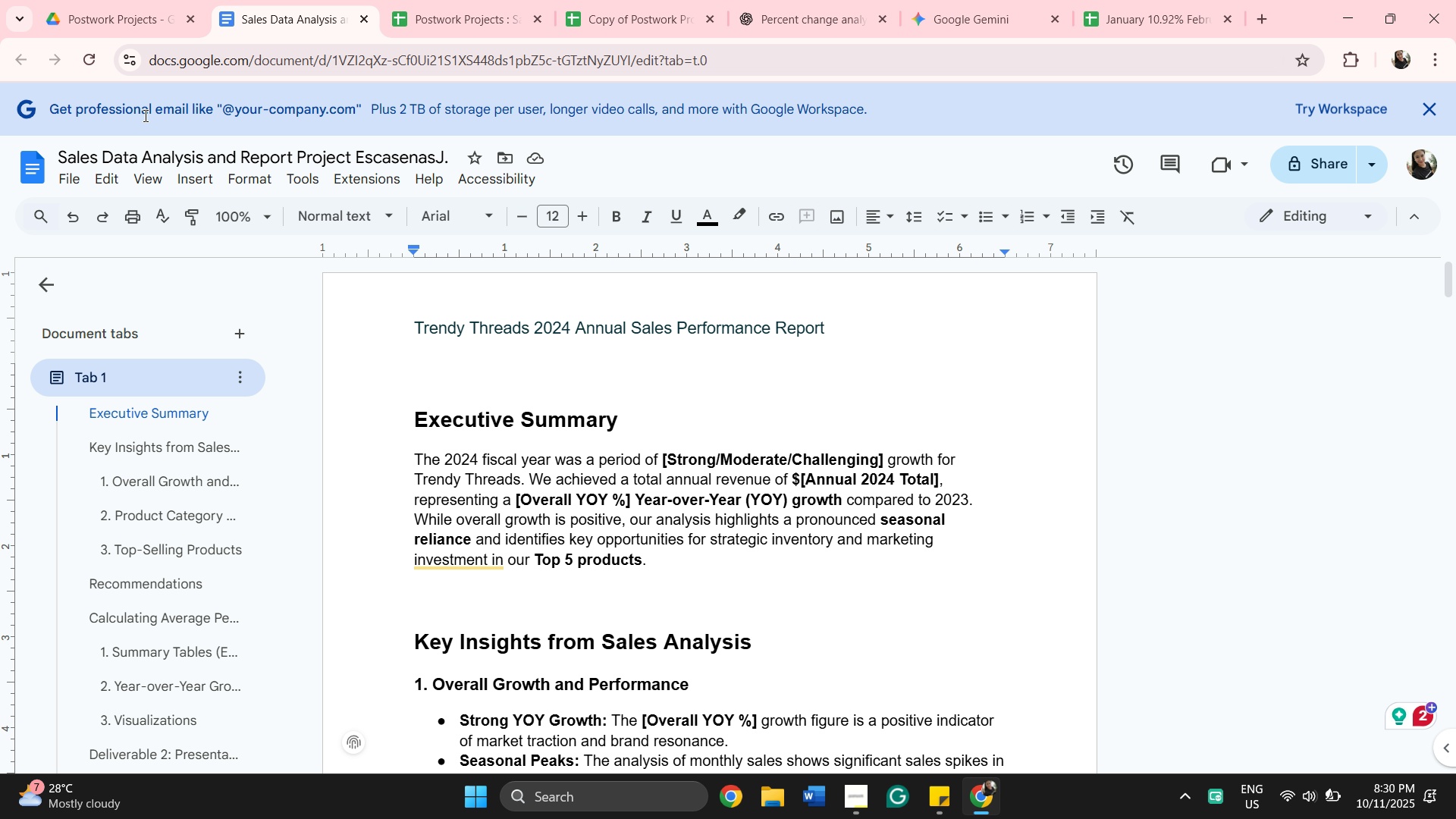 
wait(7.0)
 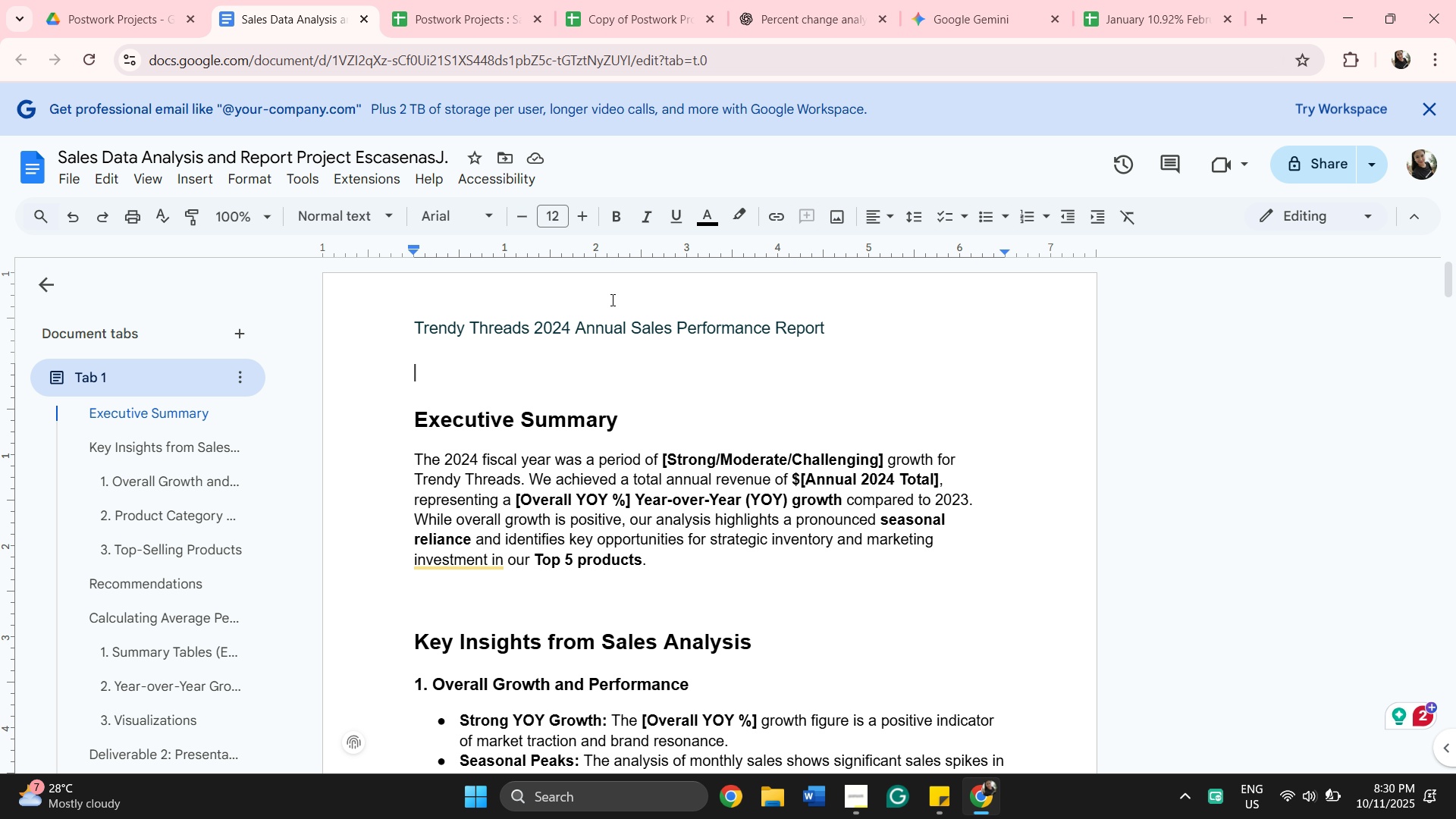 
left_click([137, 30])
 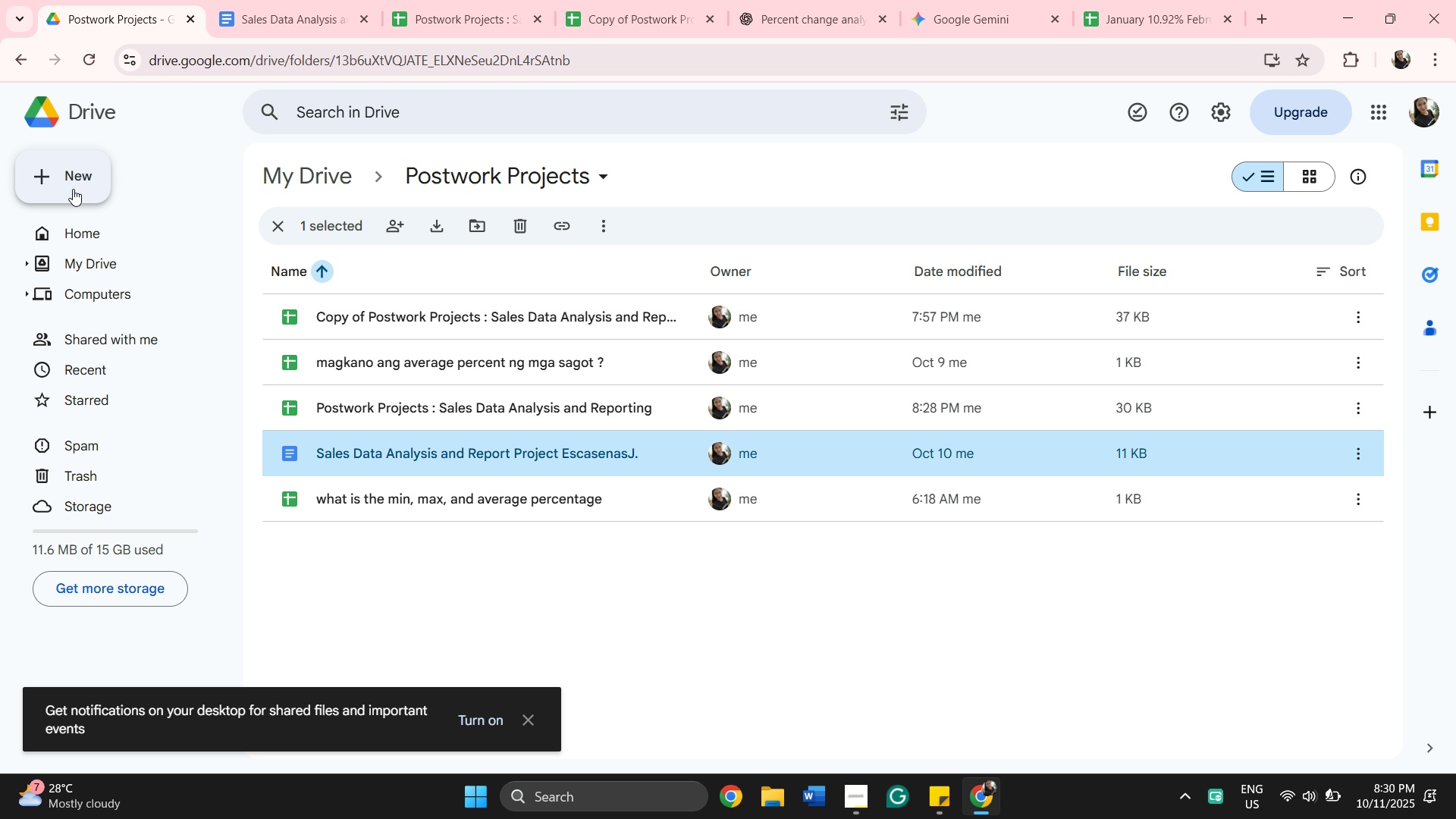 
left_click([73, 189])
 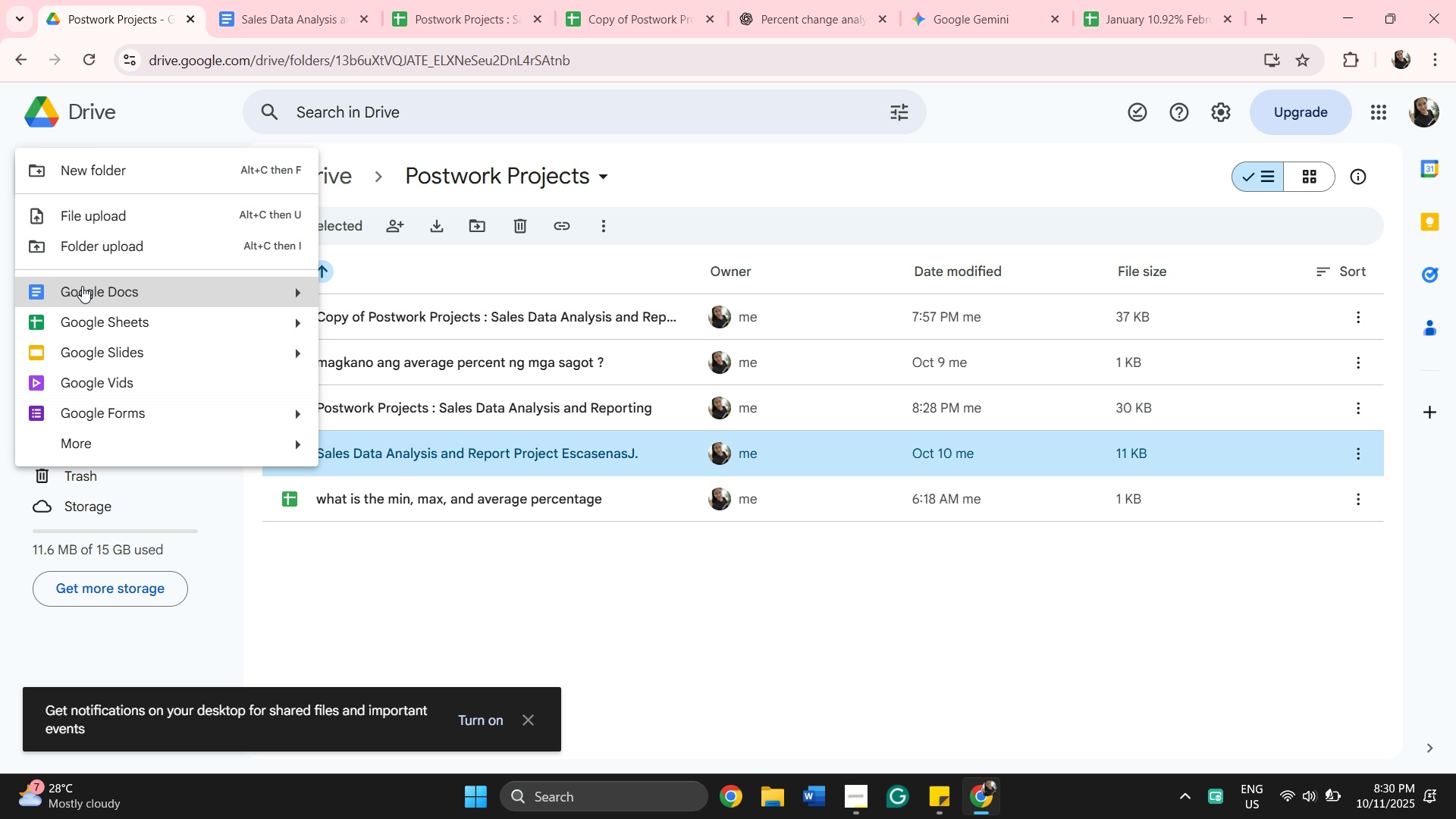 
left_click([82, 286])
 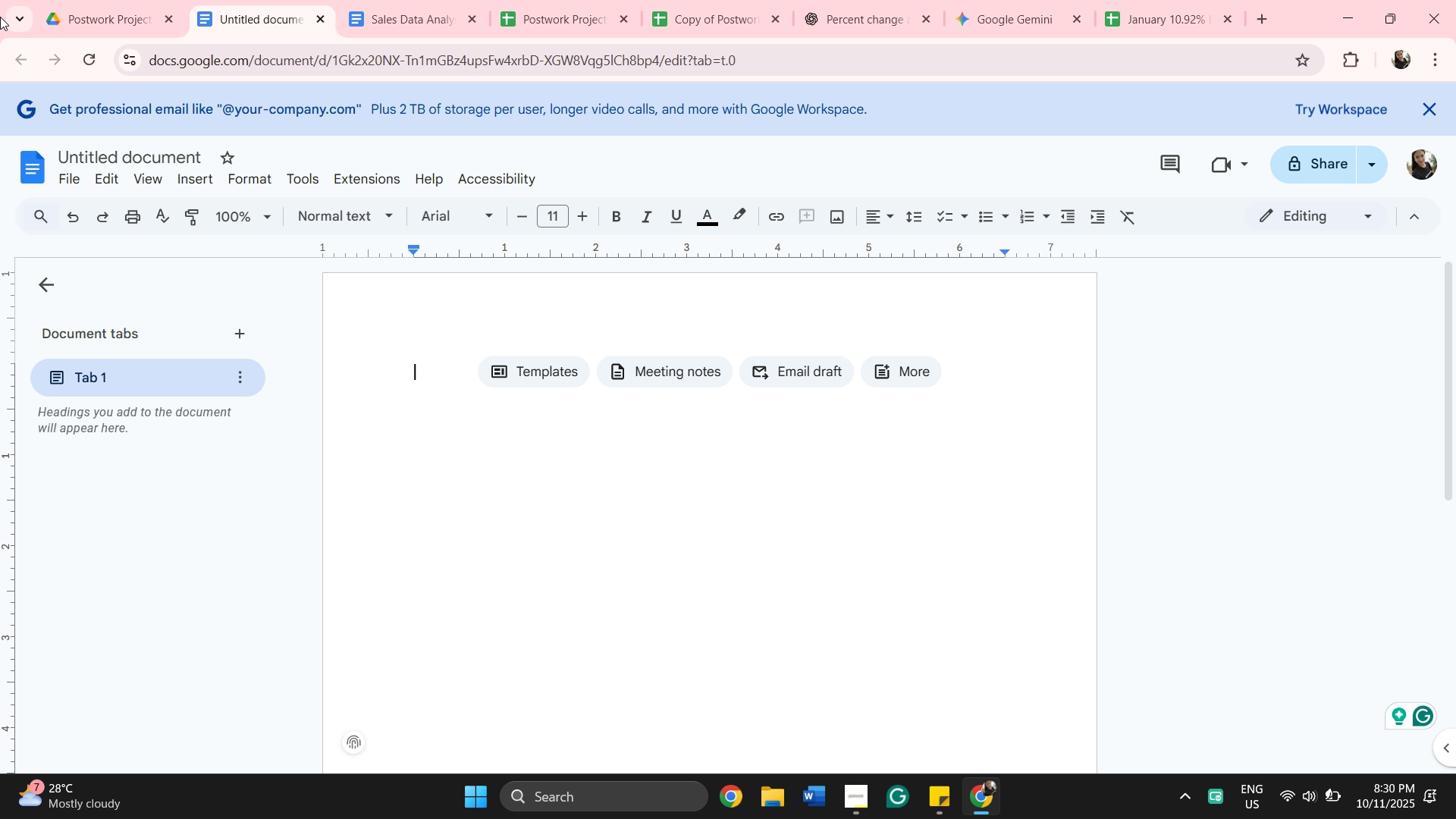 
wait(32.78)
 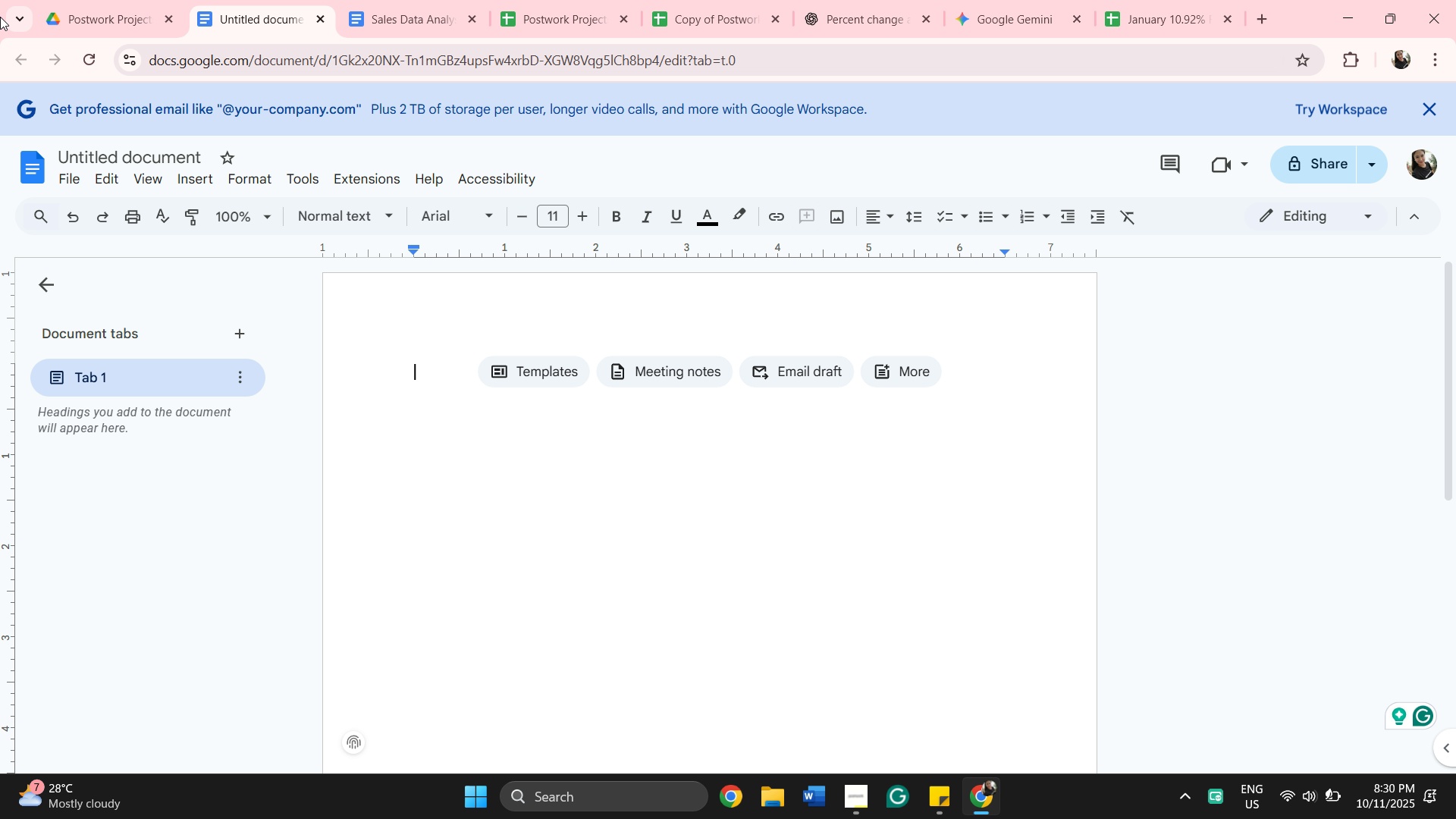 
left_click([428, 8])
 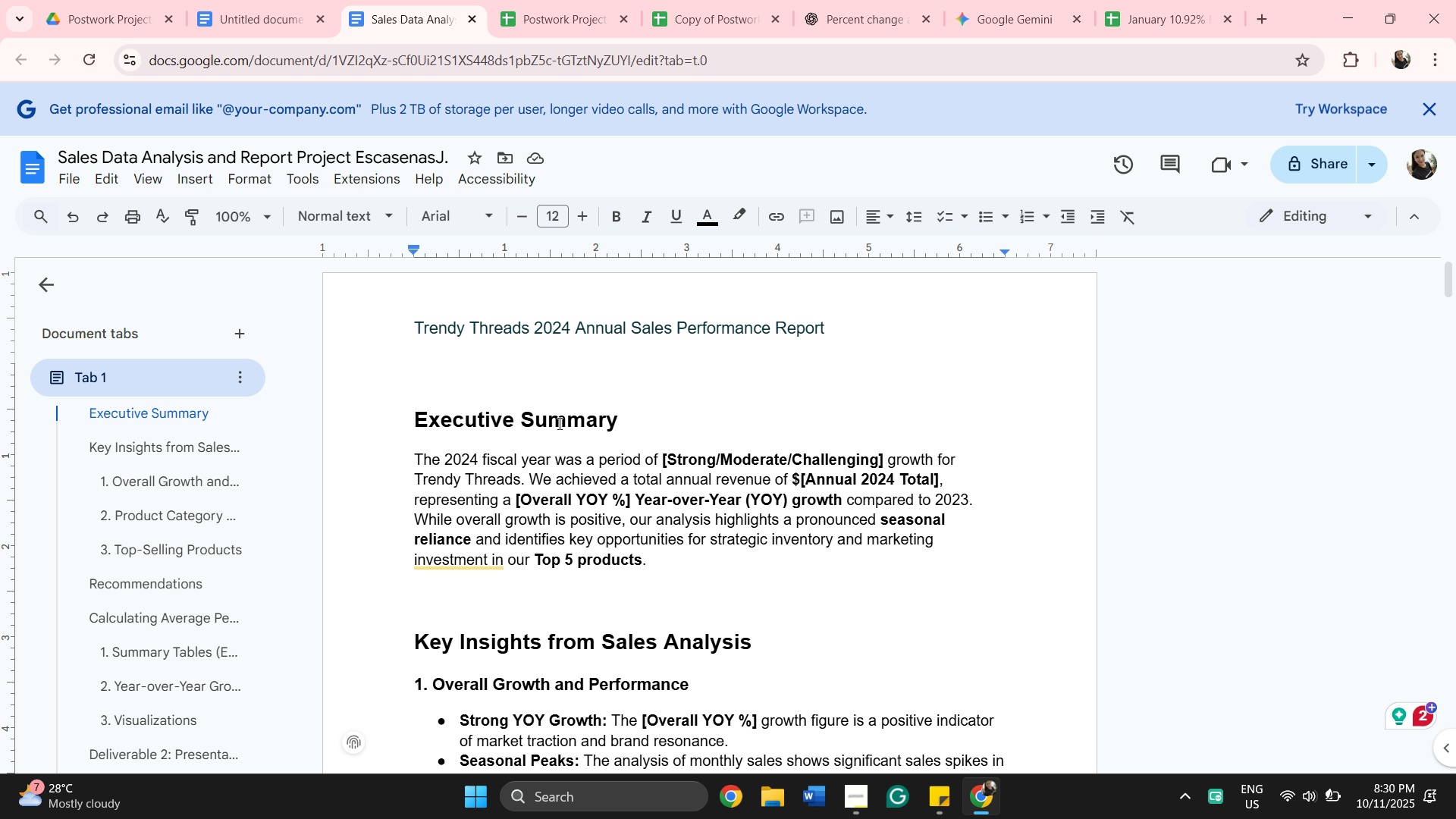 
scroll: coordinate [546, 436], scroll_direction: down, amount: 2.0
 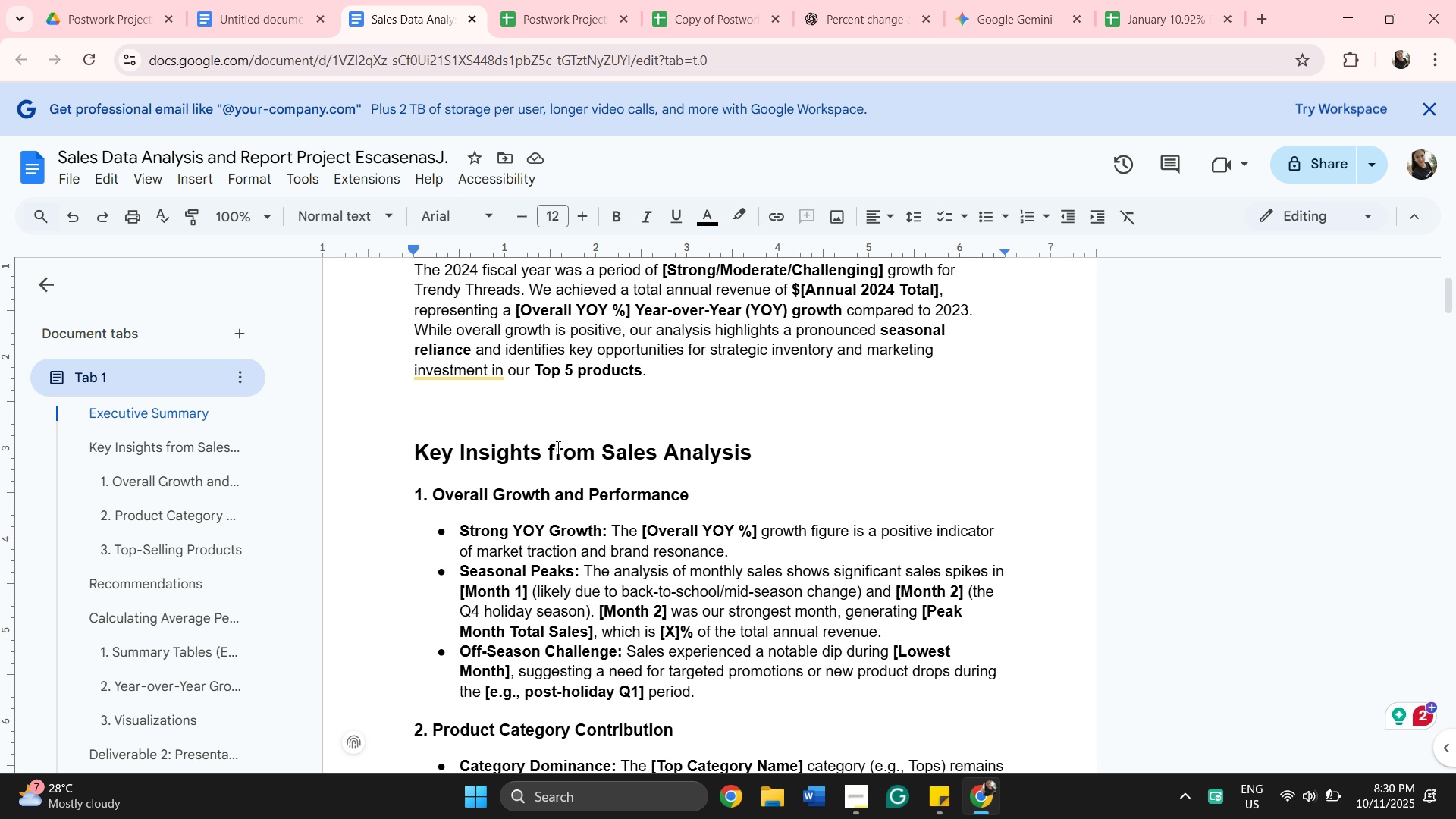 
wait(5.21)
 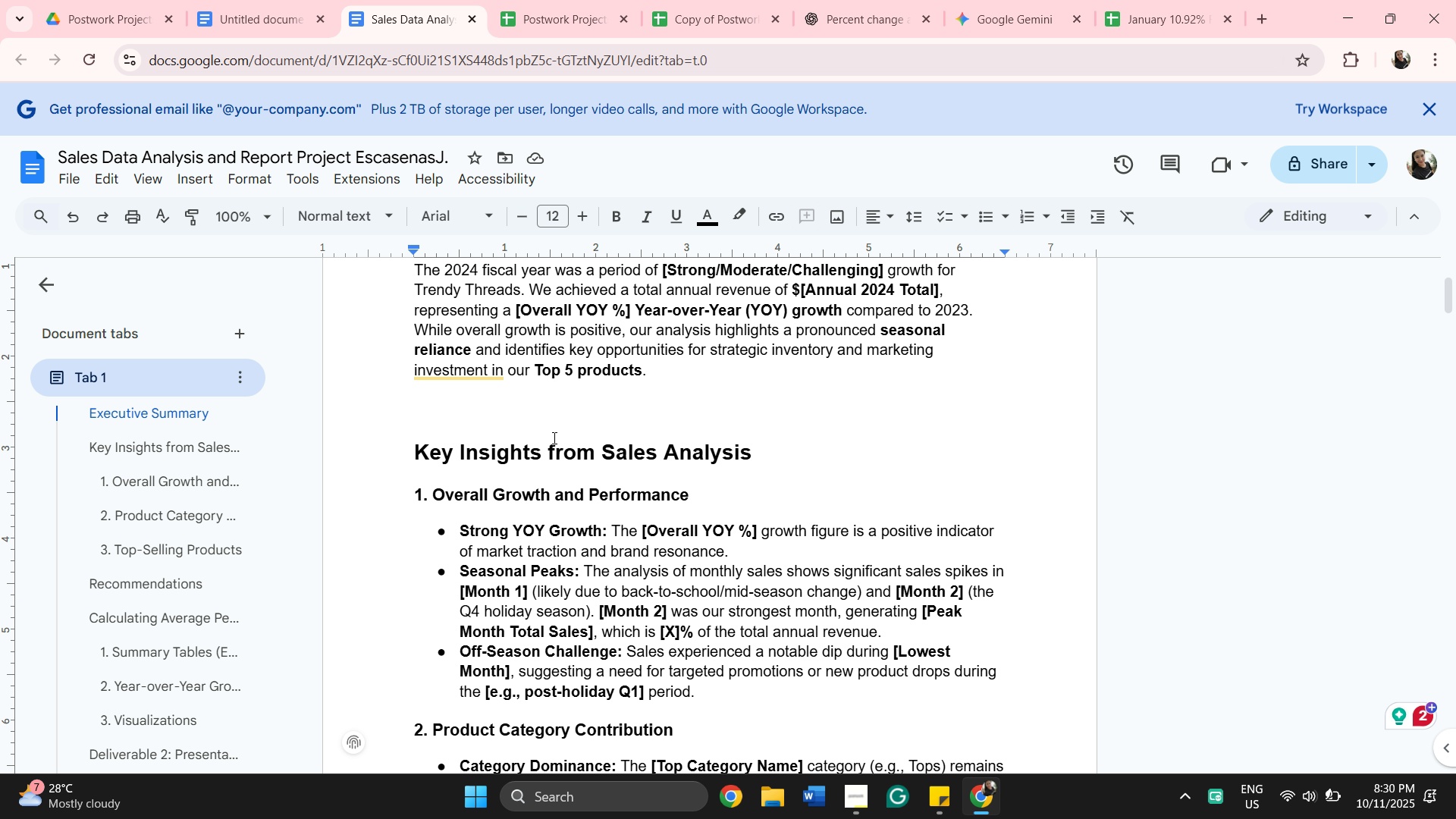 
scroll: coordinate [558, 462], scroll_direction: down, amount: 2.0
 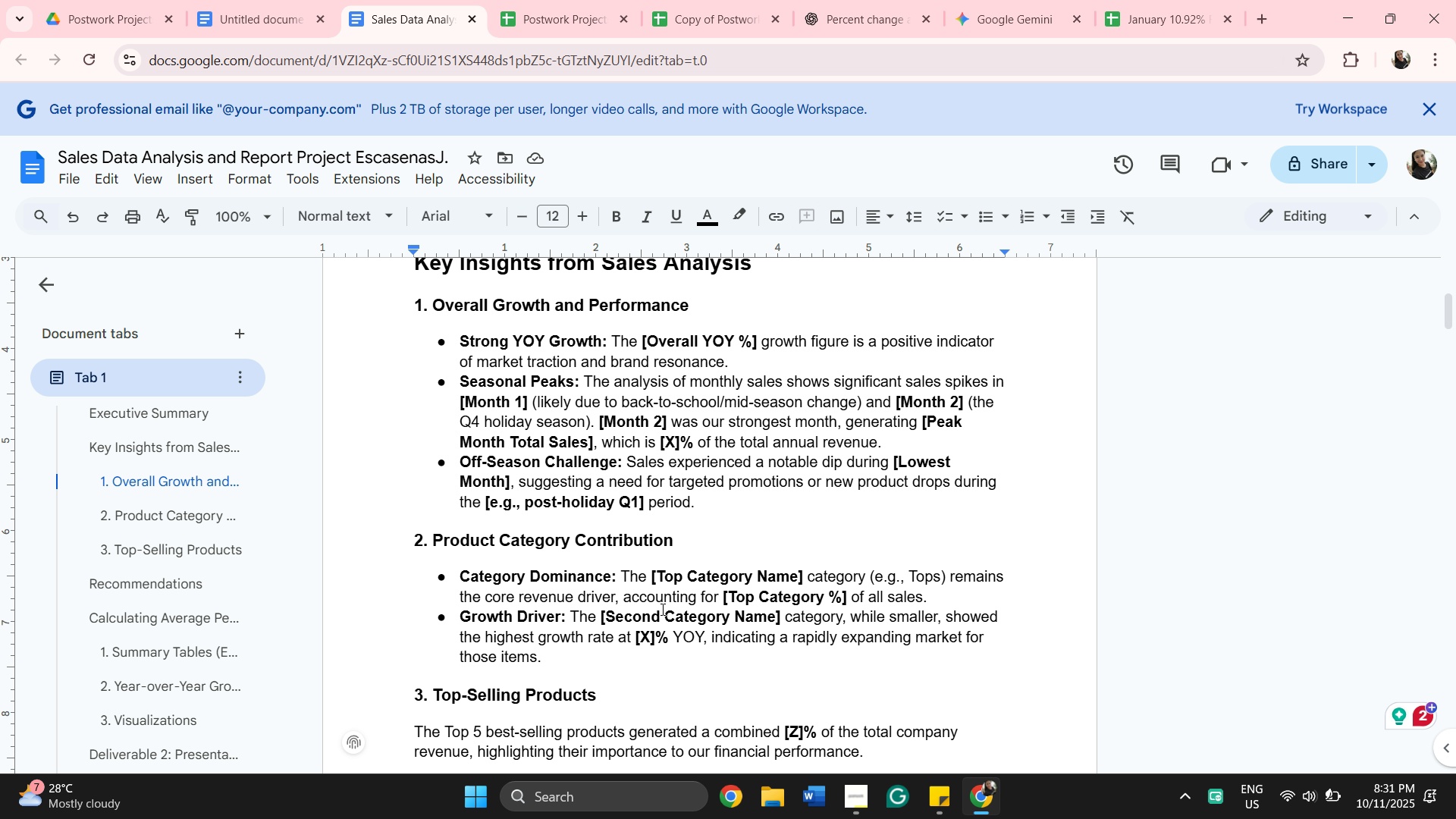 
wait(19.21)
 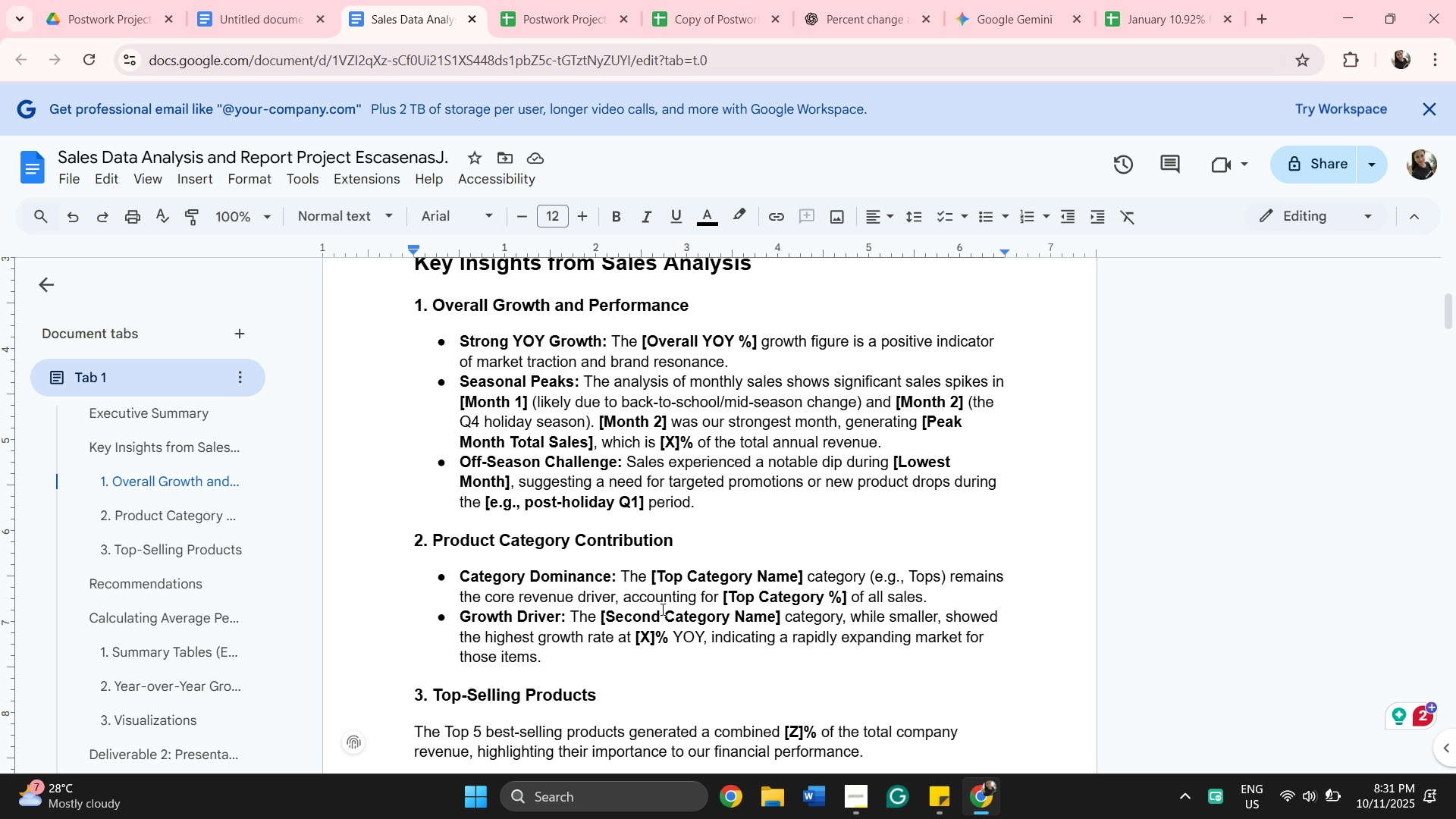 
left_click_drag(start_coordinate=[504, 482], to_coordinate=[509, 481])
 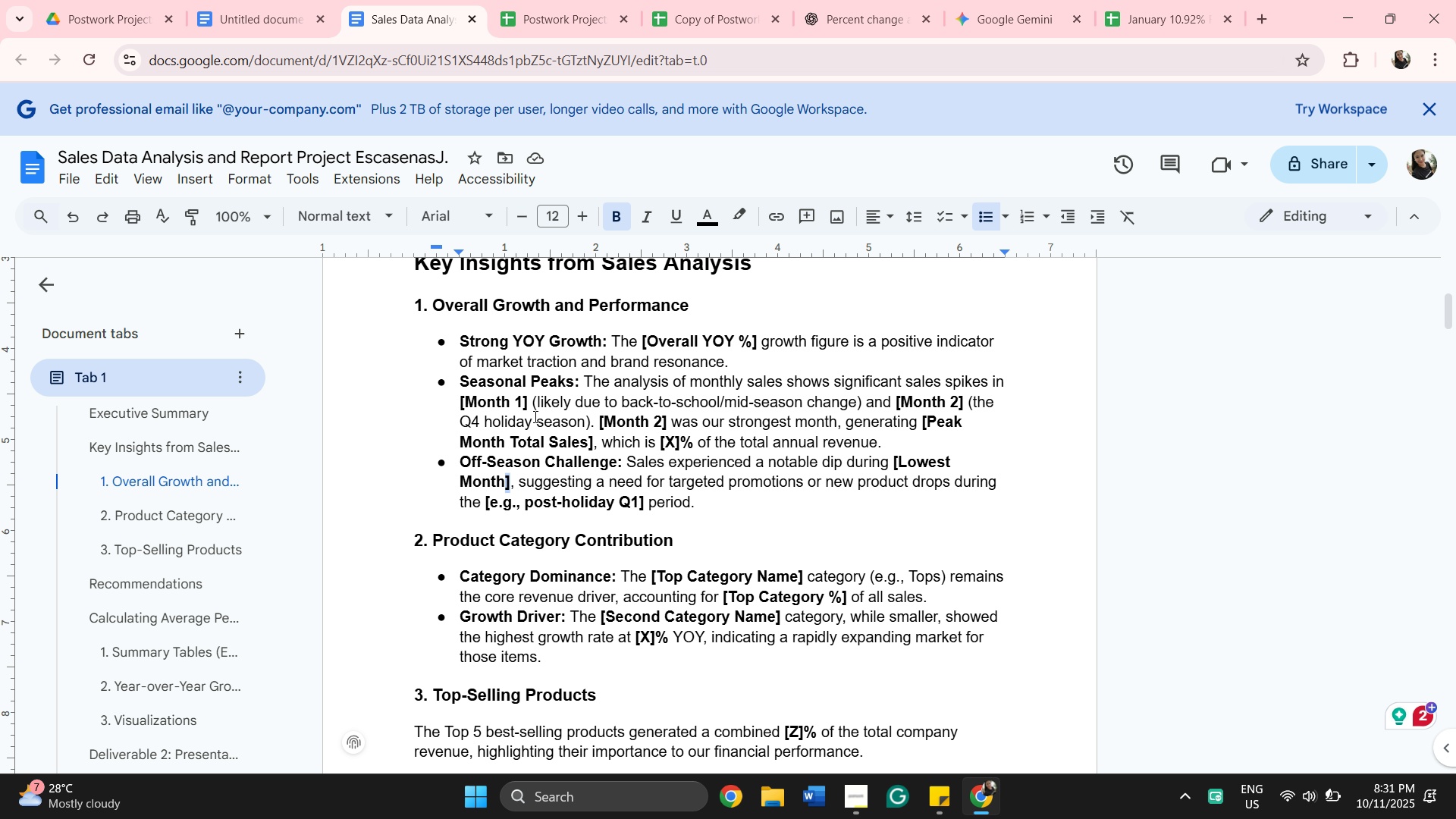 
key(ArrowRight)
 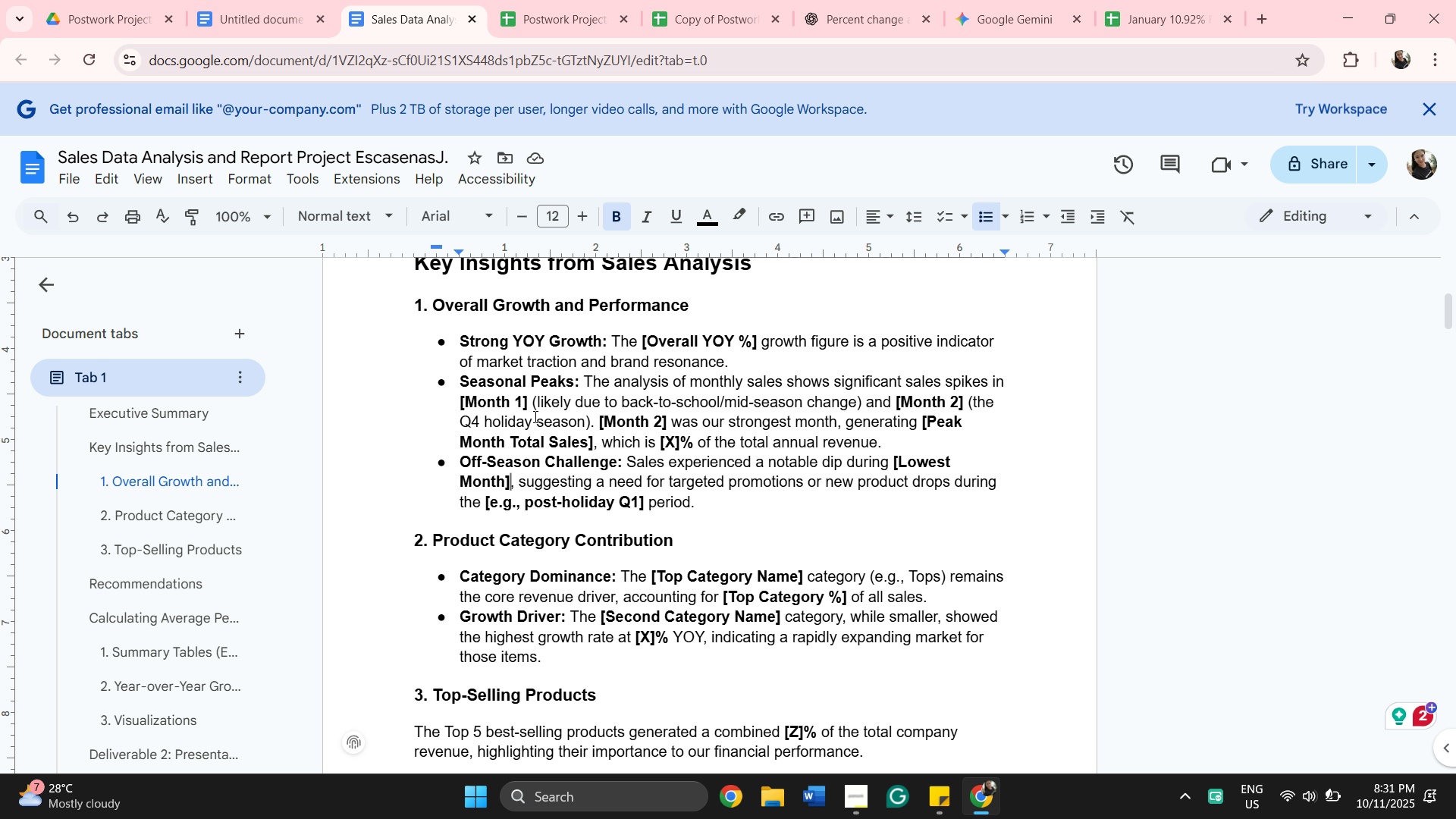 
key(ArrowLeft)
 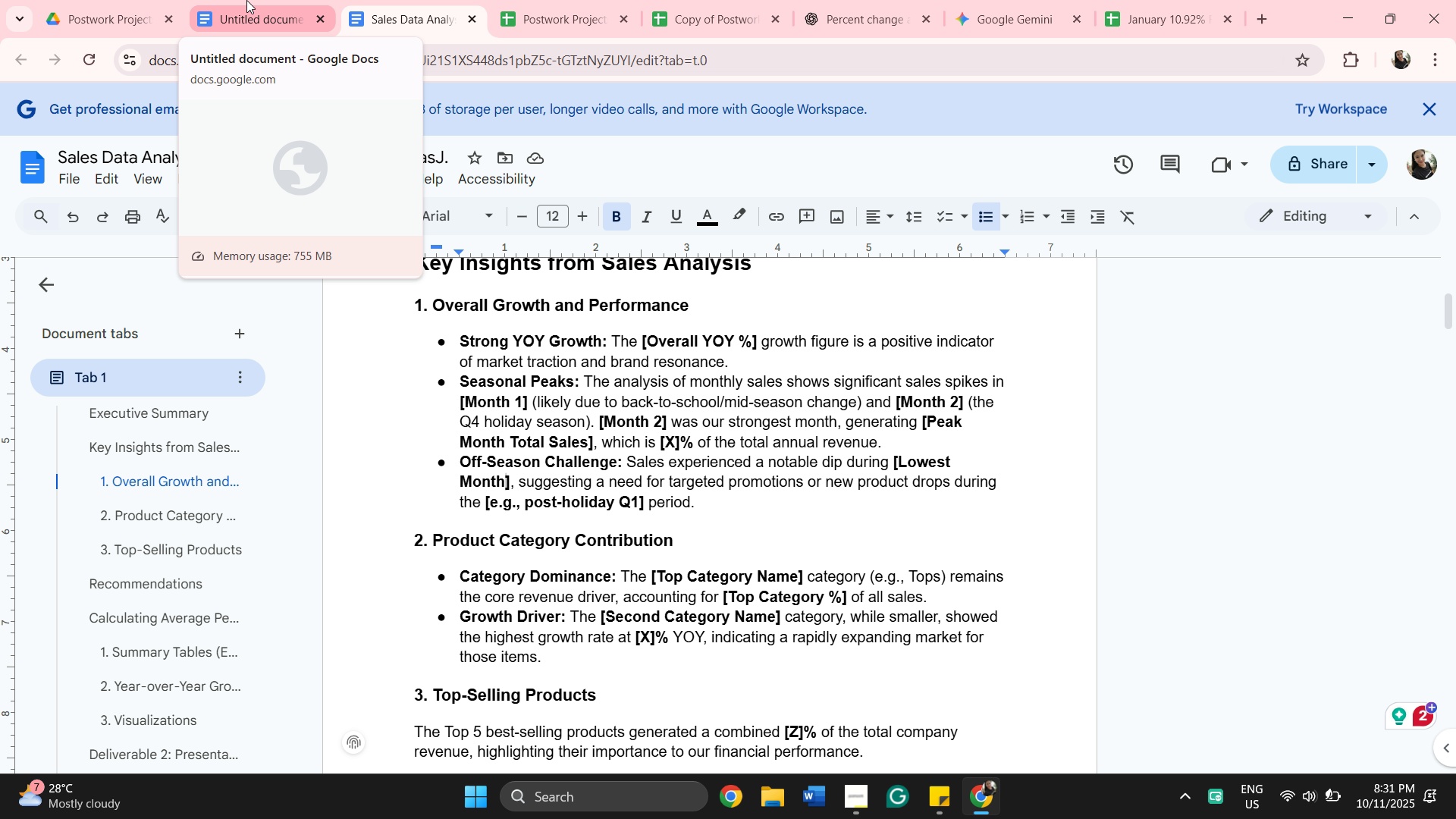 
left_click([529, 27])
 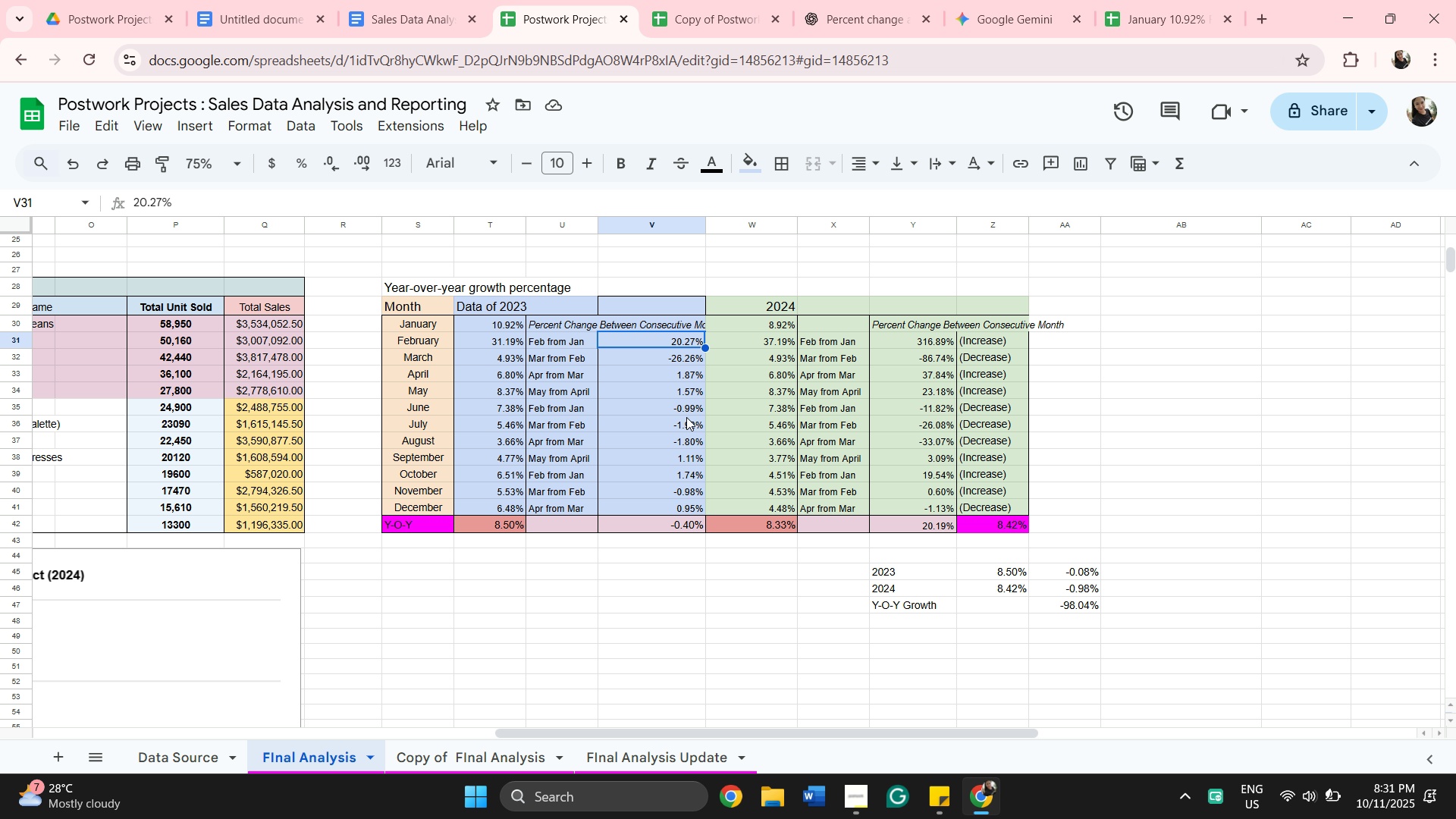 
scroll: coordinate [524, 491], scroll_direction: down, amount: 3.0
 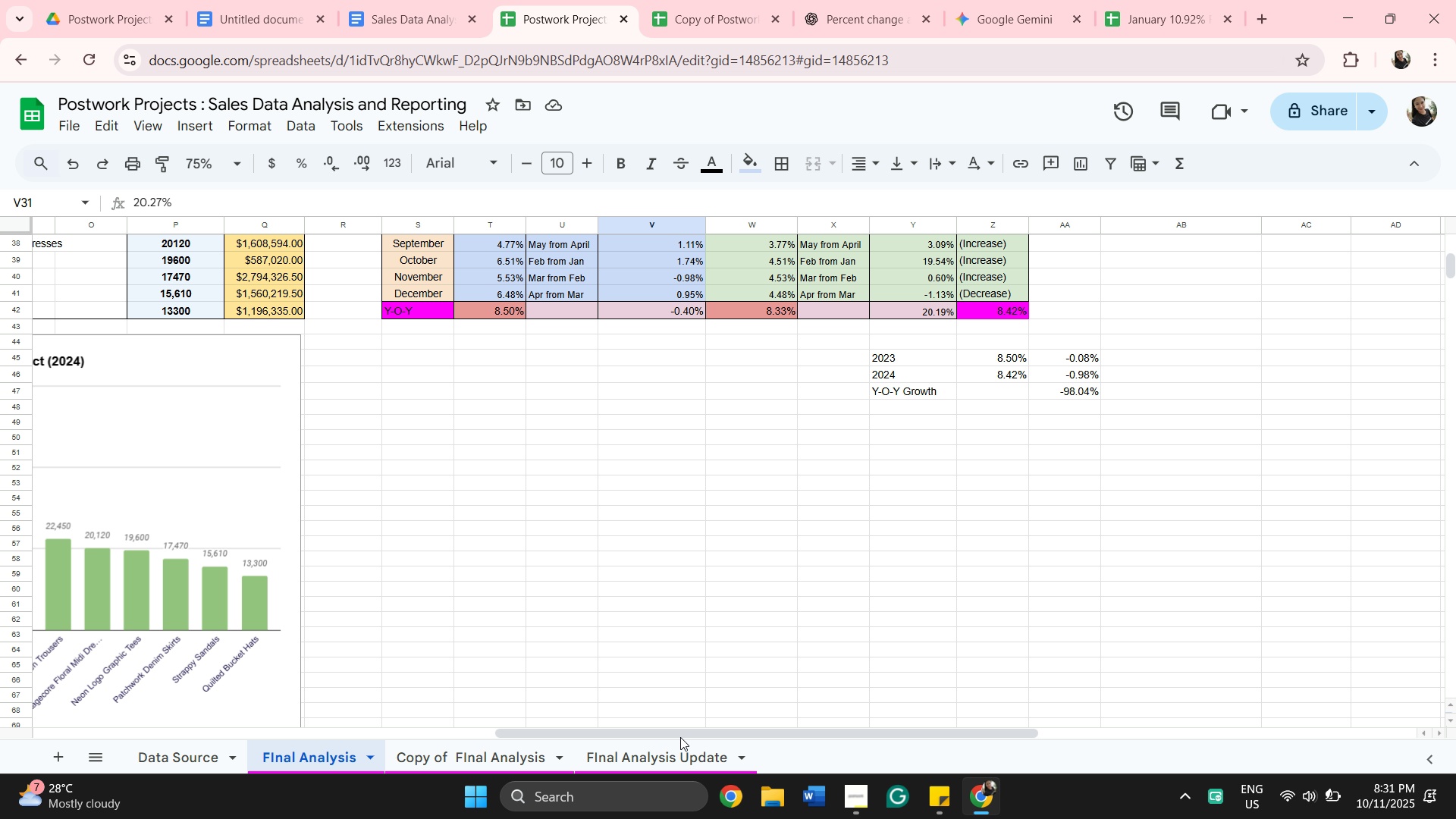 
left_click_drag(start_coordinate=[679, 733], to_coordinate=[535, 688])
 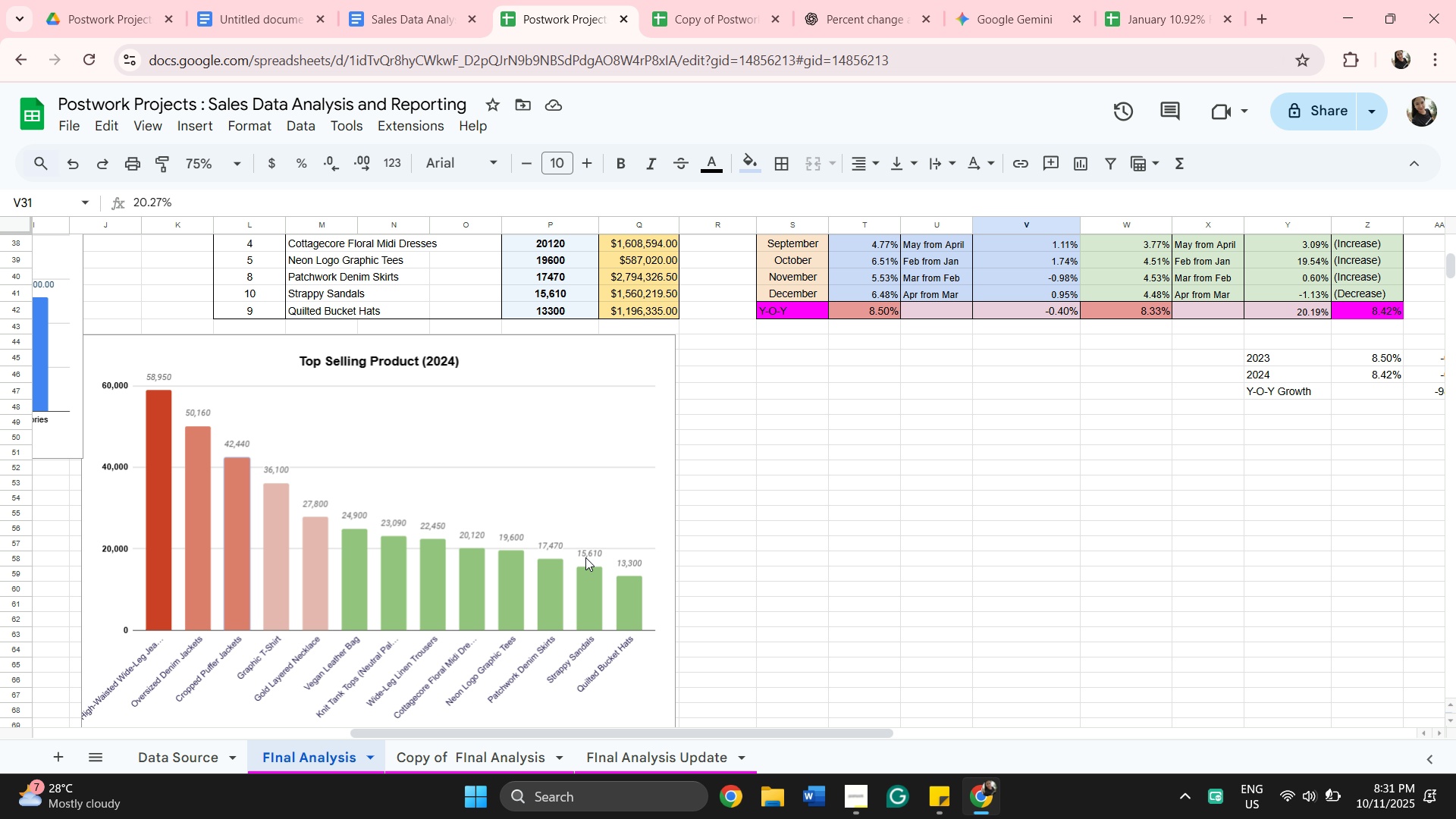 
scroll: coordinate [590, 550], scroll_direction: up, amount: 3.0
 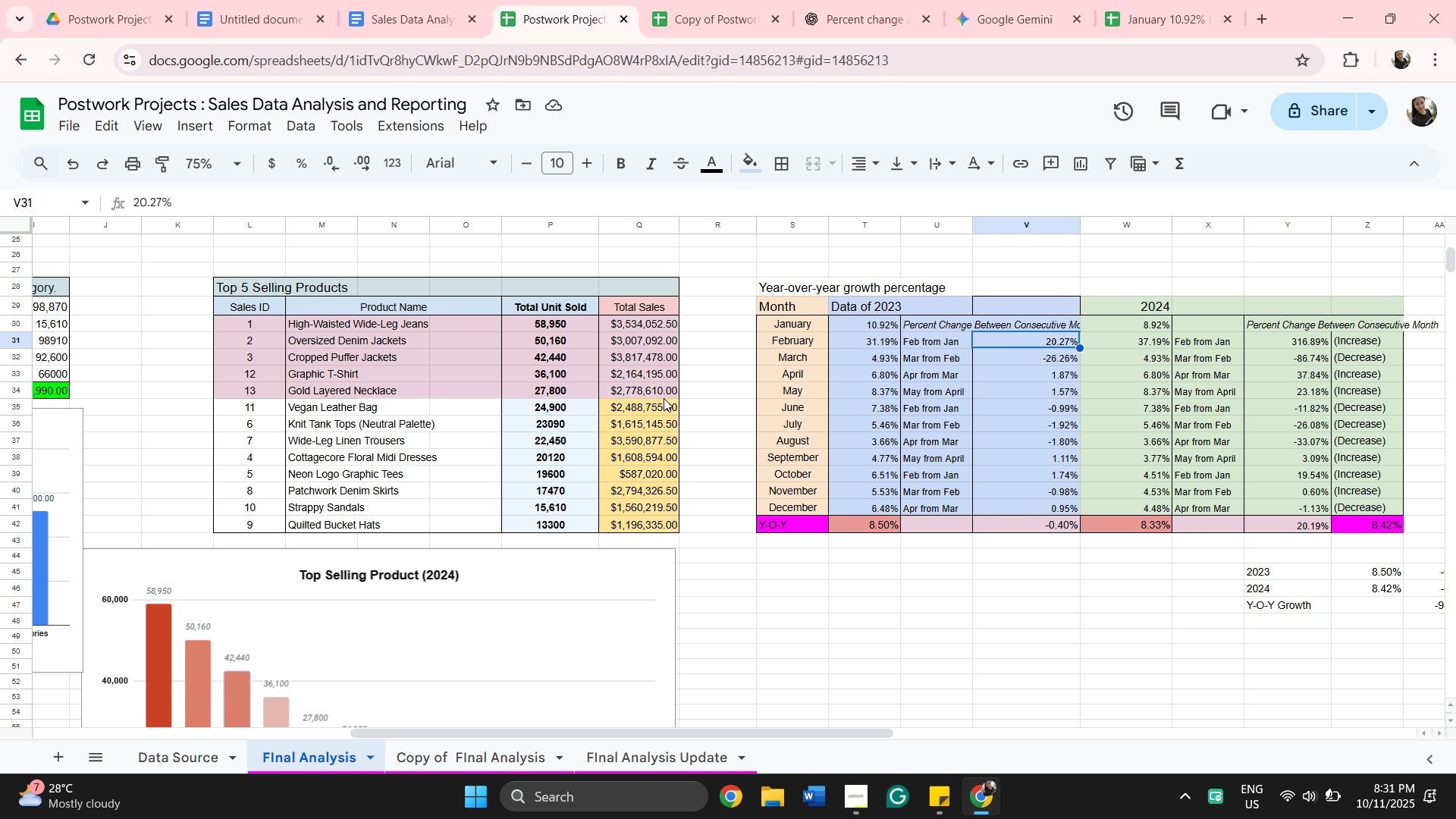 
scroll: coordinate [664, 397], scroll_direction: down, amount: 2.0
 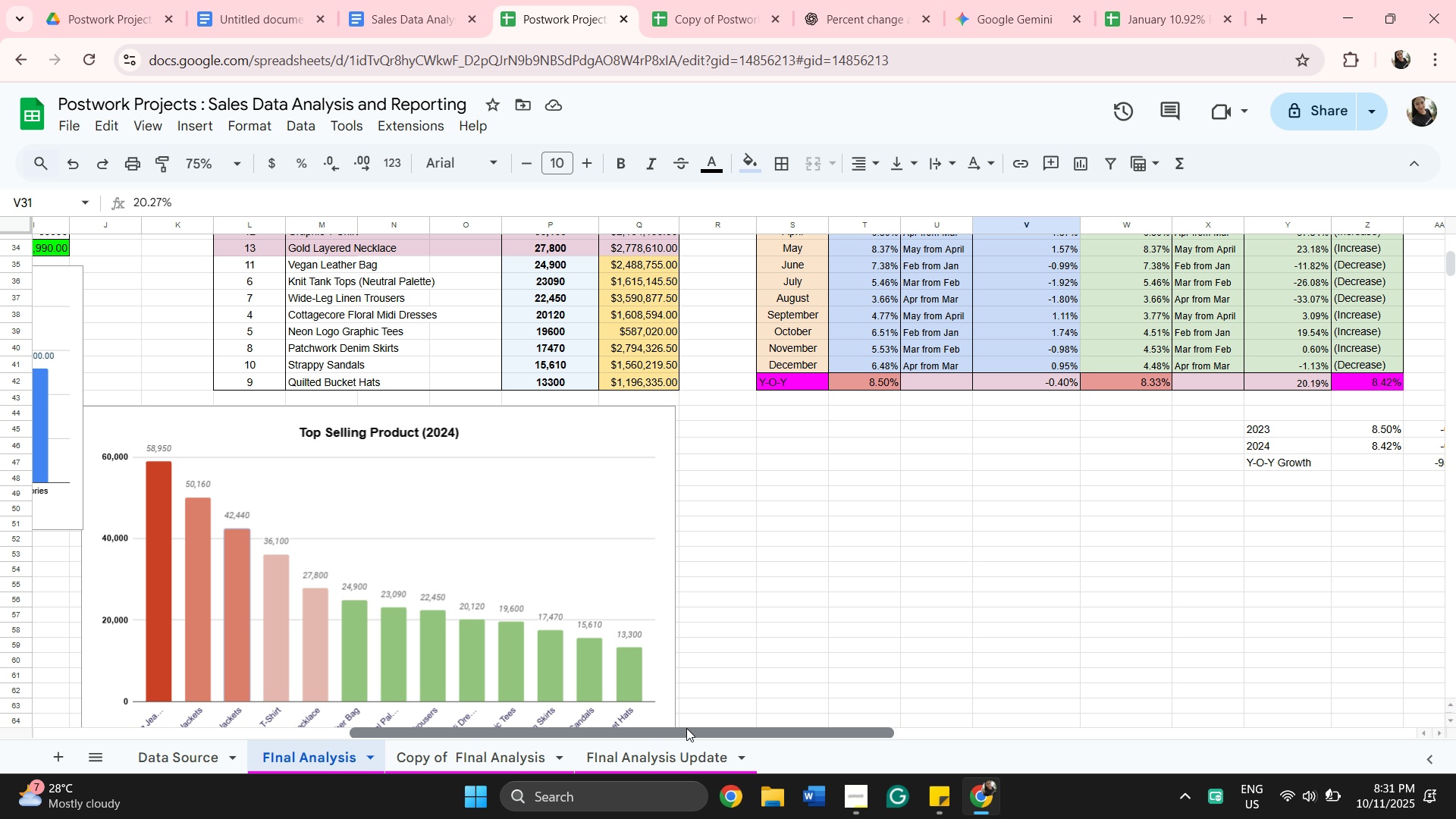 
left_click_drag(start_coordinate=[686, 728], to_coordinate=[524, 712])
 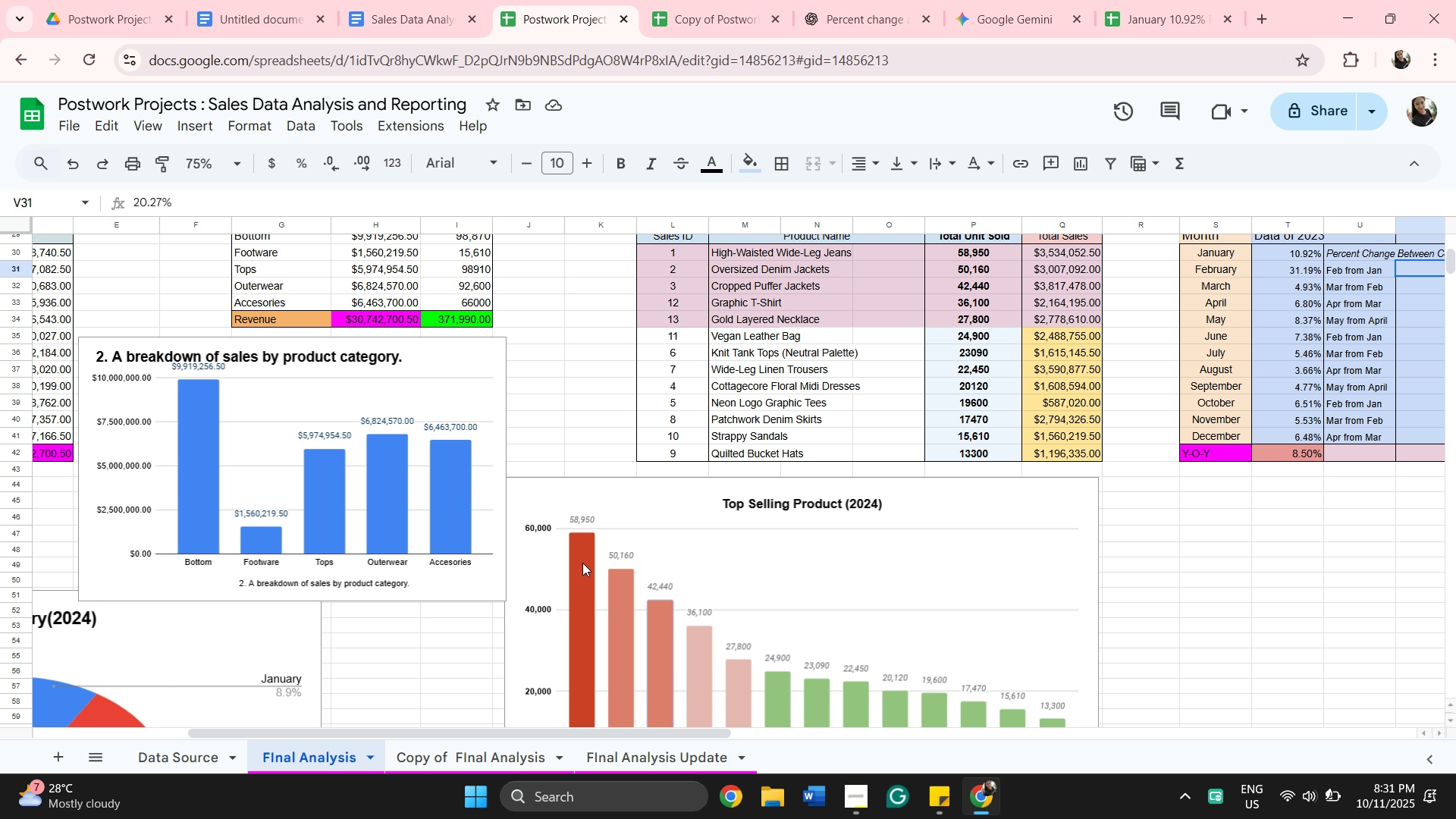 
scroll: coordinate [582, 563], scroll_direction: up, amount: 2.0
 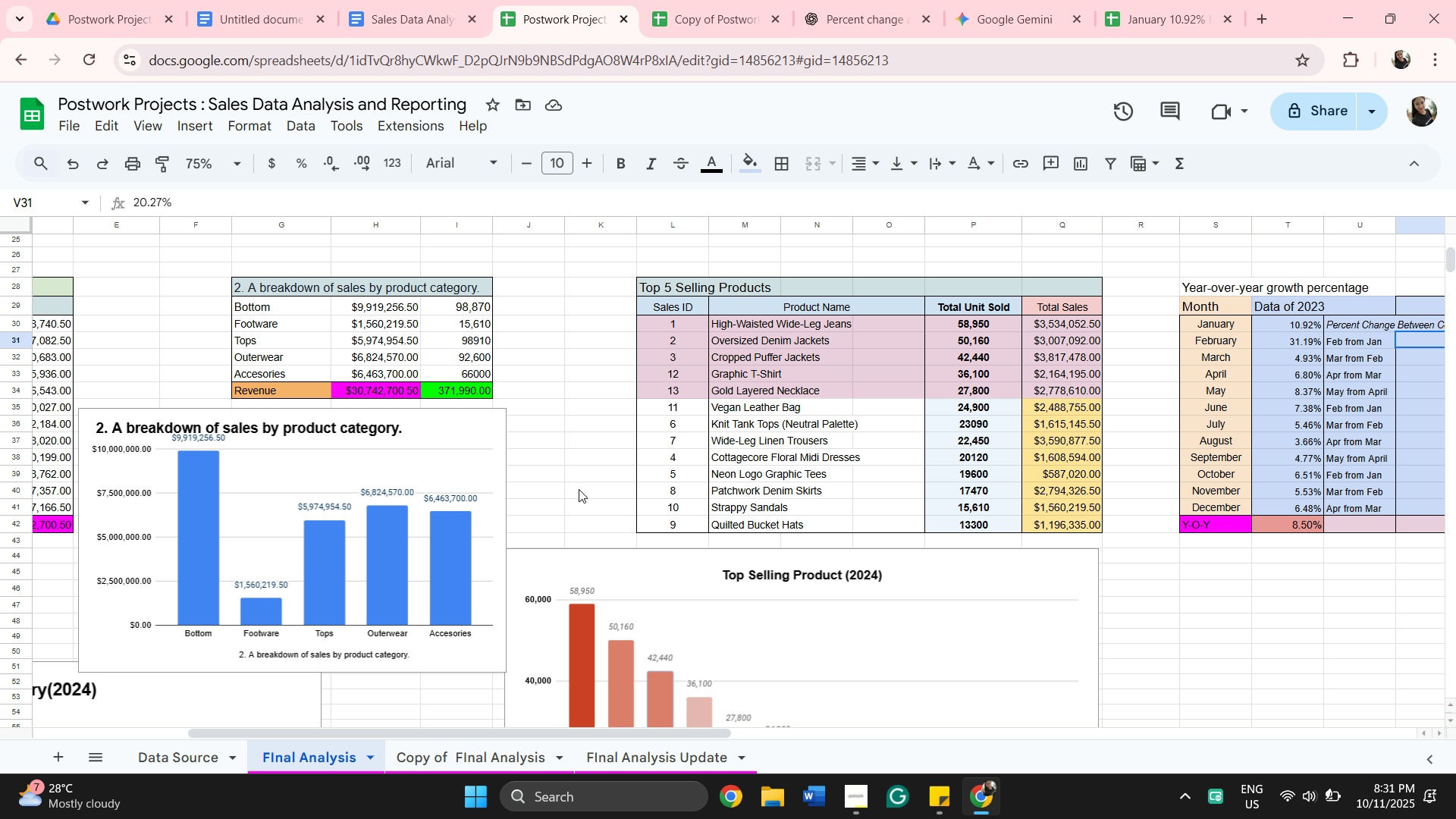 
scroll: coordinate [579, 489], scroll_direction: down, amount: 5.0
 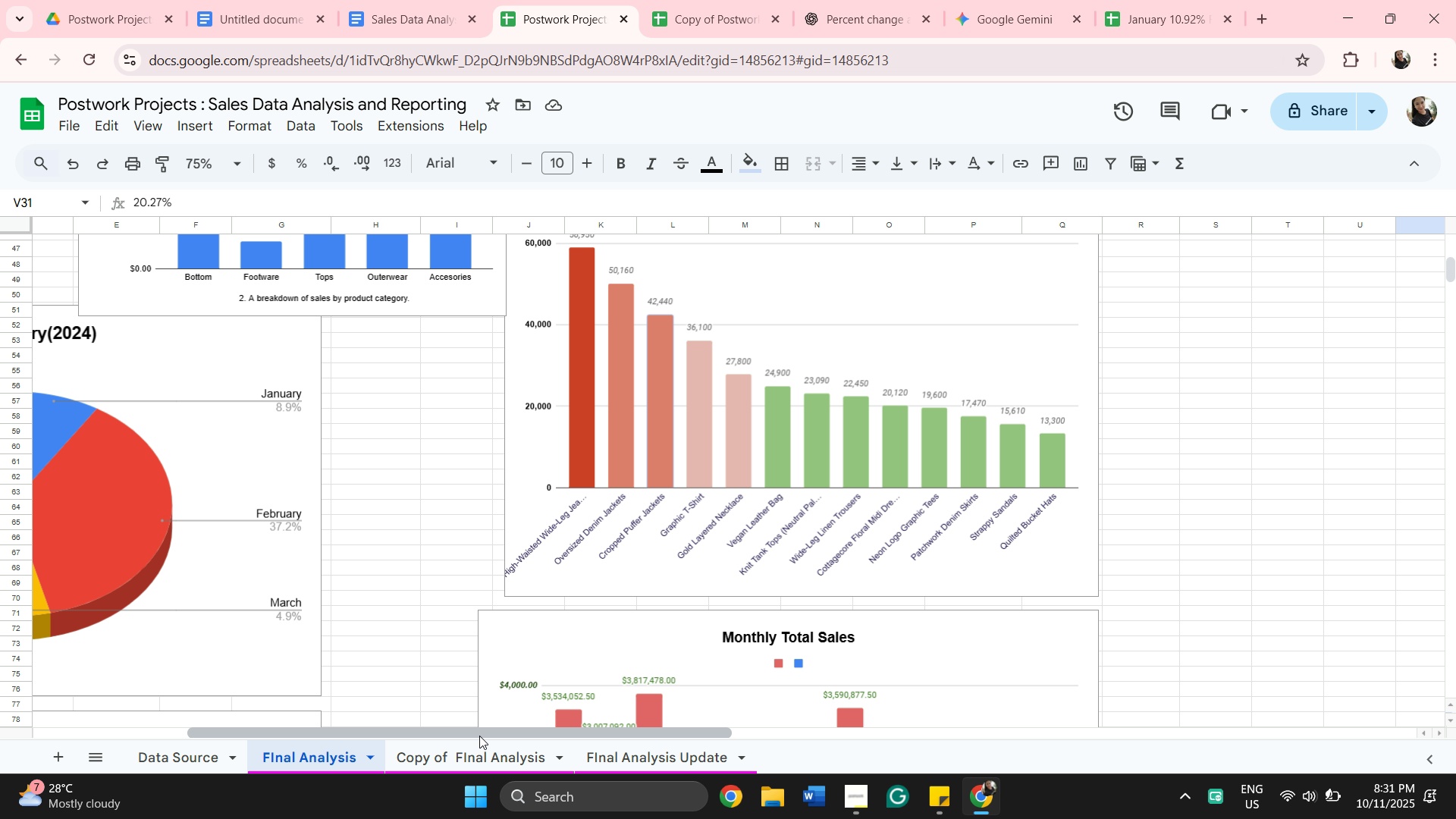 
left_click_drag(start_coordinate=[479, 736], to_coordinate=[287, 745])
 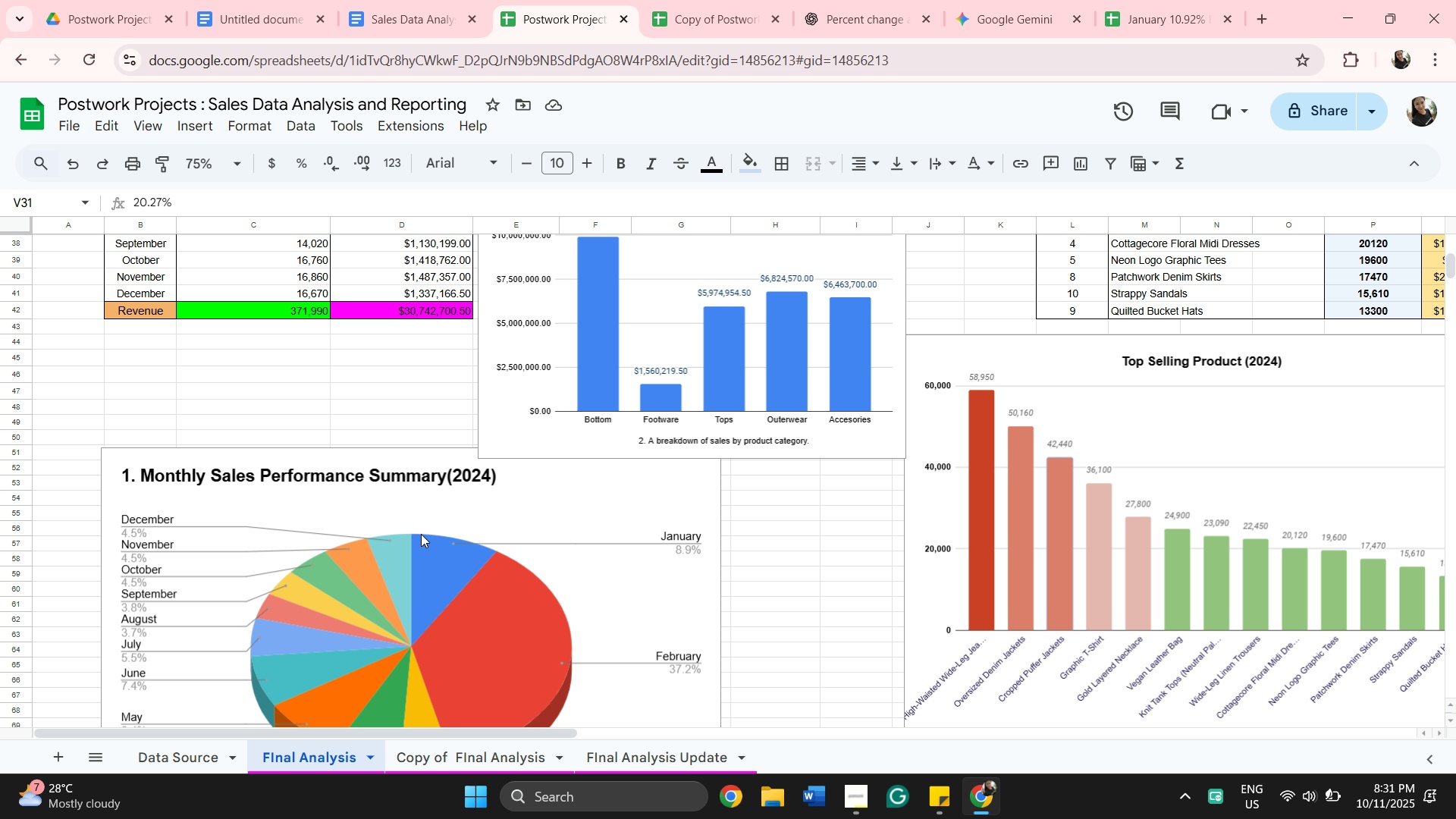 
scroll: coordinate [421, 534], scroll_direction: up, amount: 5.0
 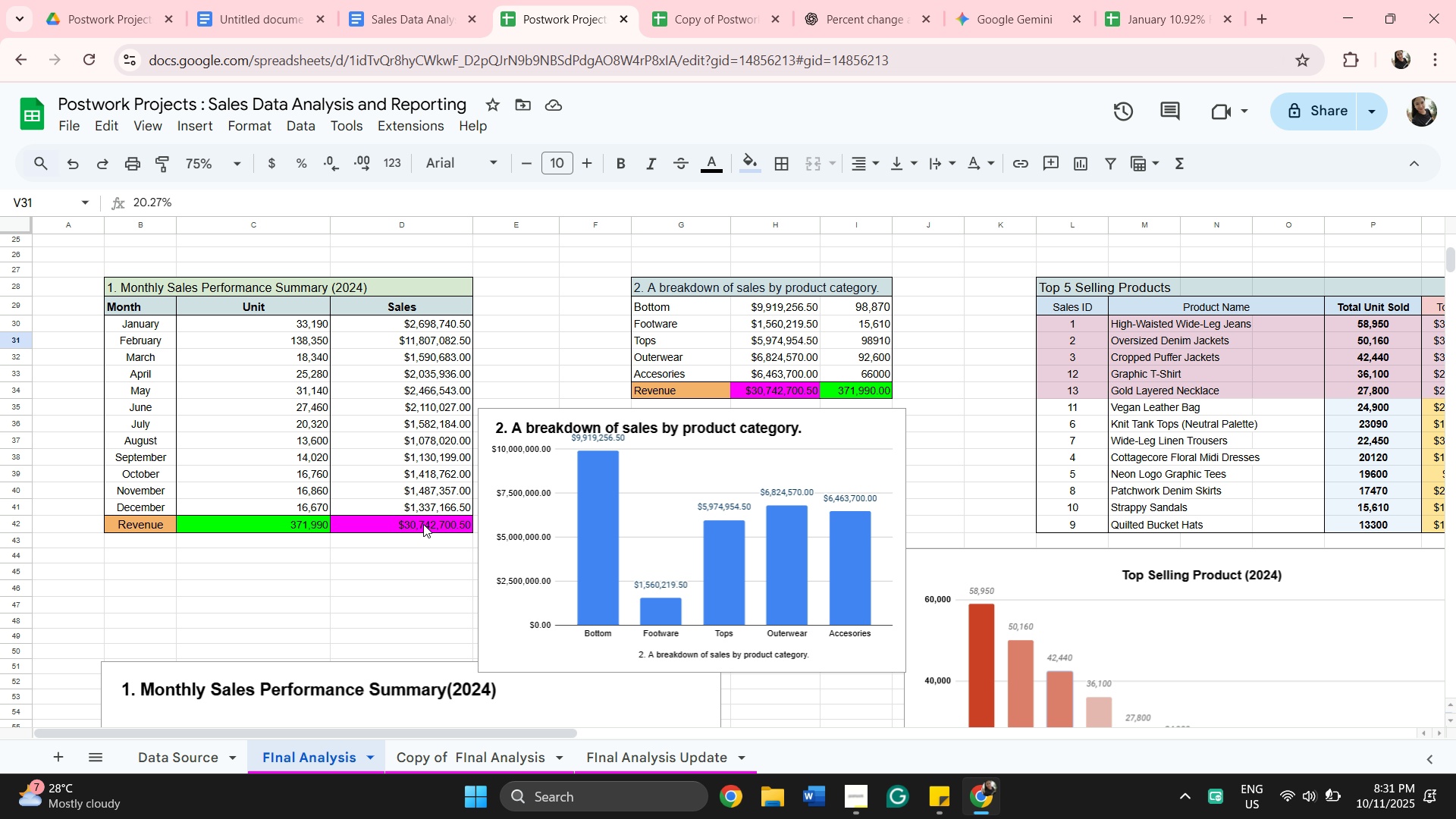 
wait(10.3)
 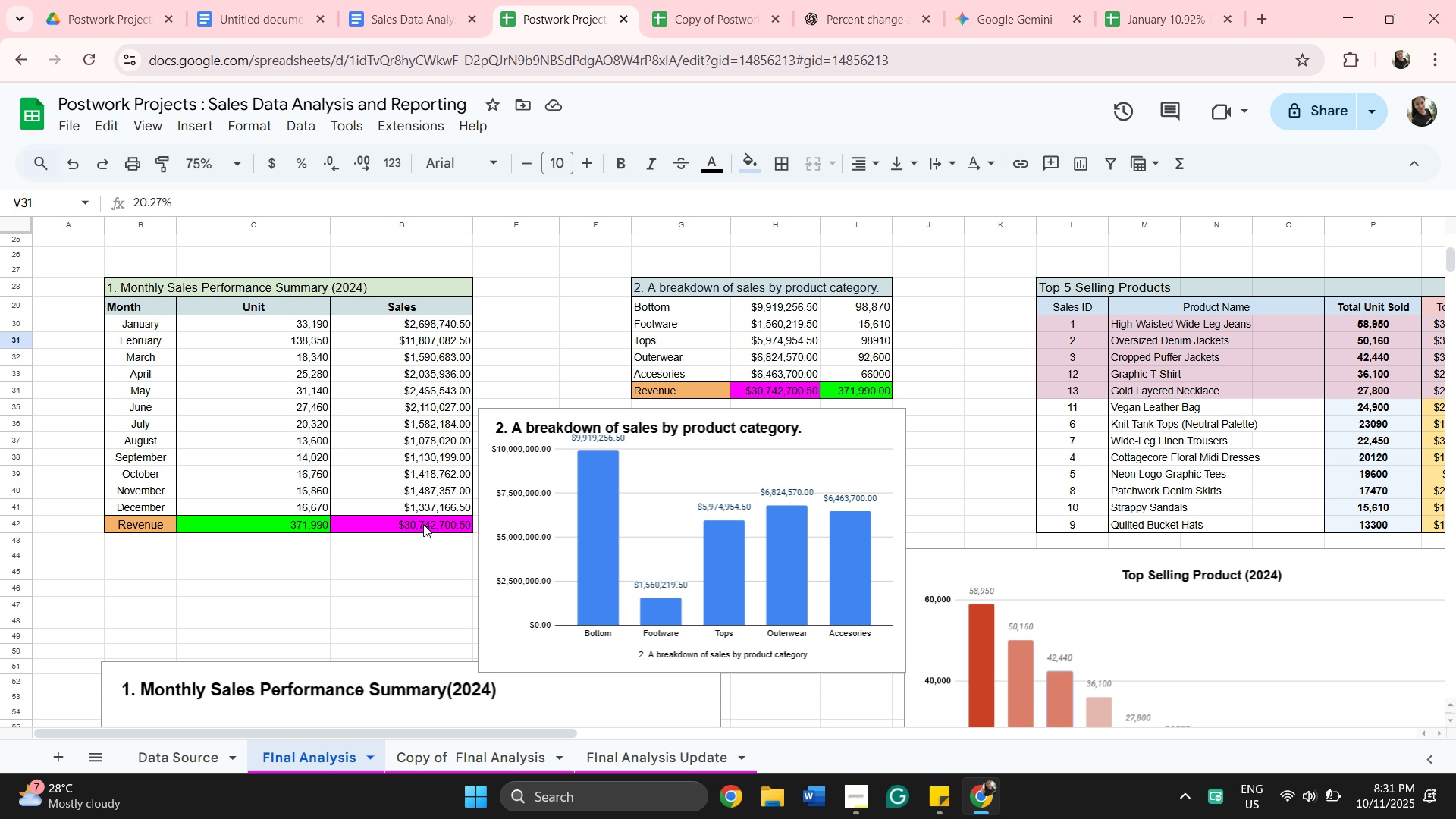 
scroll: coordinate [787, 485], scroll_direction: down, amount: 16.0
 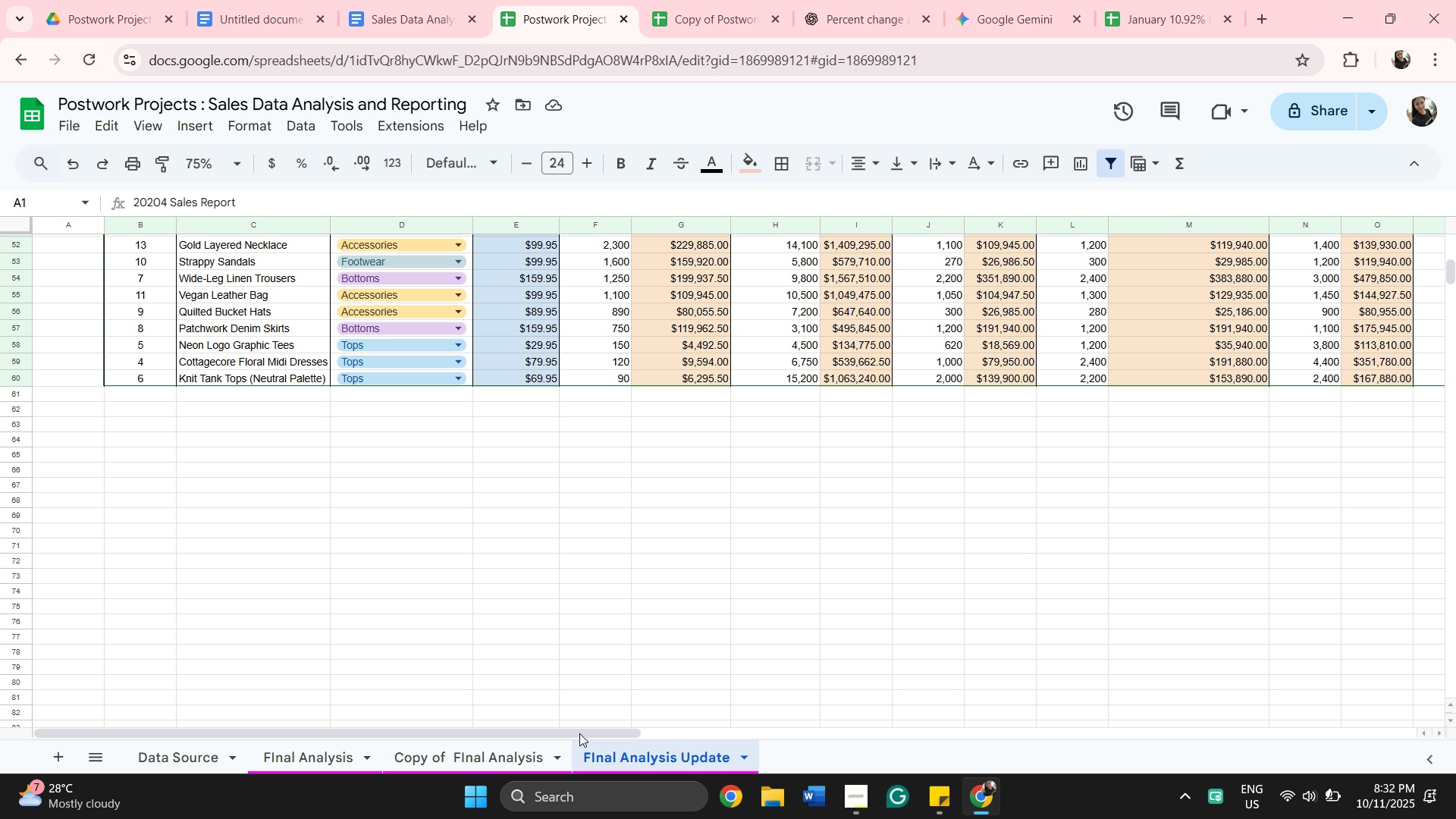 
left_click_drag(start_coordinate=[579, 730], to_coordinate=[1272, 647])
 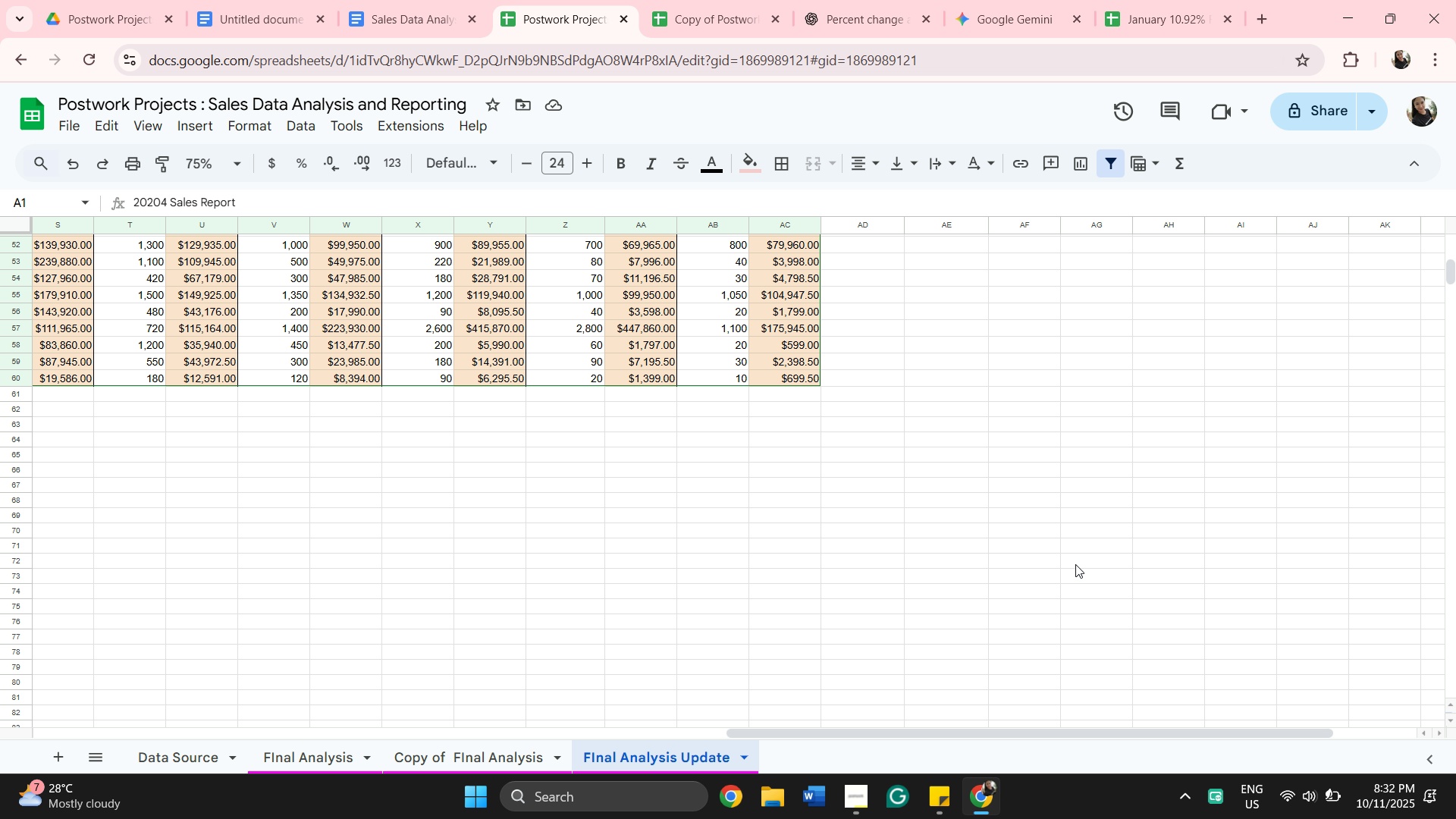 
scroll: coordinate [1039, 520], scroll_direction: up, amount: 12.0
 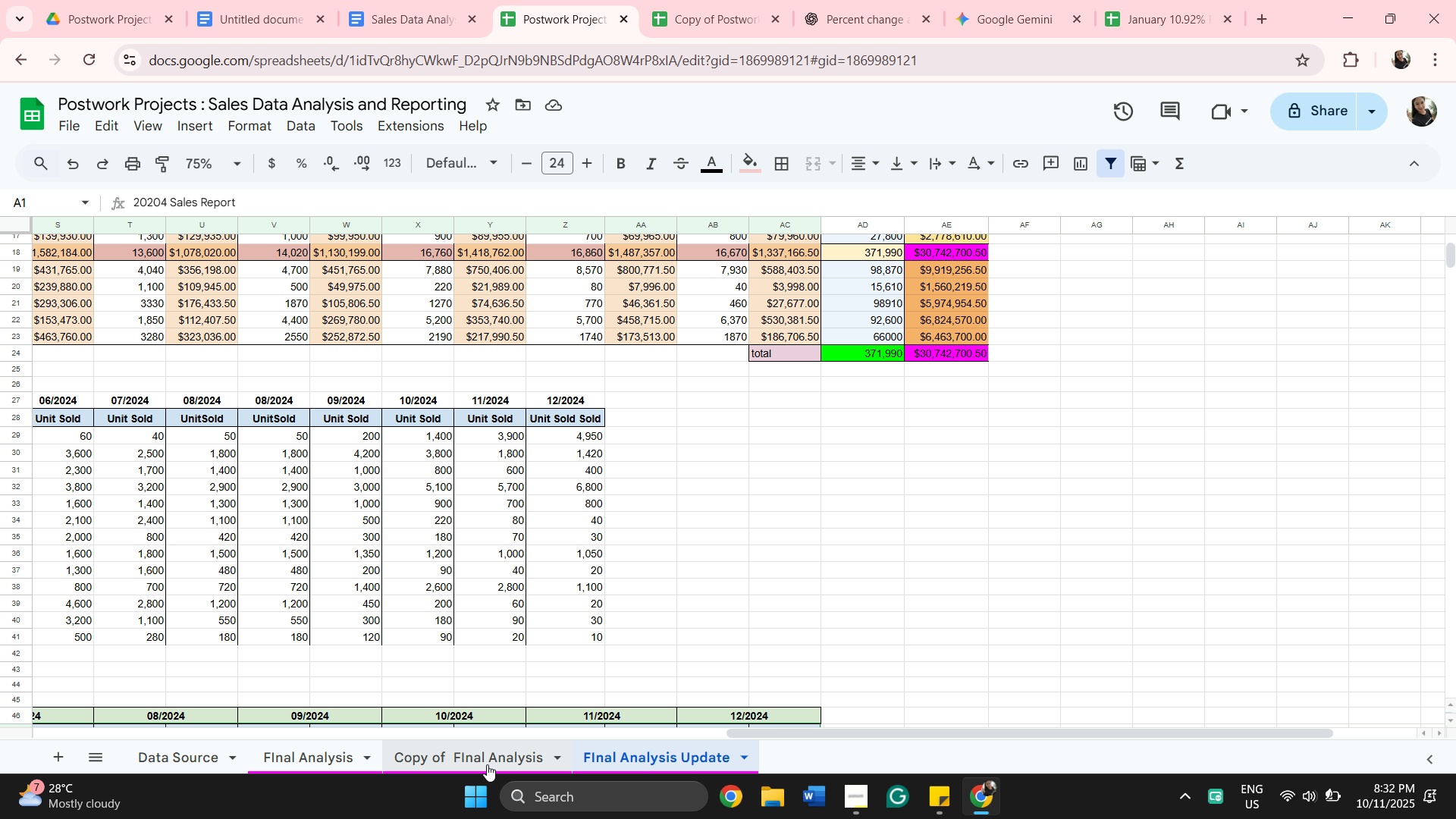 
left_click([485, 755])
 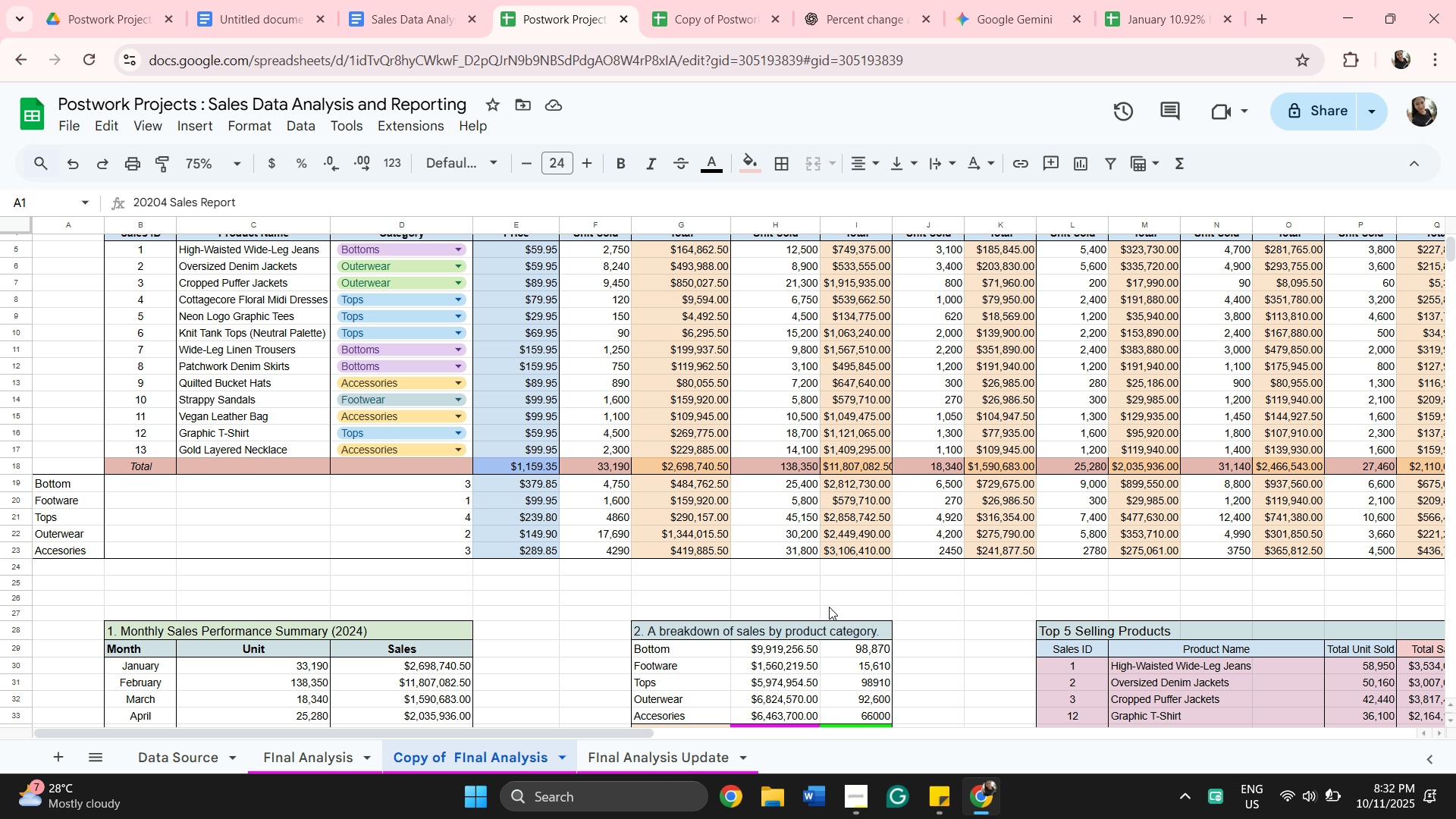 
scroll: coordinate [255, 491], scroll_direction: down, amount: 9.0
 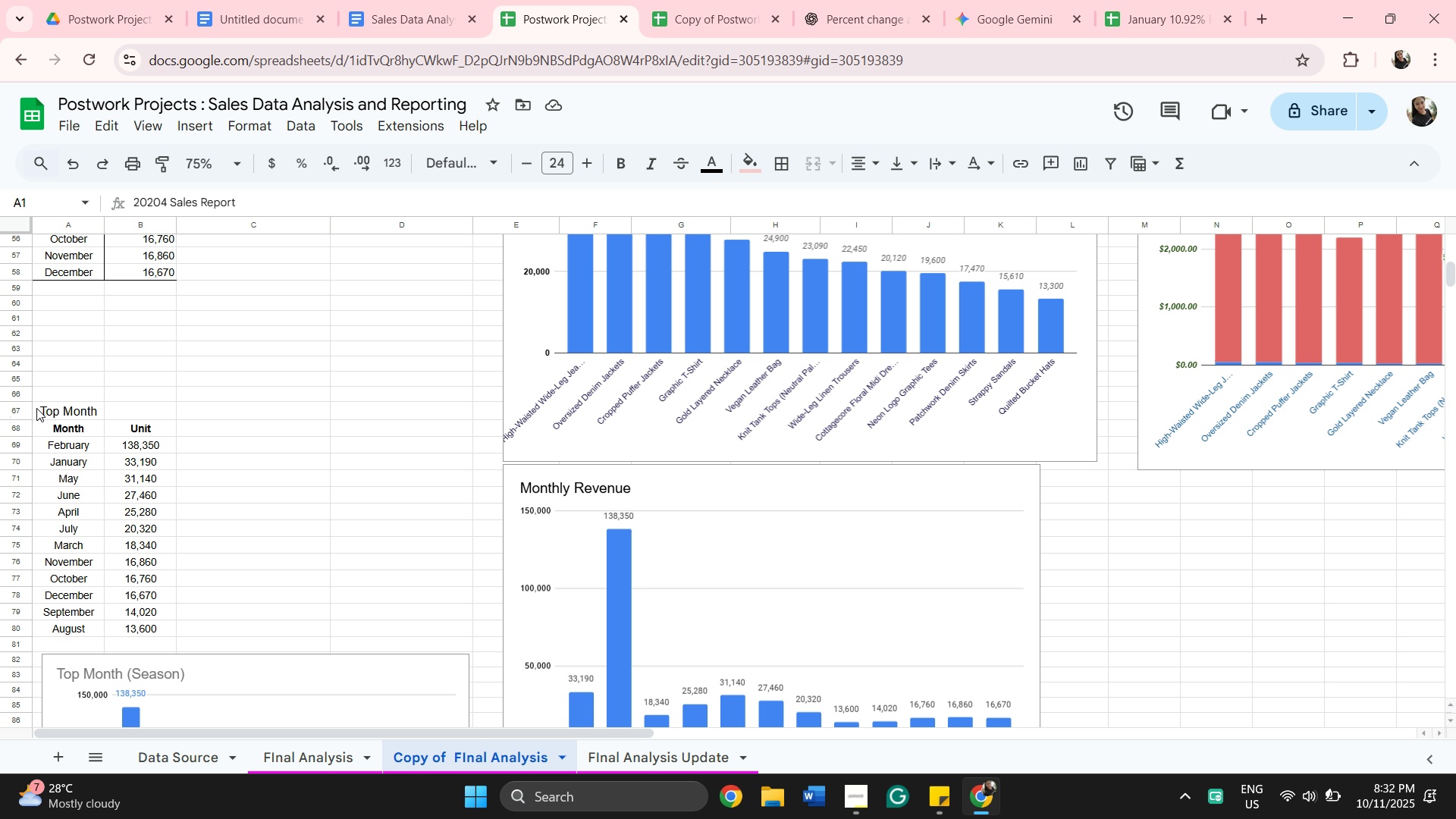 
left_click([45, 413])
 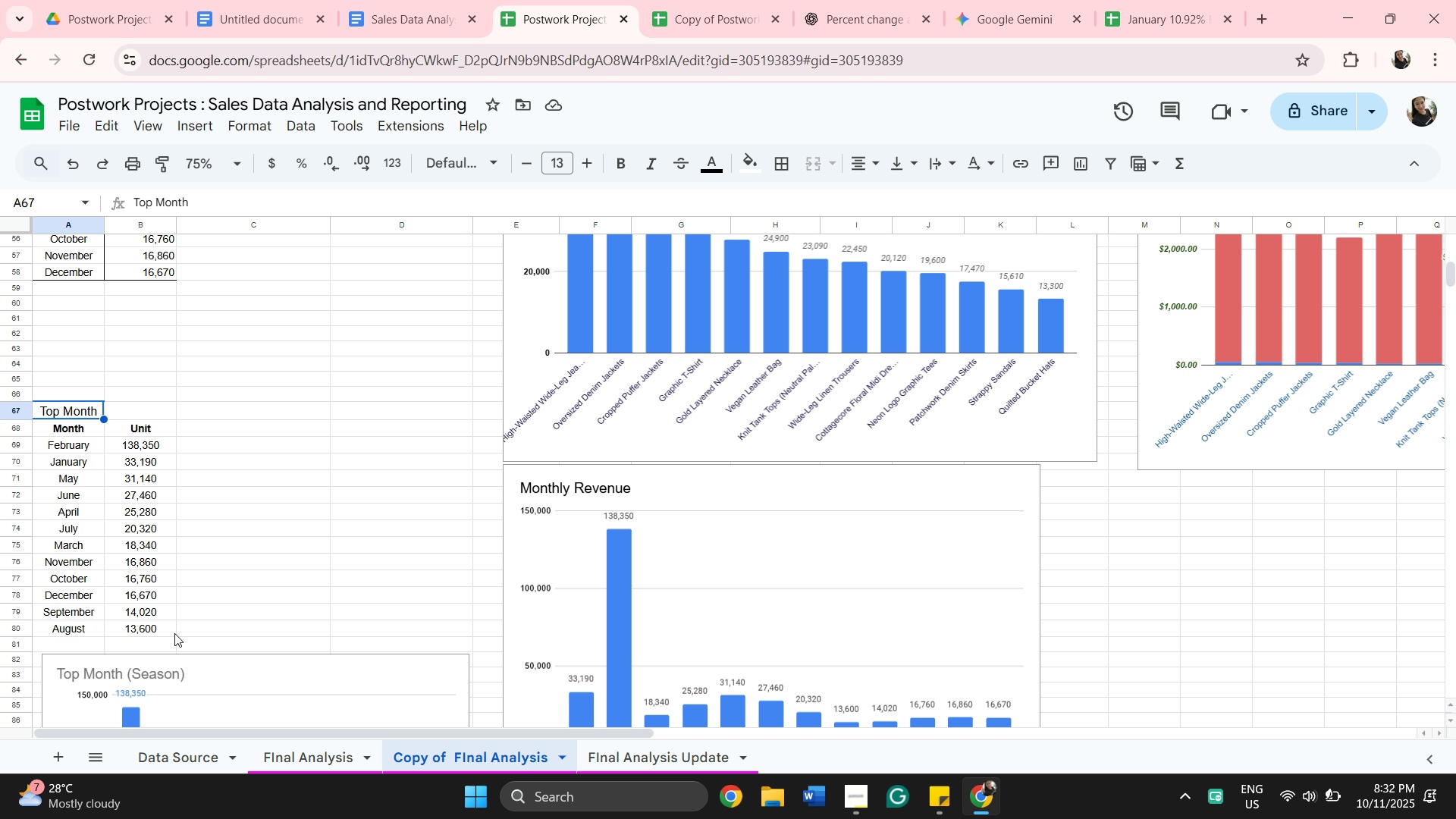 
wait(11.36)
 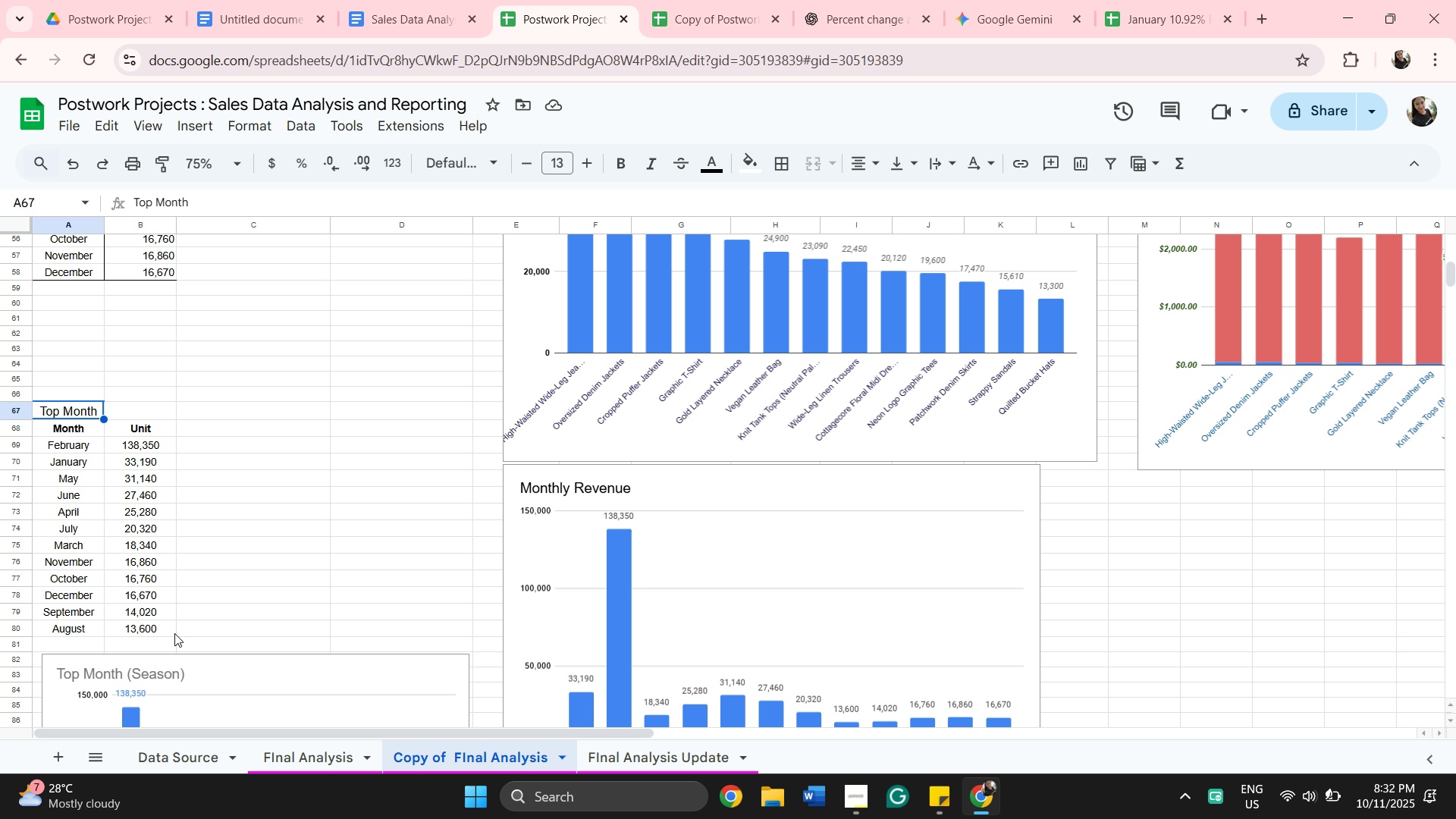 
scroll: coordinate [202, 509], scroll_direction: up, amount: 5.0
 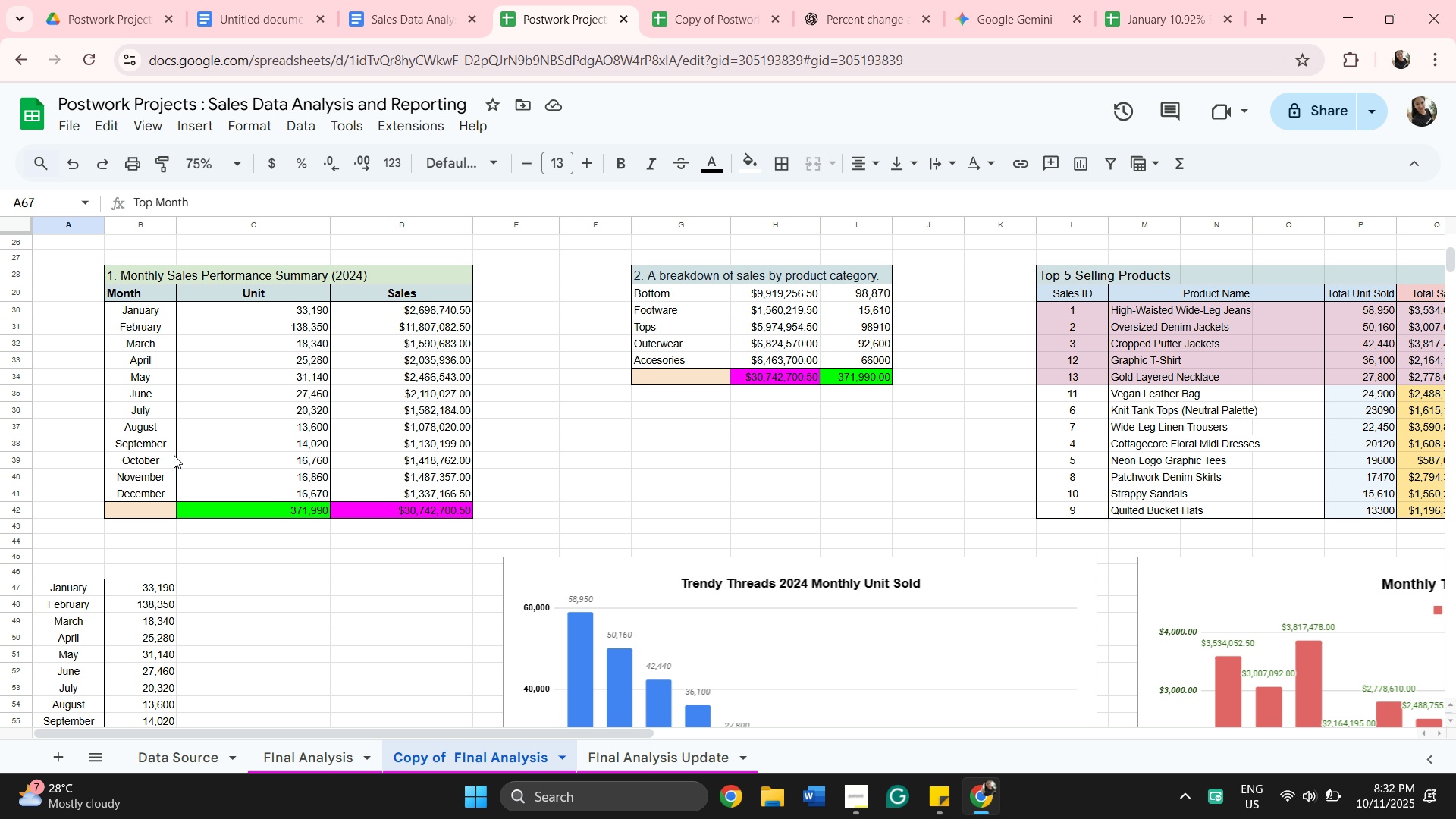 
scroll: coordinate [209, 509], scroll_direction: down, amount: 3.0
 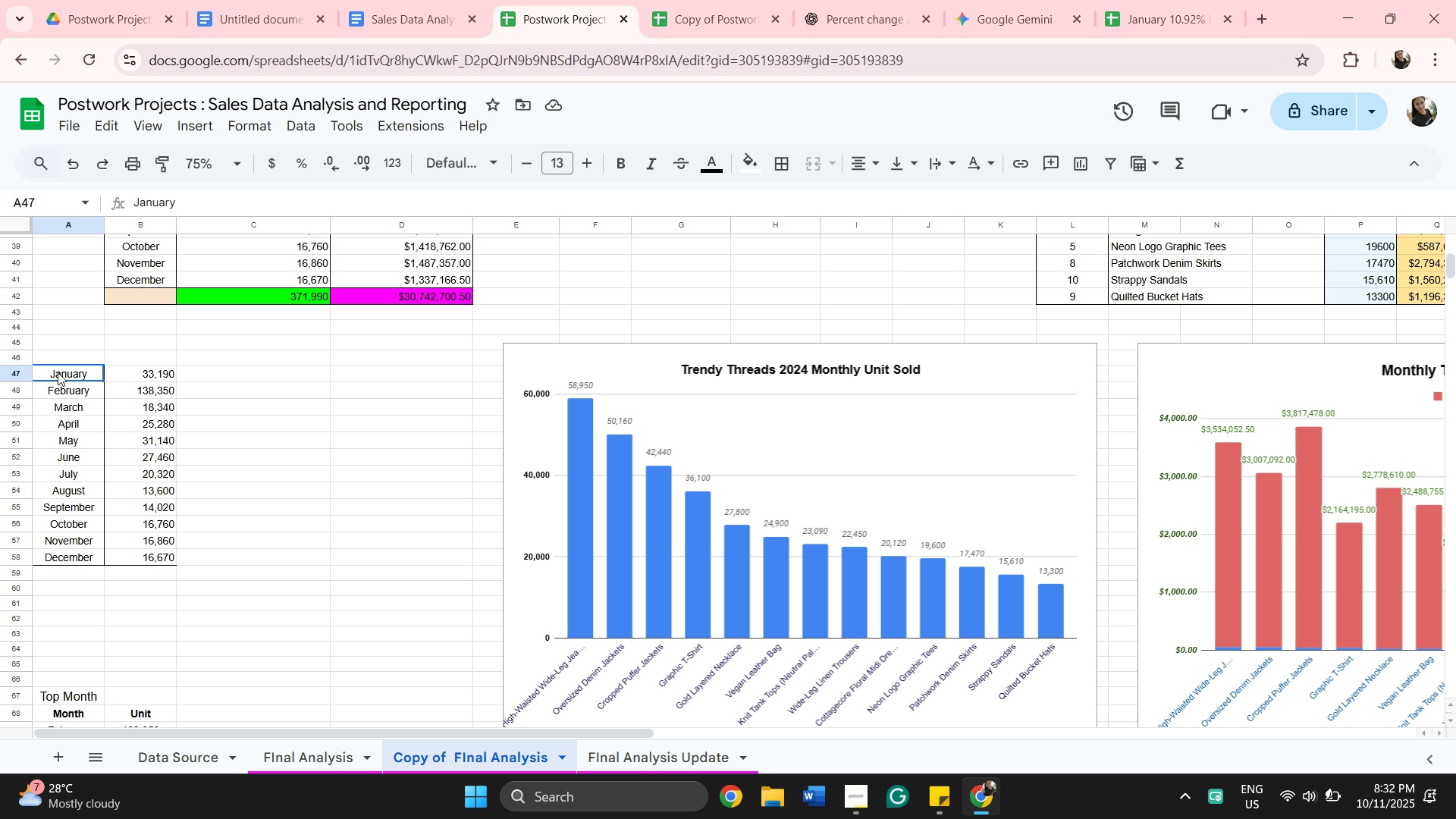 
left_click([58, 372])
 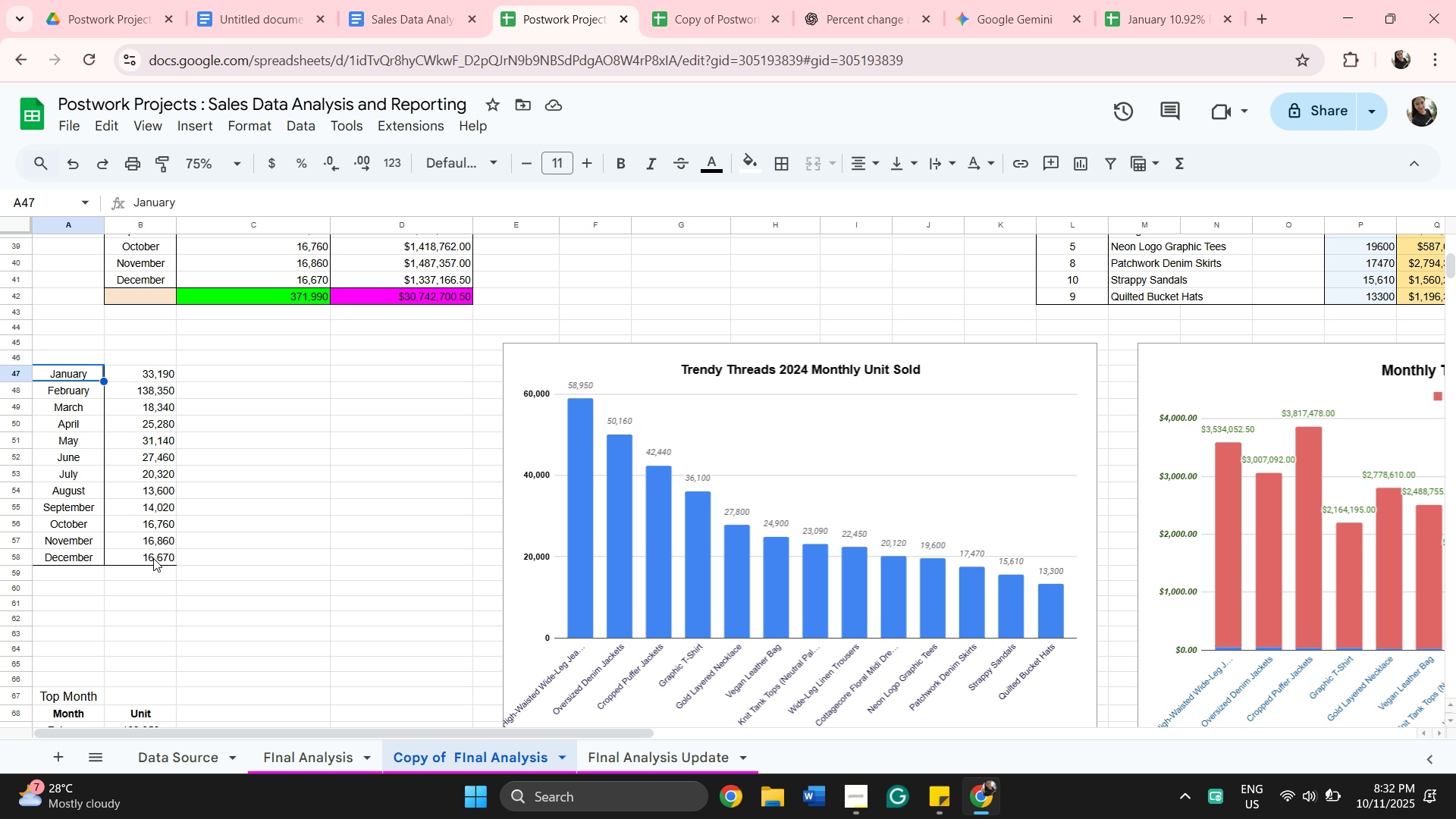 
wait(13.77)
 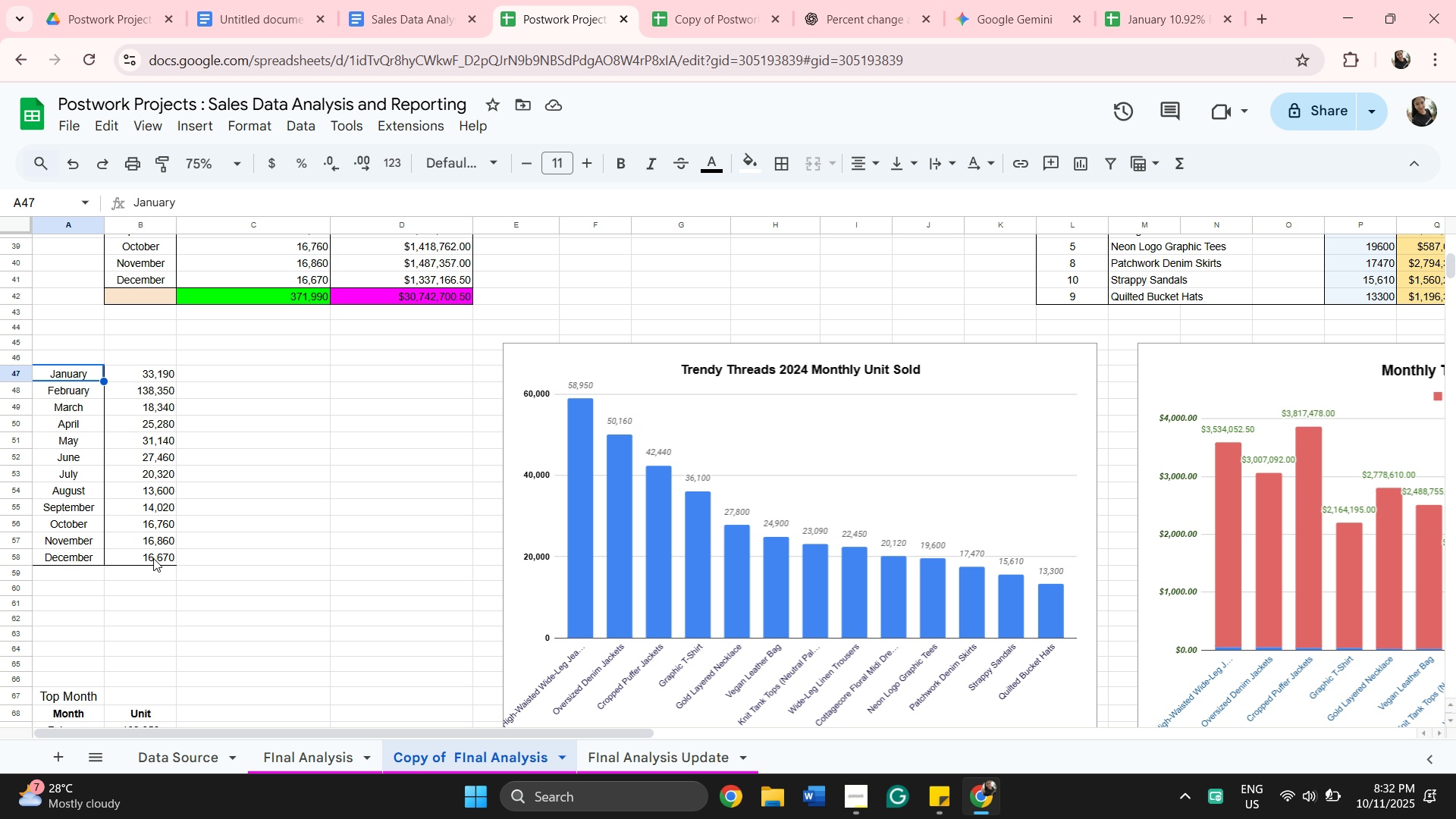 
scroll: coordinate [153, 558], scroll_direction: down, amount: 2.0
 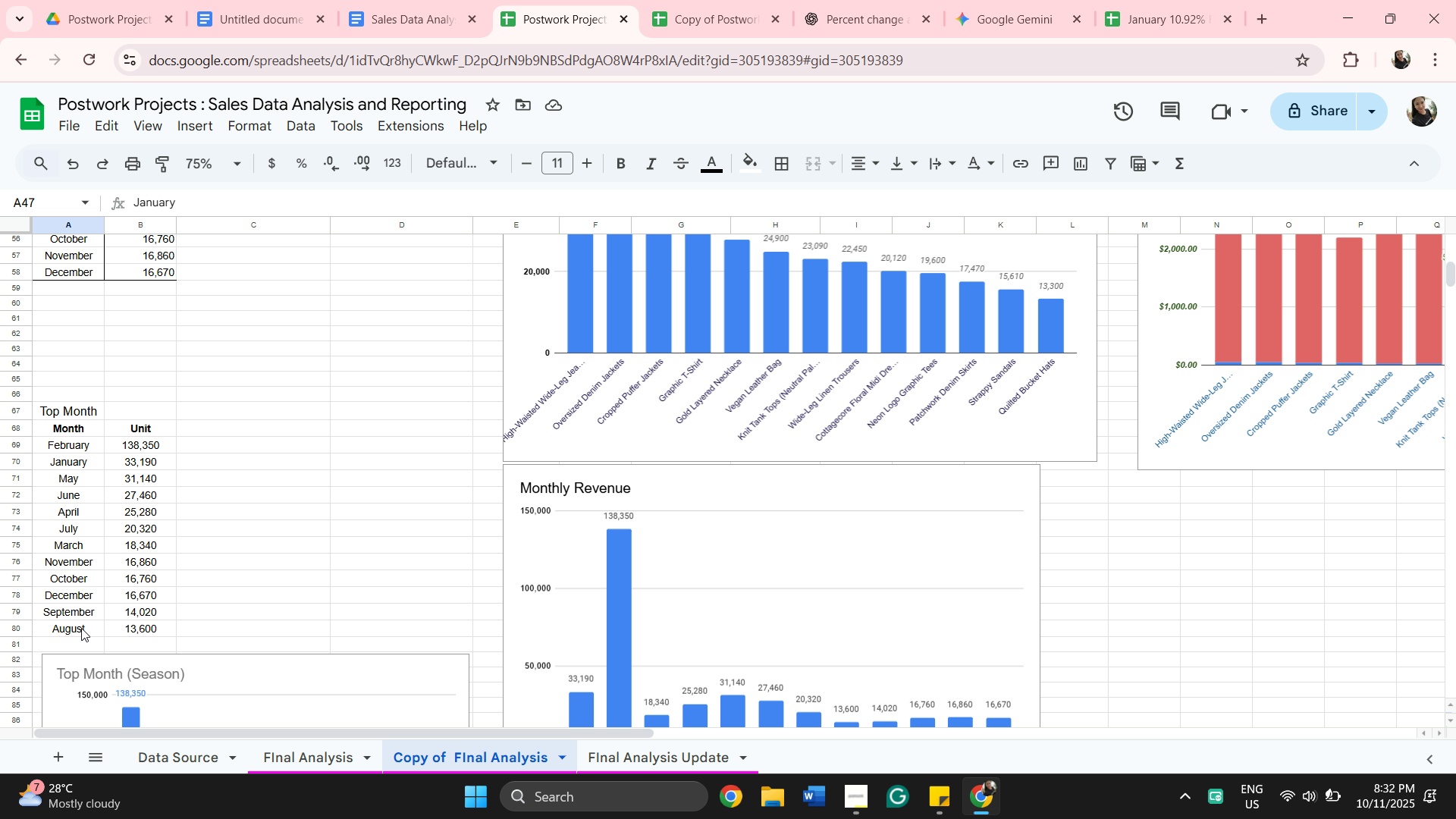 
left_click([83, 630])
 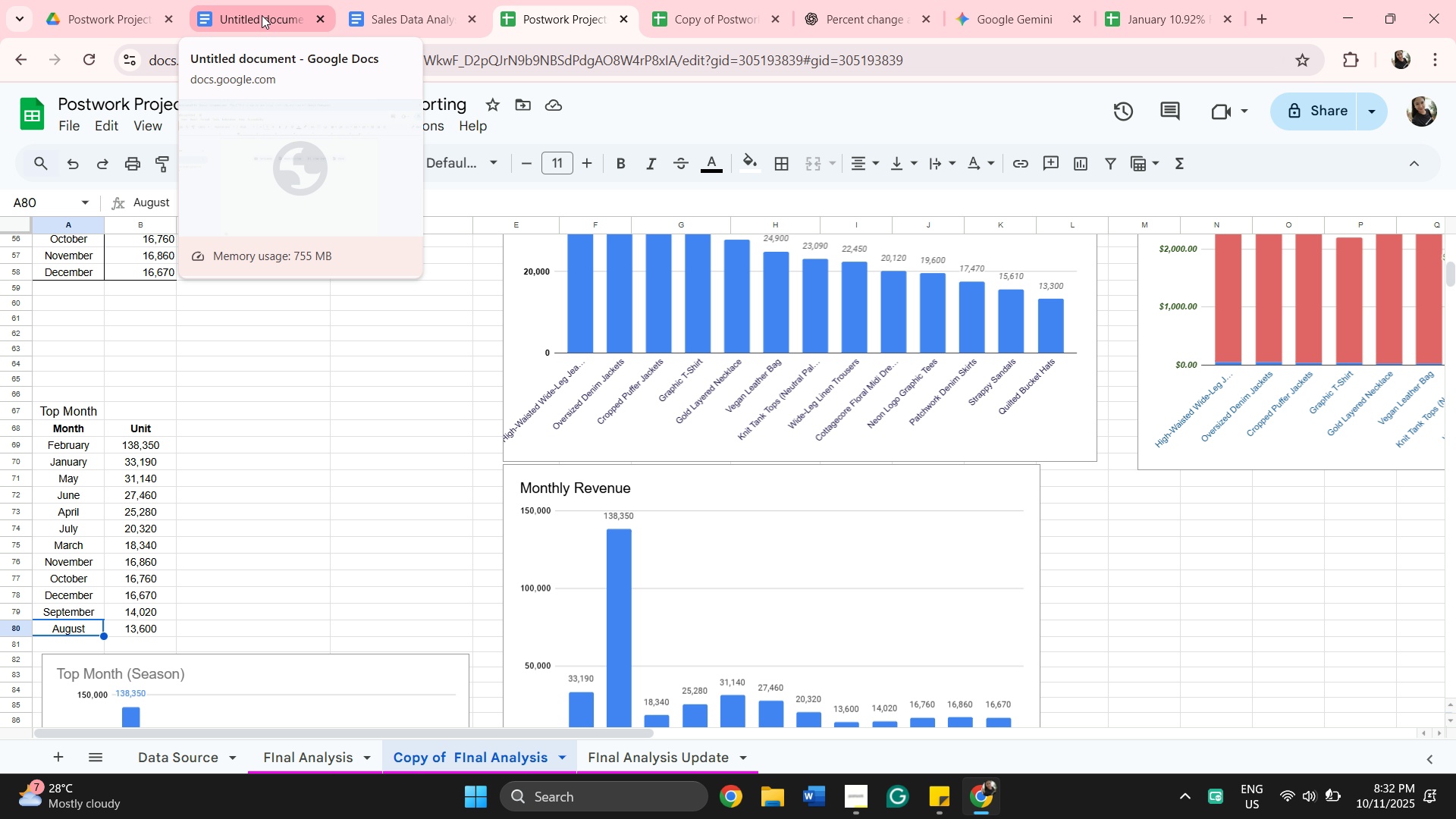 
wait(7.02)
 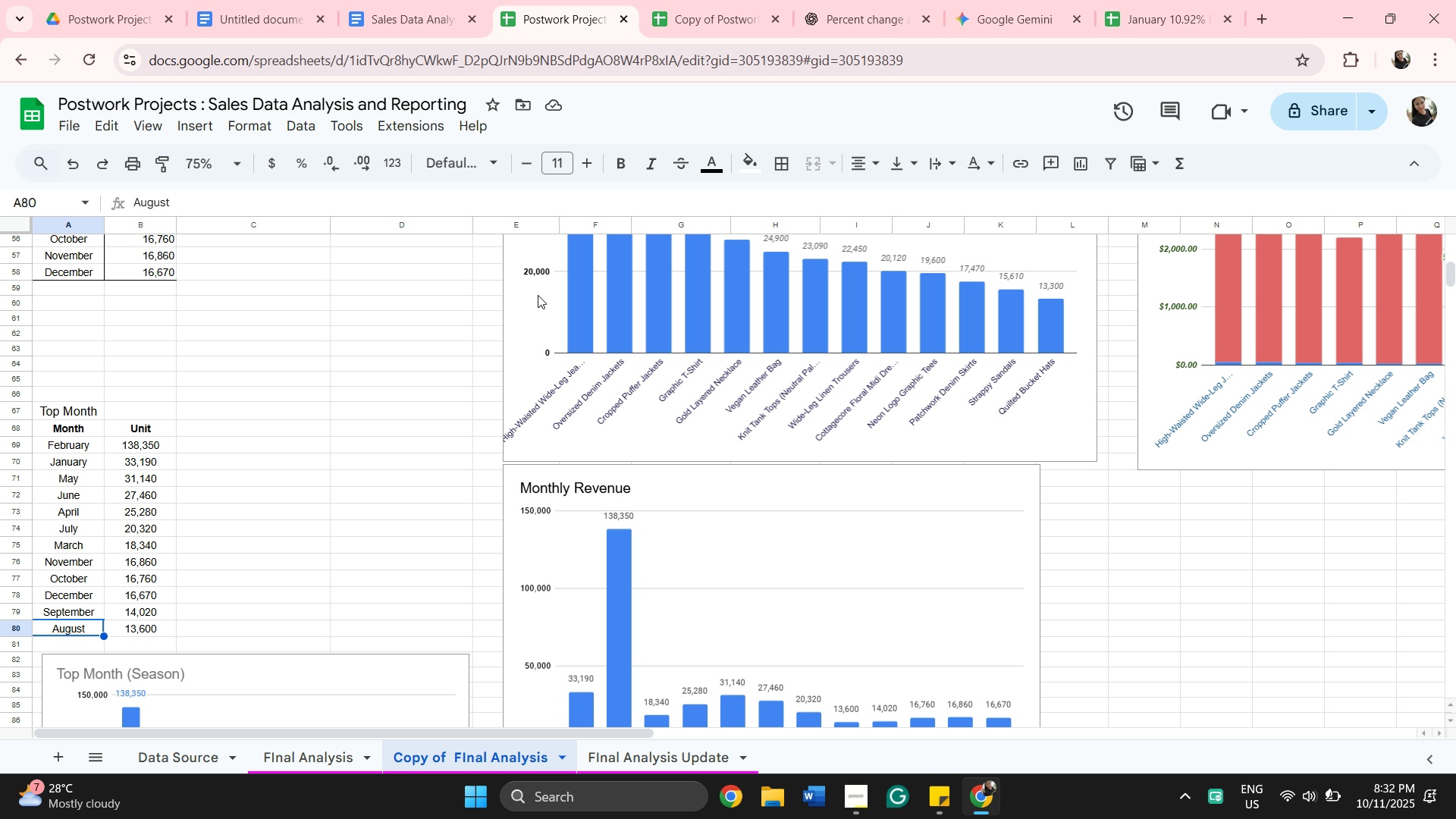 
scroll: coordinate [292, 362], scroll_direction: up, amount: 6.0
 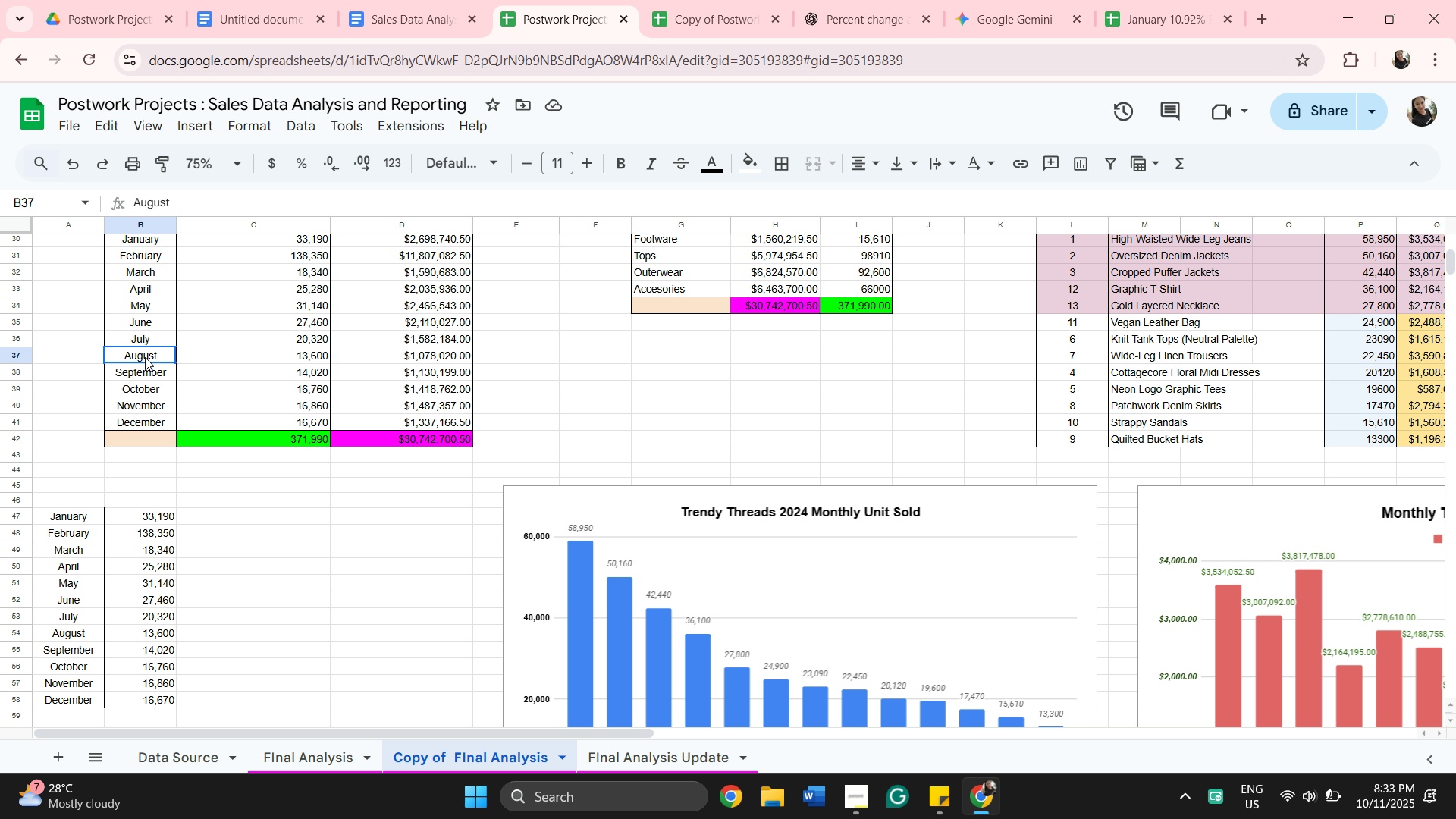 
left_click([145, 357])
 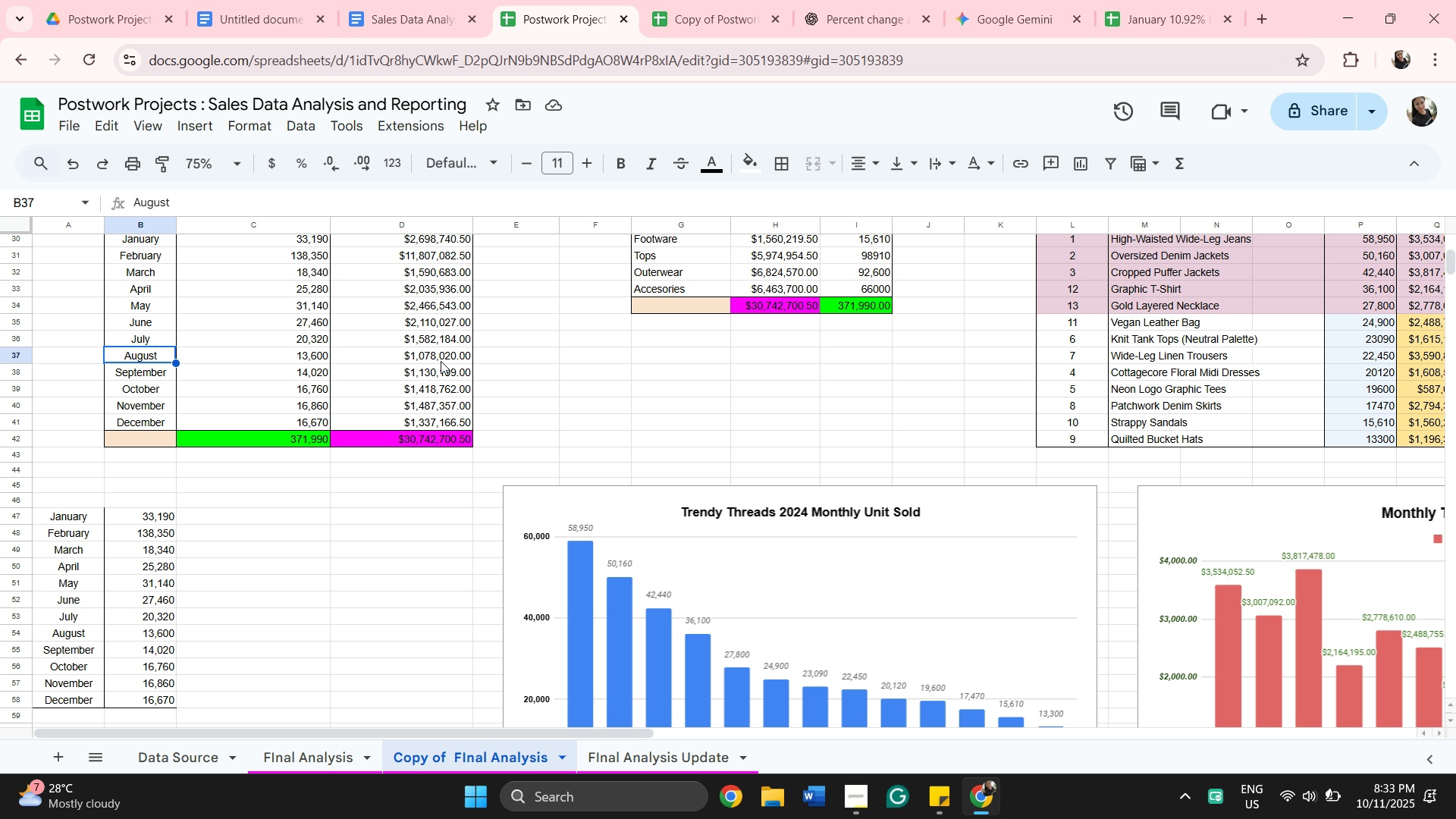 
hold_key(key=ShiftLeft, duration=0.78)
left_click([441, 361])
 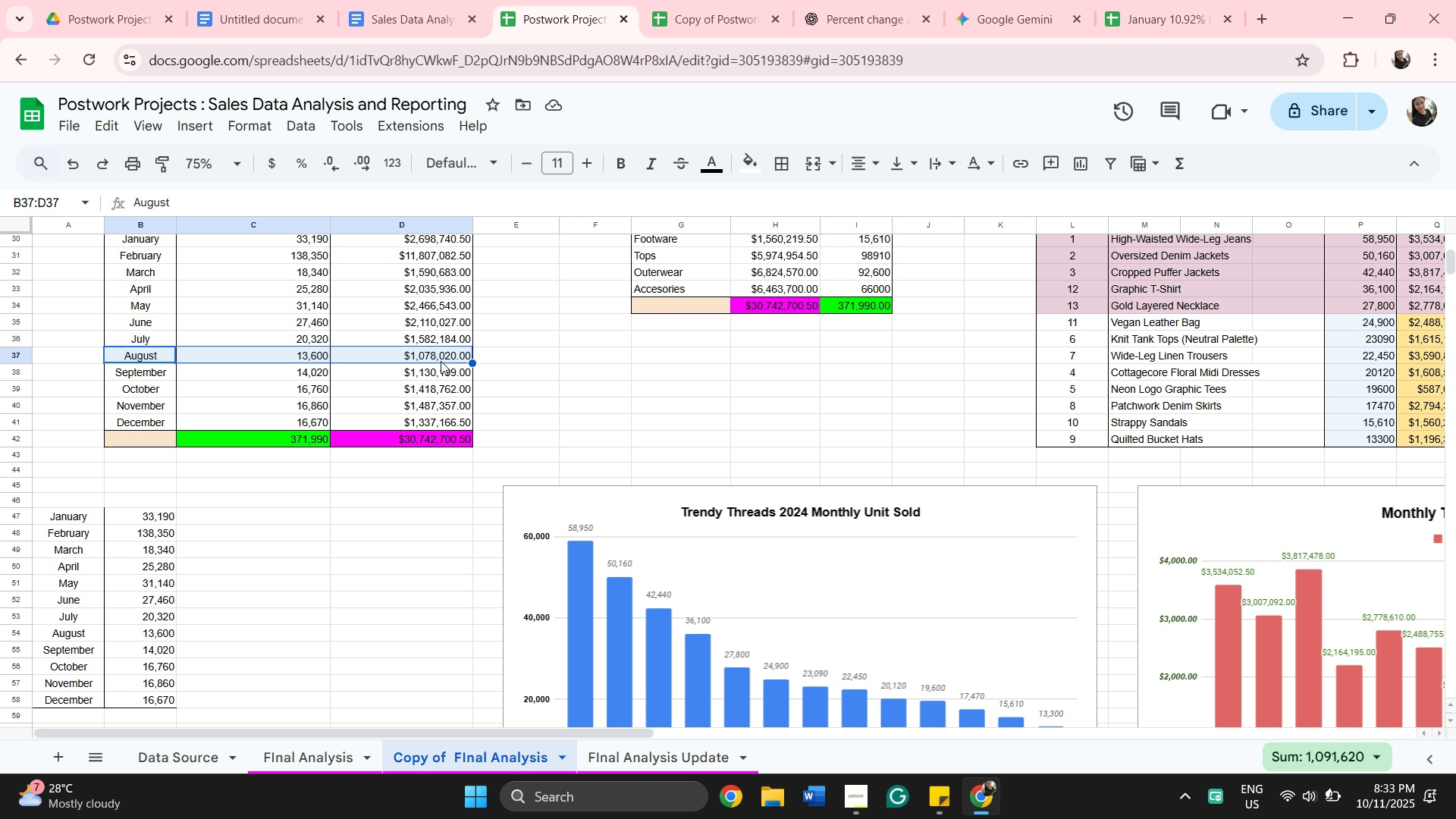 
key(Control+C)
 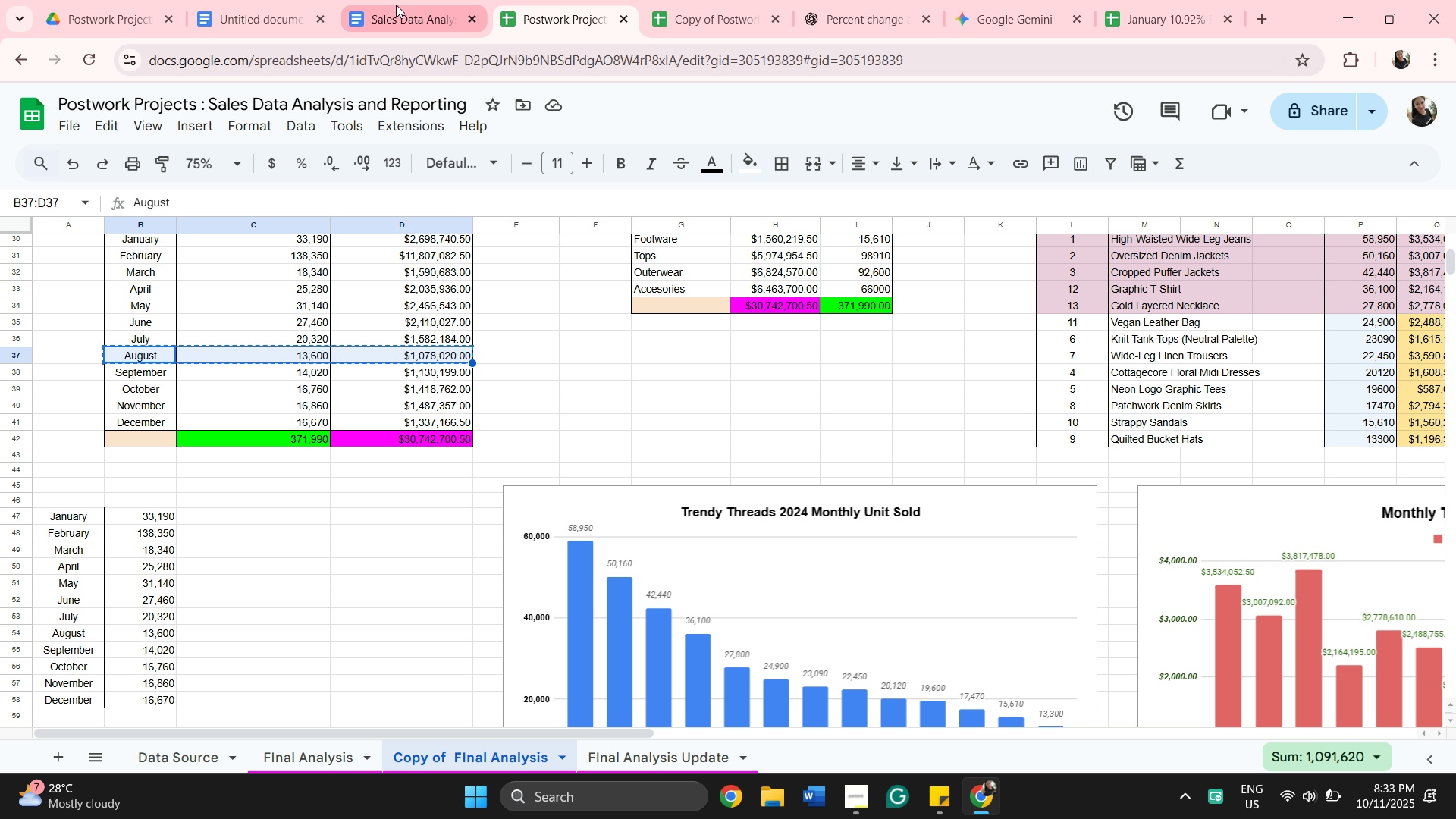 
left_click([386, 17])
 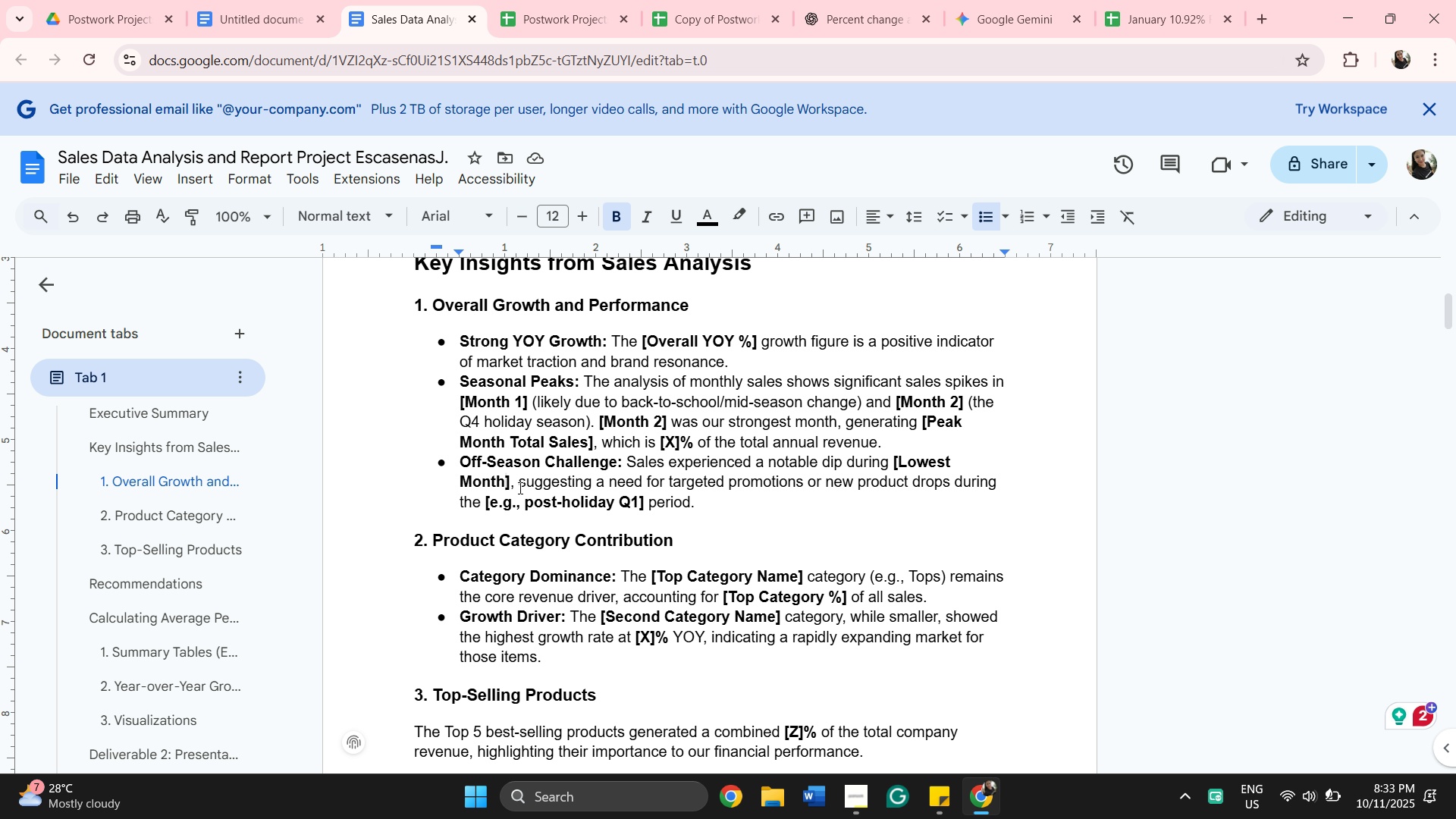 
wait(5.35)
 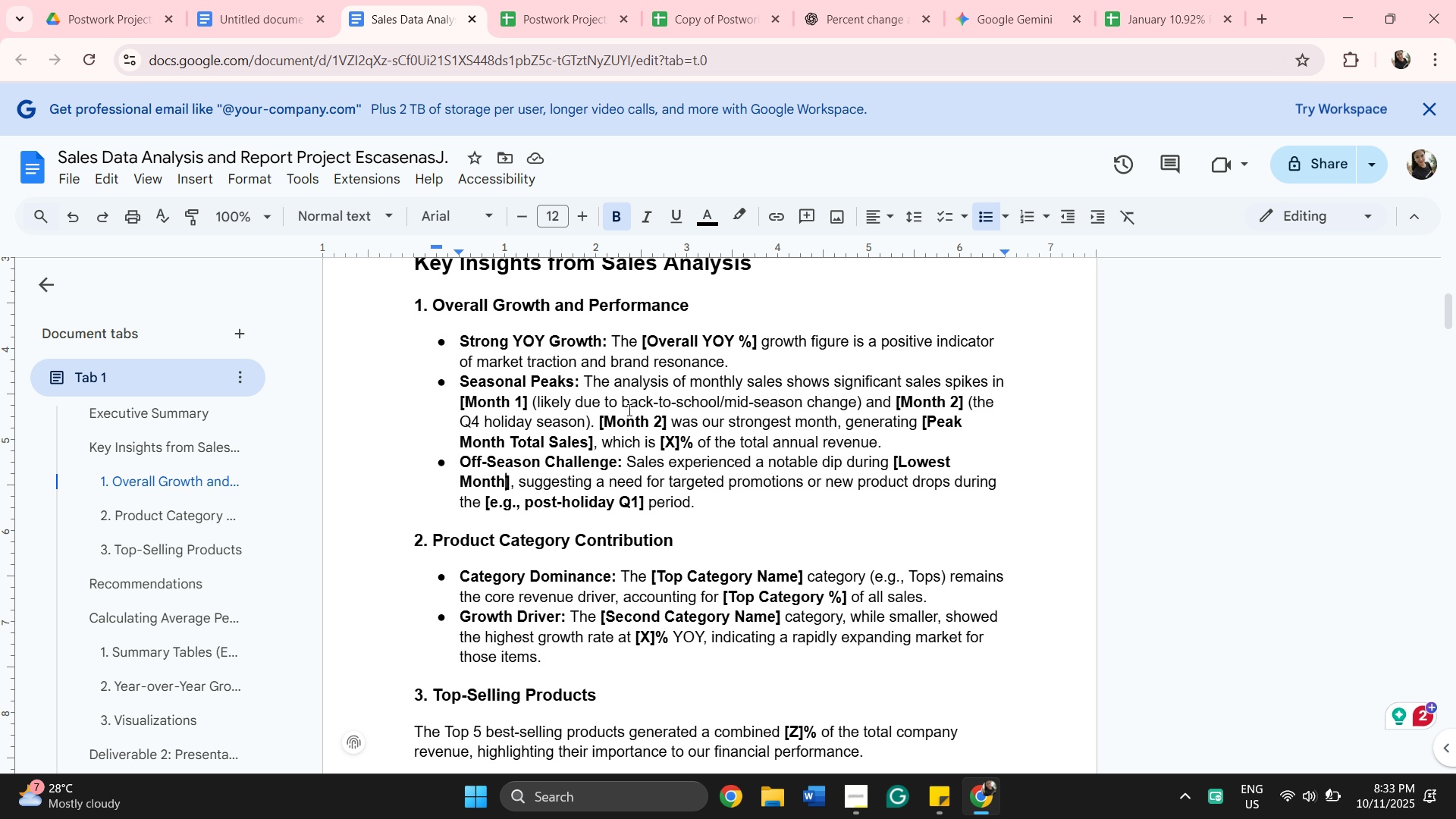 
type( is V)
key(Backspace)
 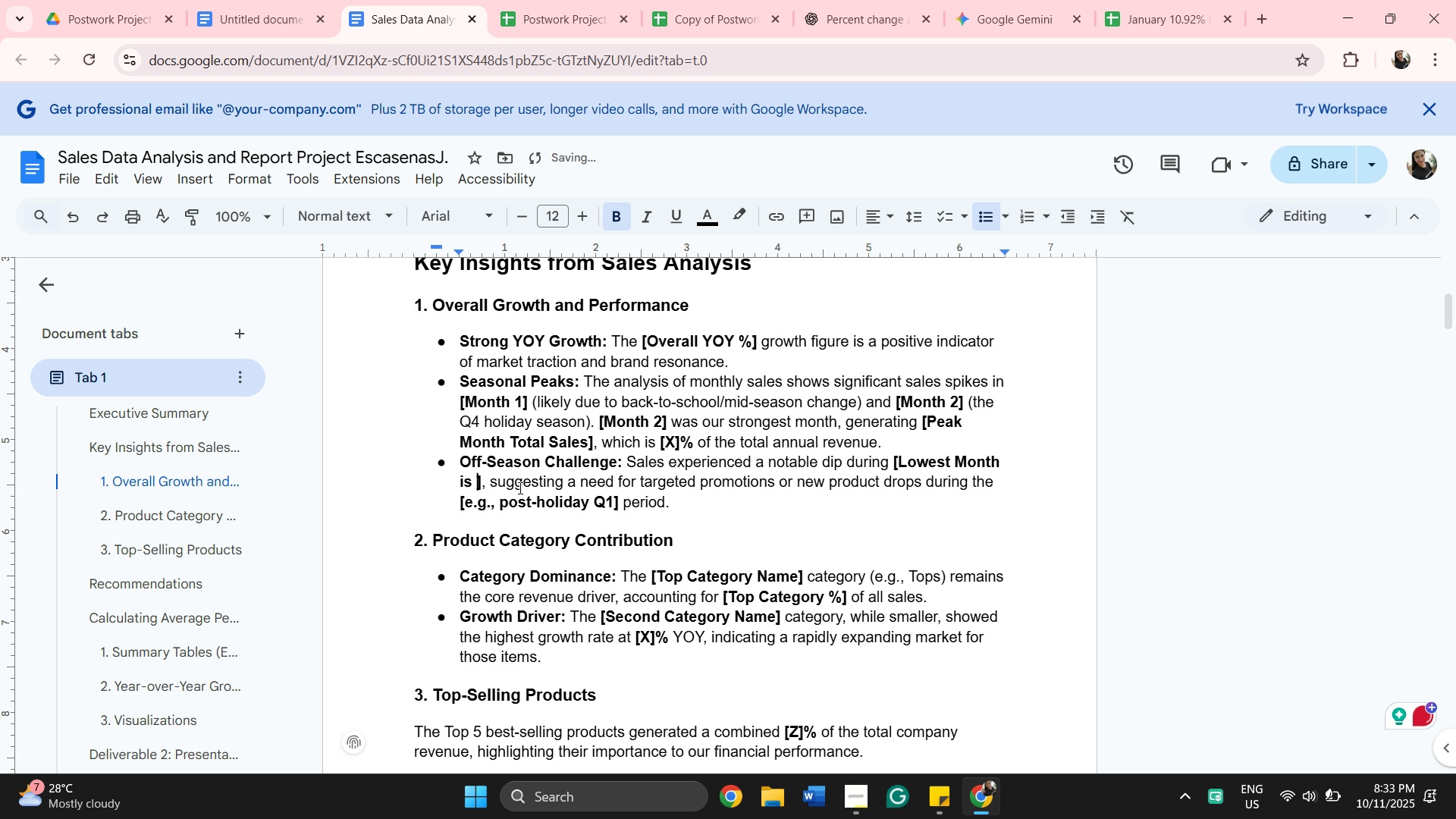 
key(Control+V)
 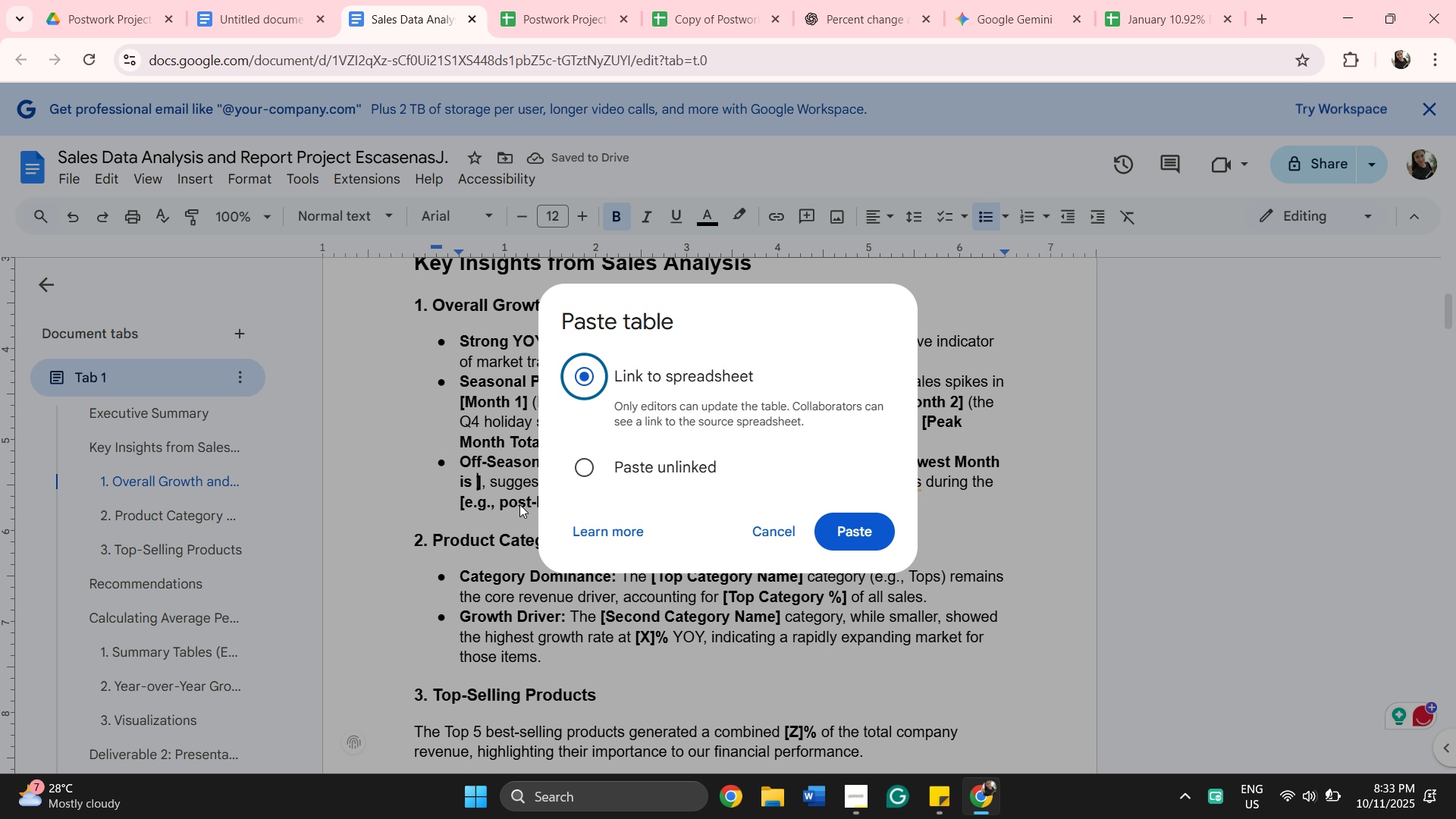 
left_click([583, 472])
 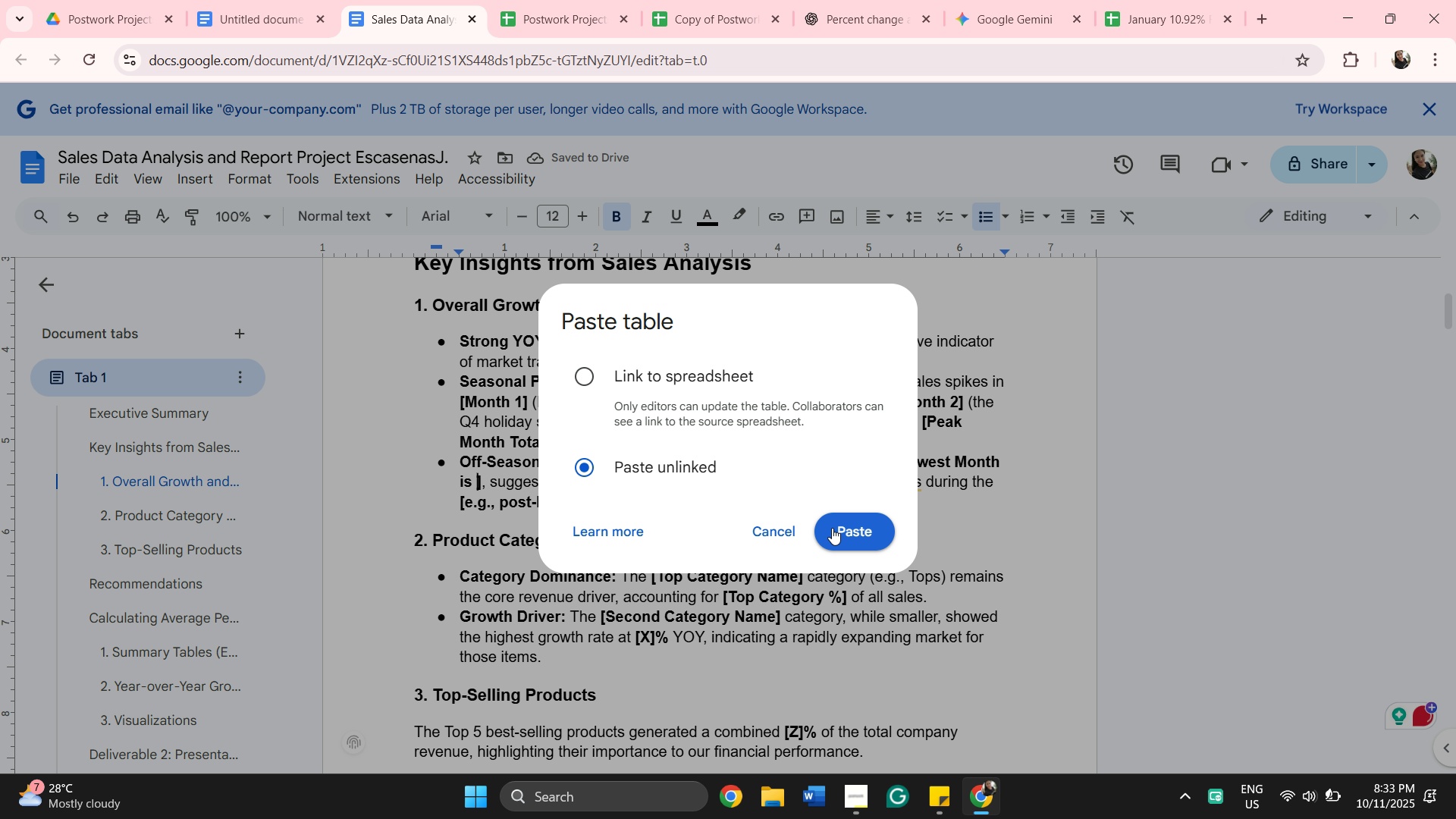 
left_click([832, 528])
 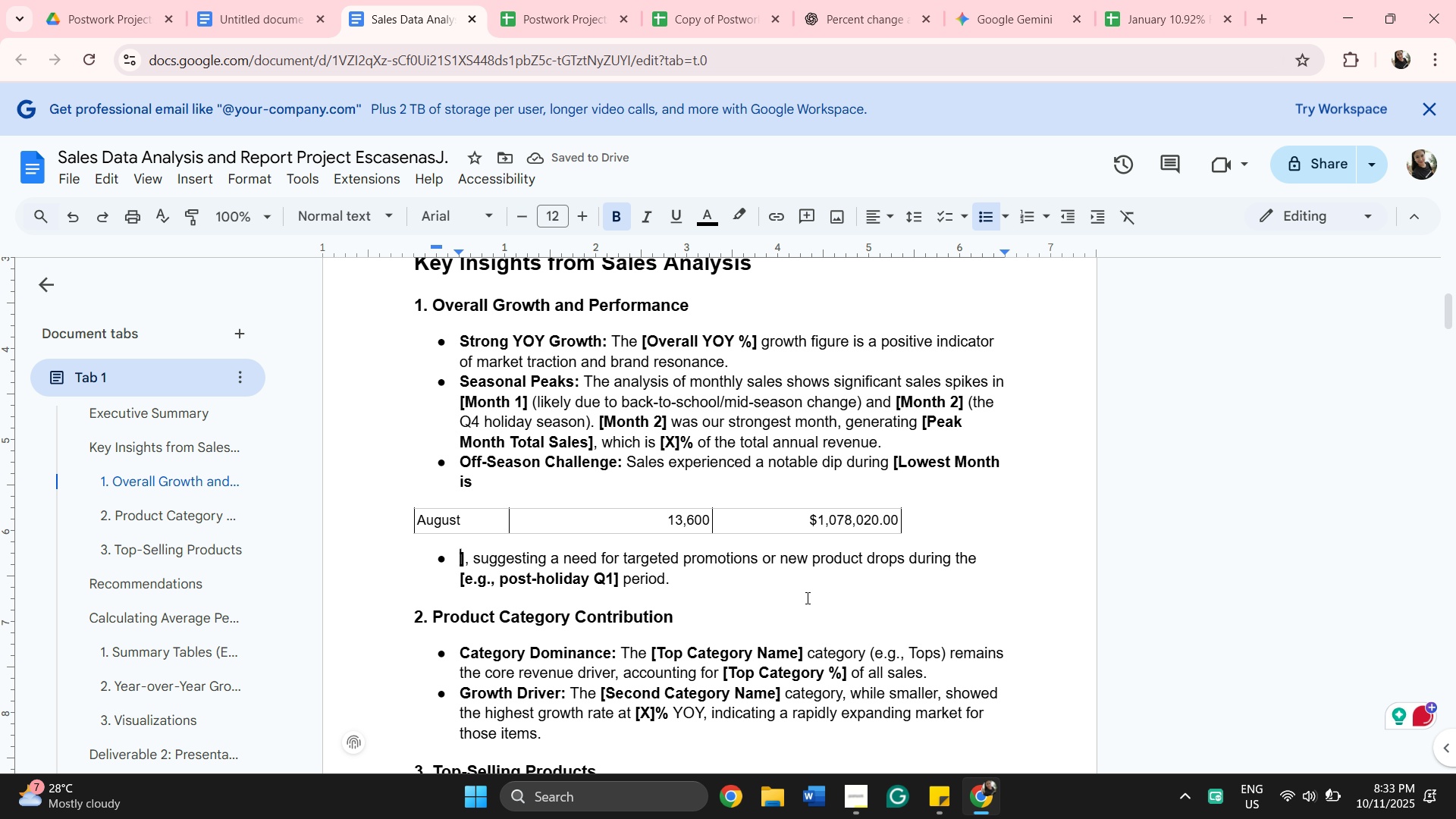 
wait(8.42)
 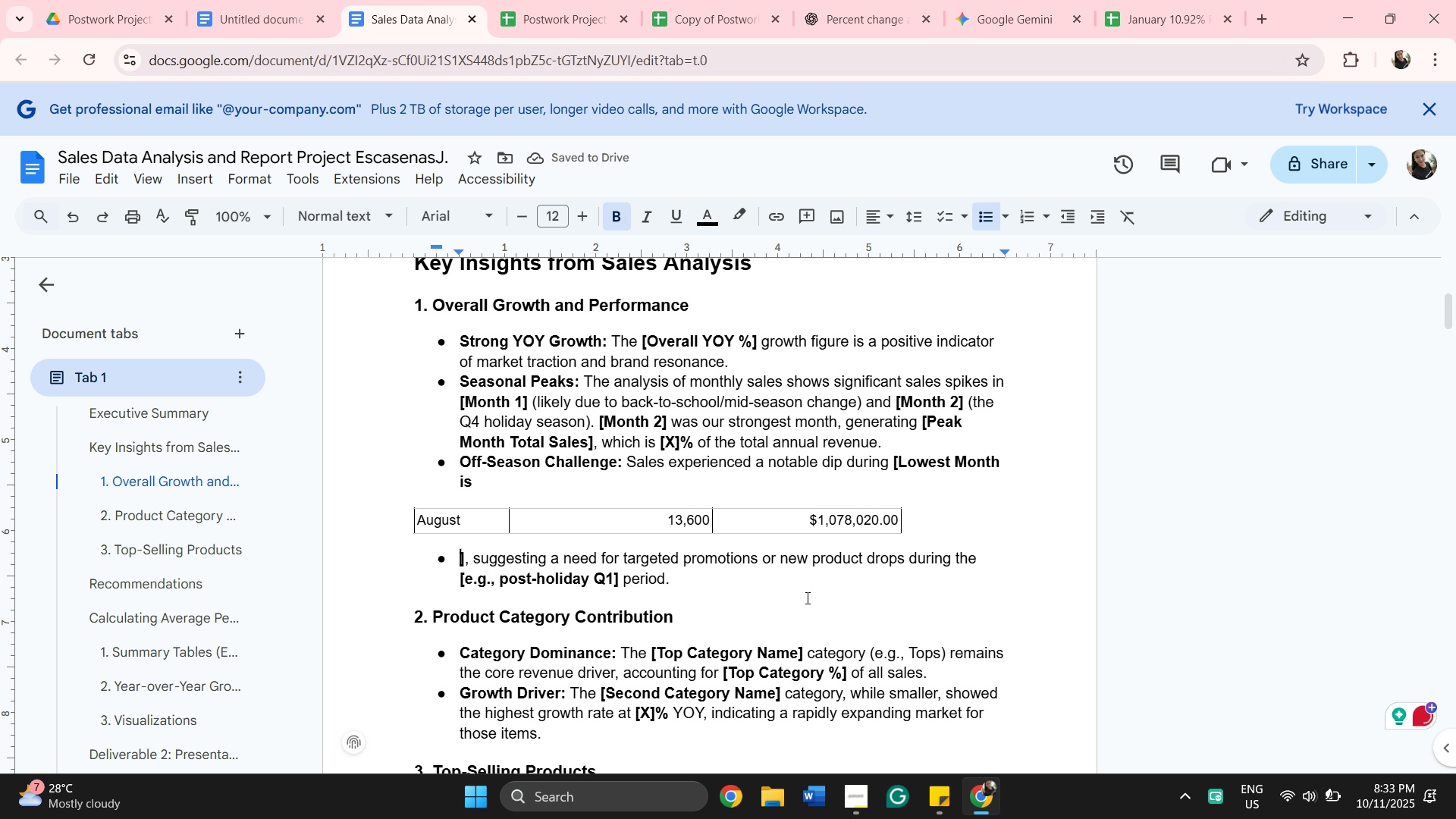 
left_click([74, 217])
 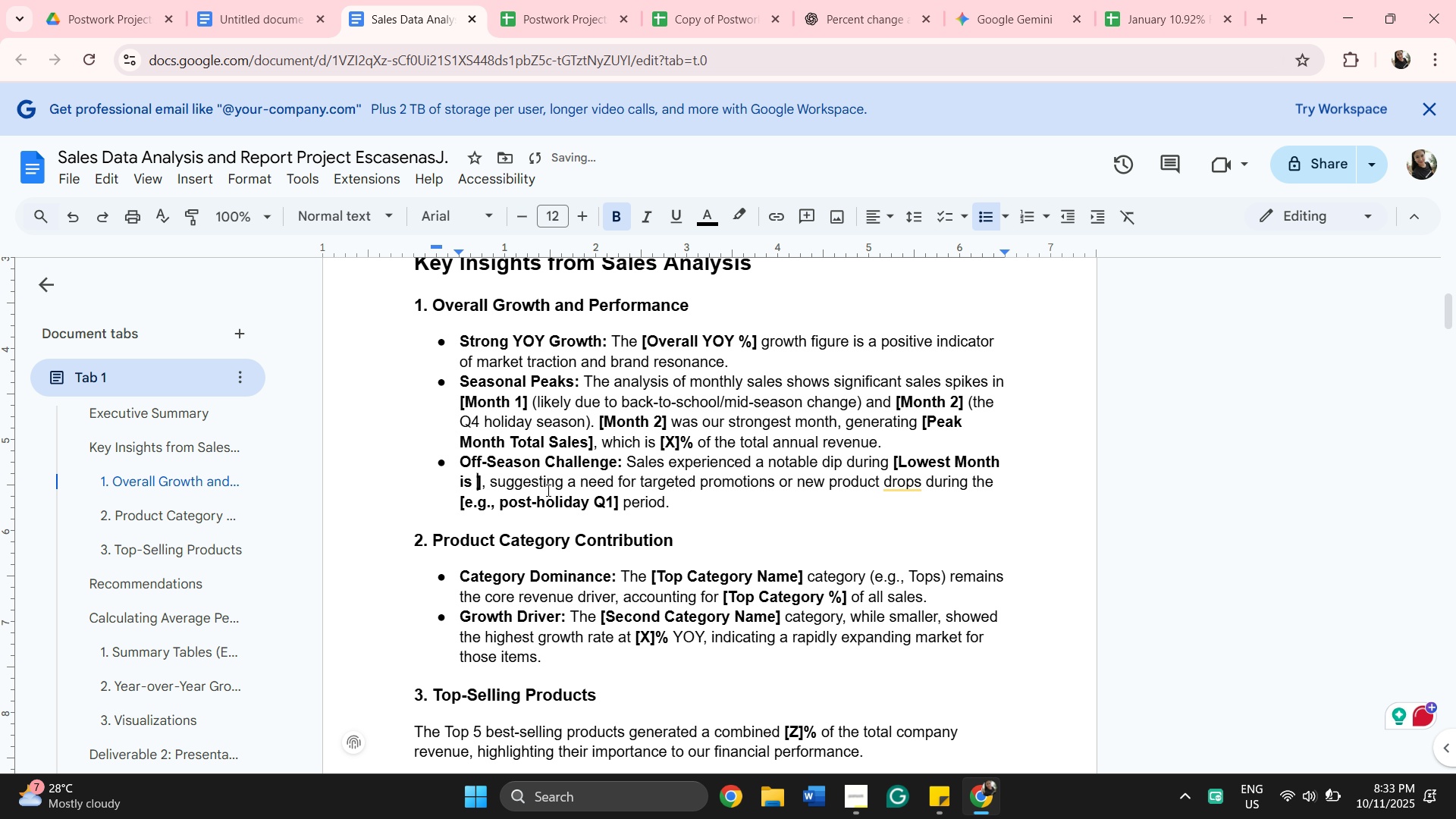 
type(August)
 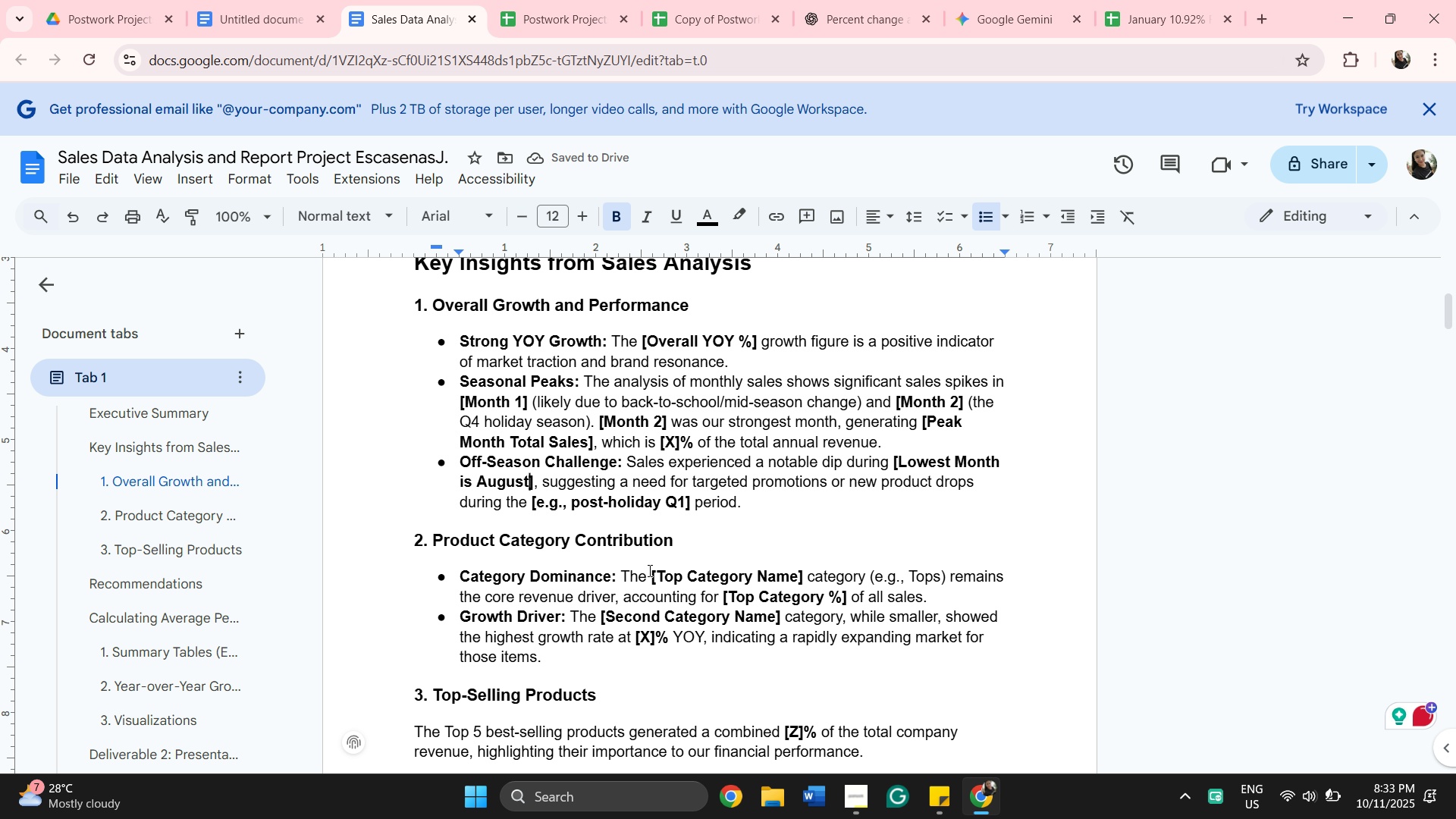 
scroll: coordinate [858, 458], scroll_direction: down, amount: 1.0
 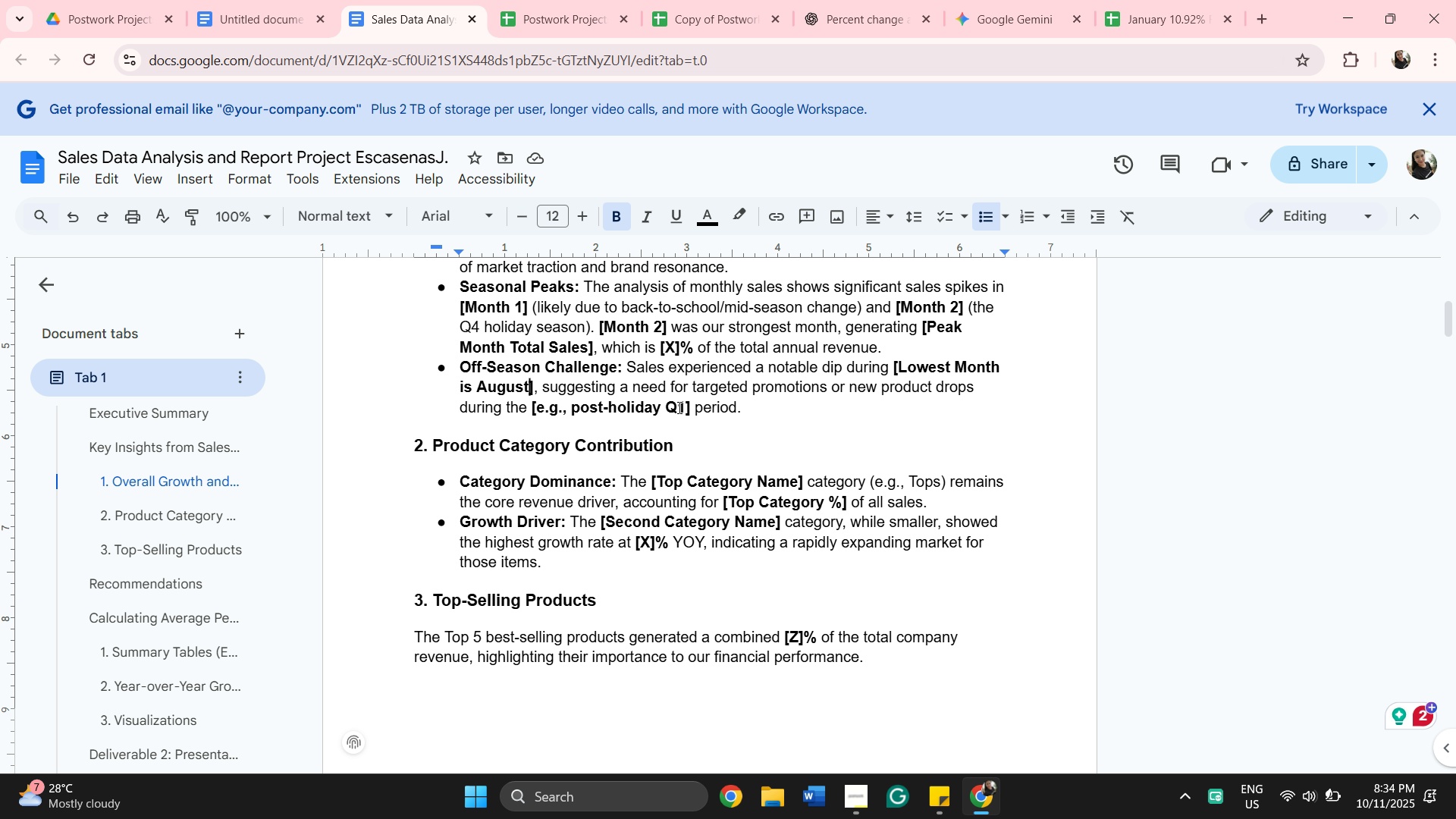 
wait(16.06)
 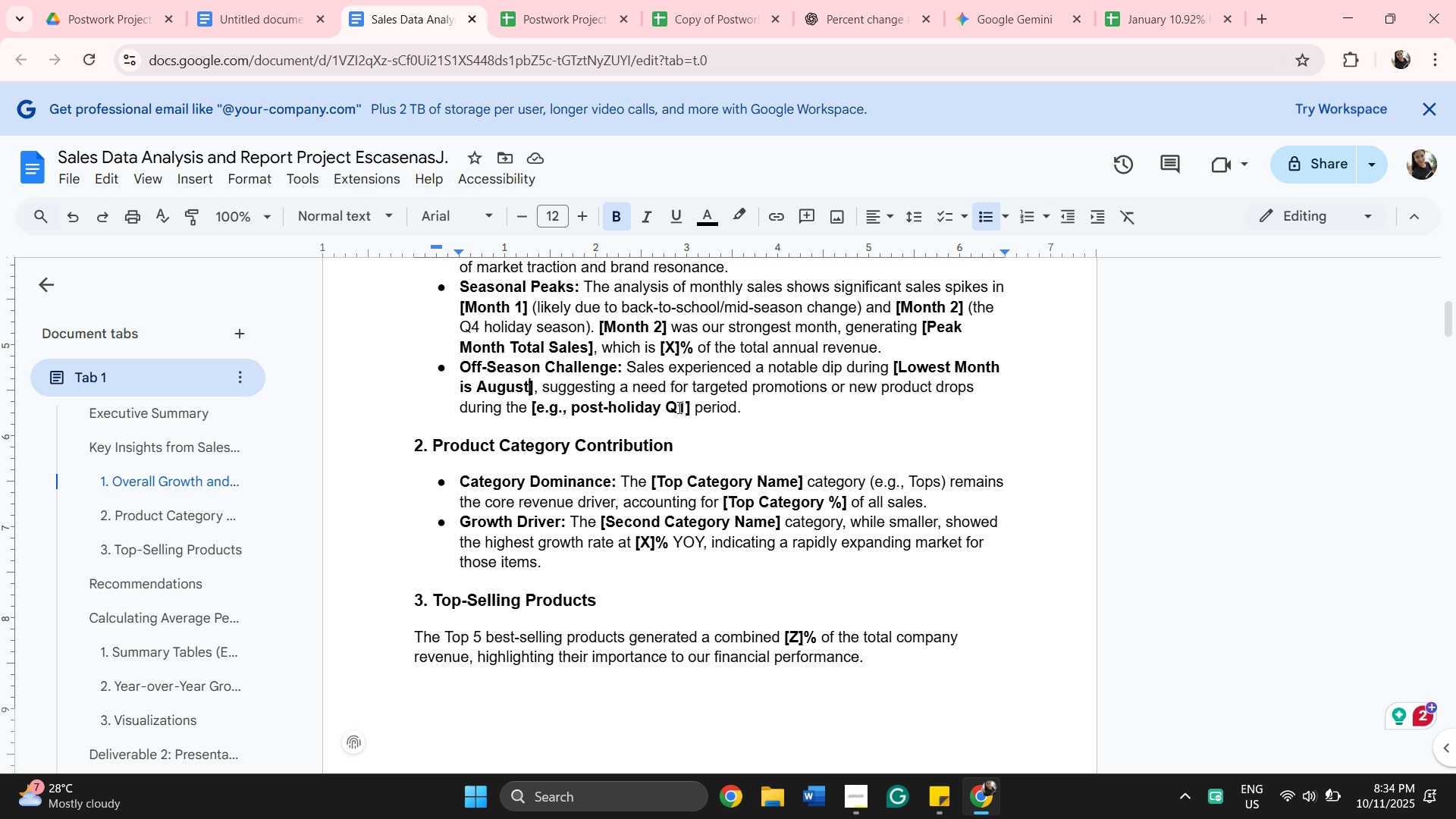 
scroll: coordinate [658, 435], scroll_direction: down, amount: 1.0
 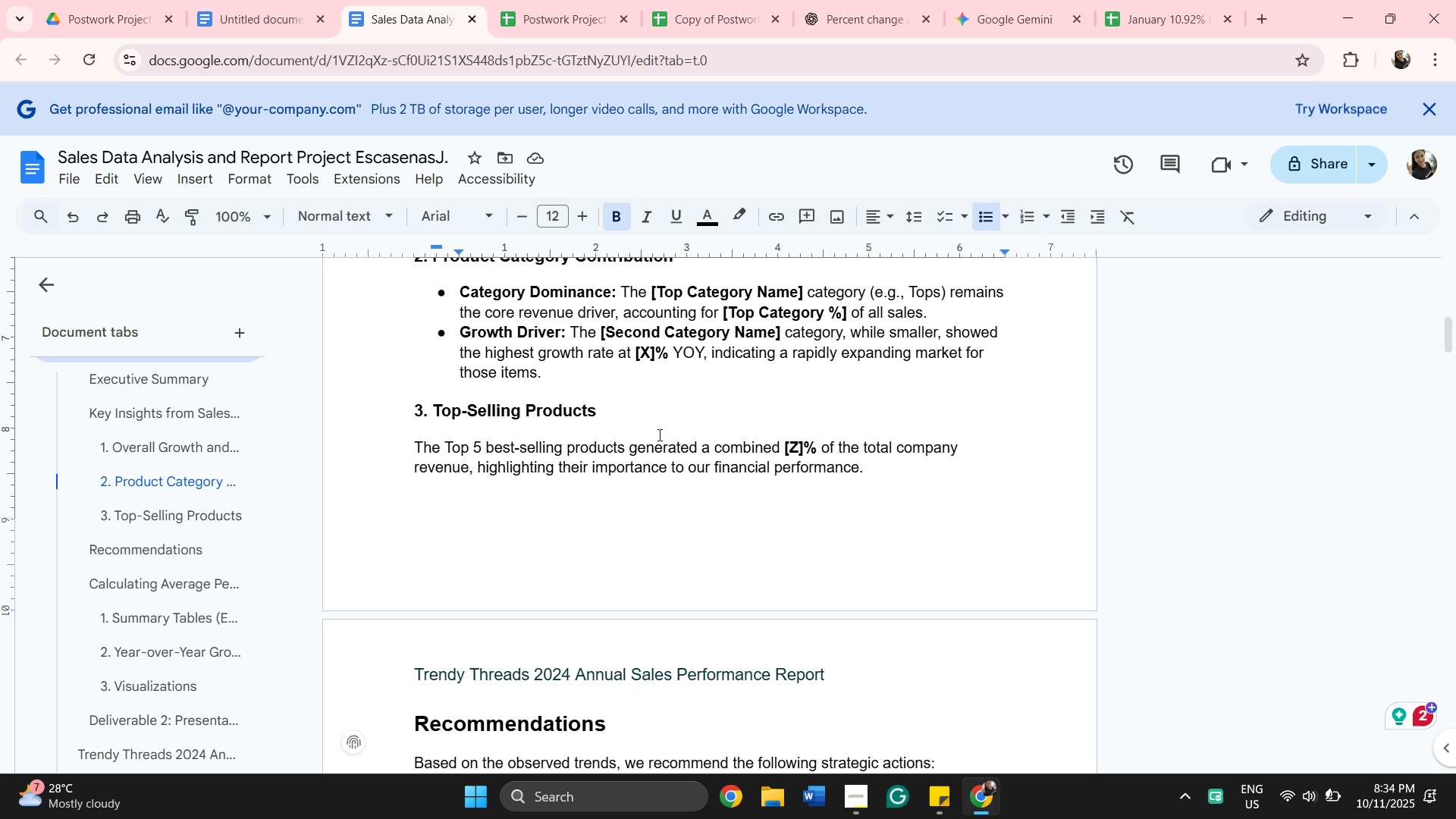 
scroll: coordinate [658, 435], scroll_direction: up, amount: 1.0
 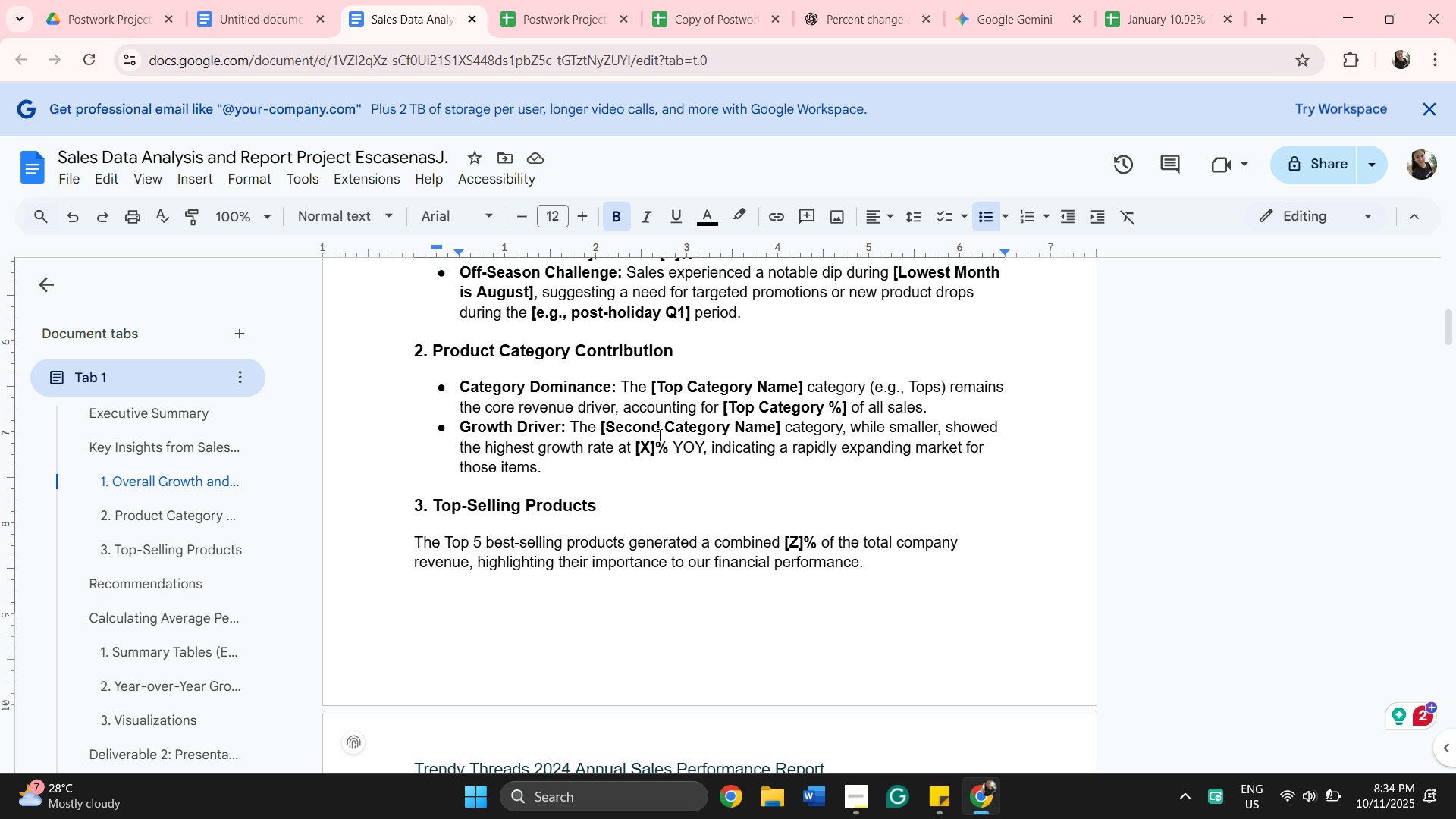 
wait(9.26)
 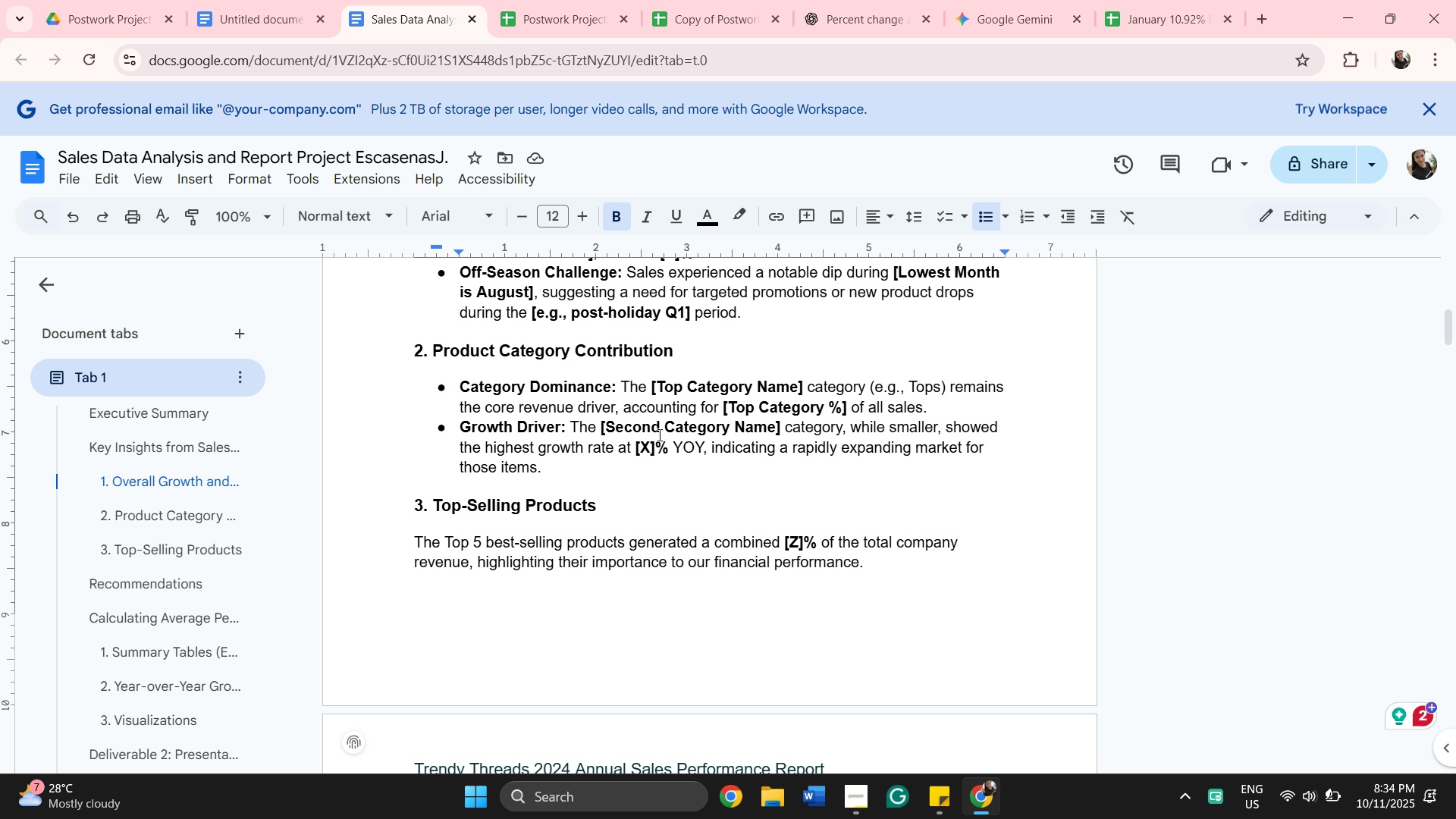 
scroll: coordinate [708, 719], scroll_direction: down, amount: 1.0